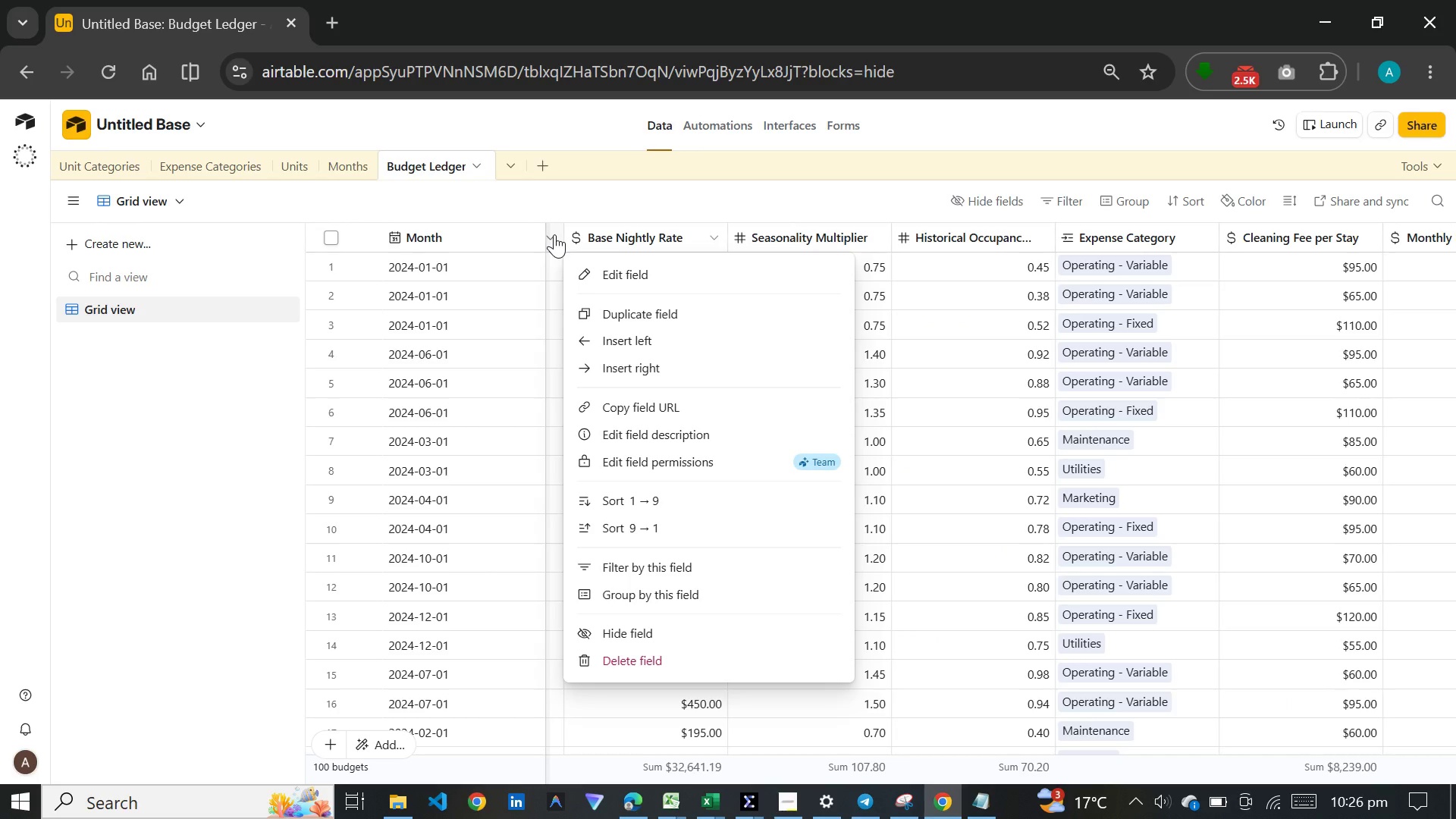 
left_click([554, 234])
 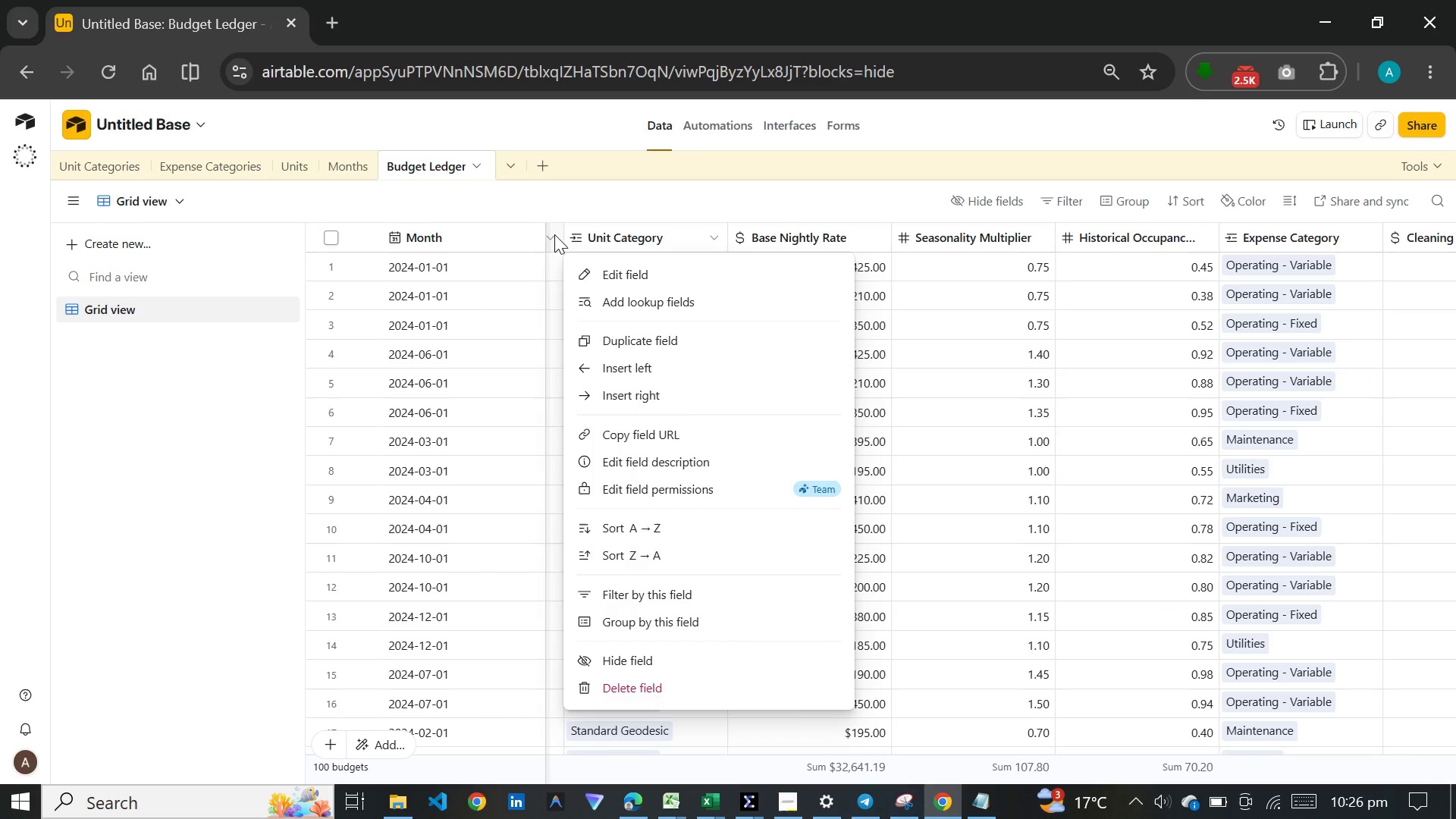 
left_click([554, 234])
 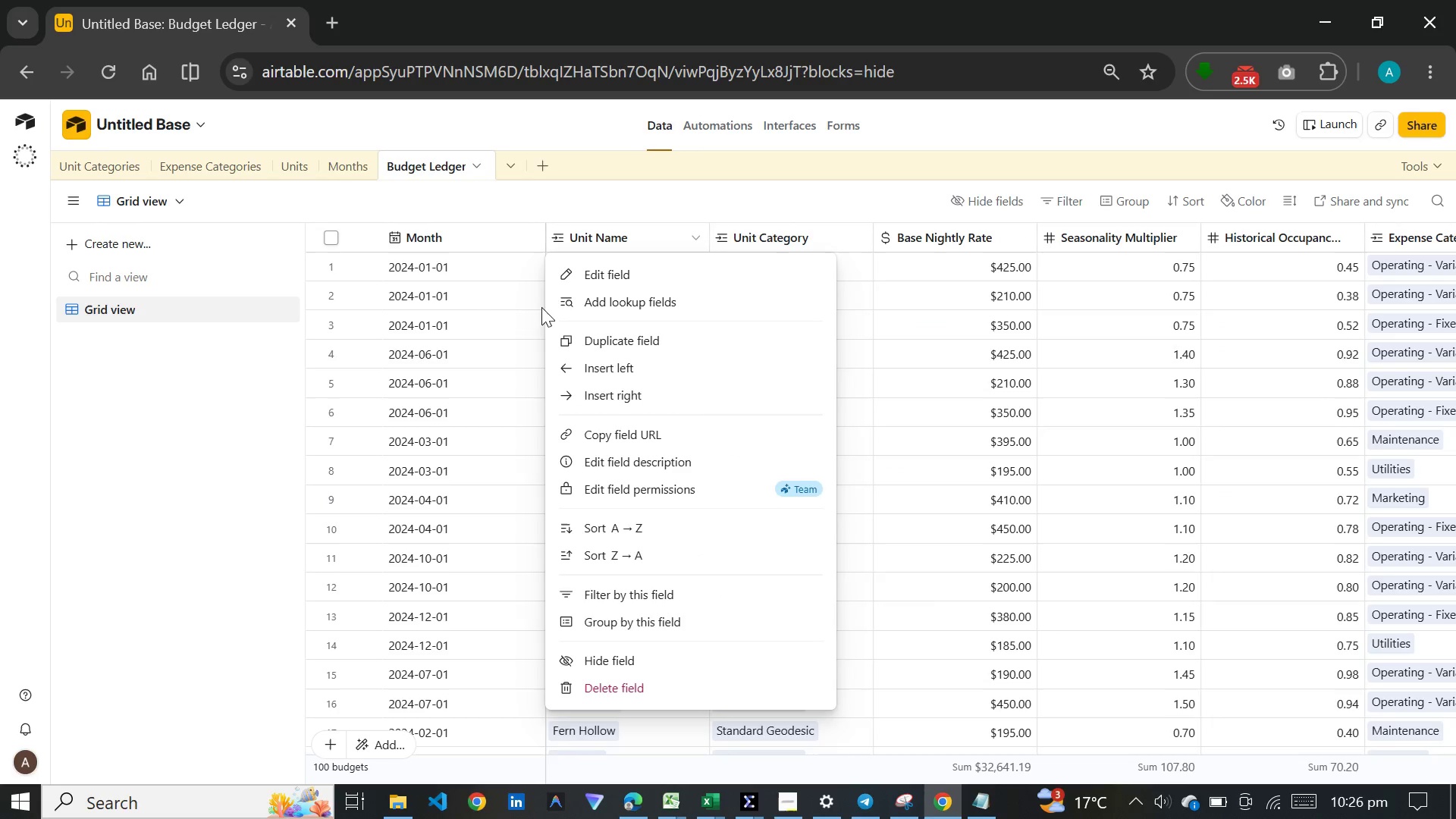 
left_click([520, 333])
 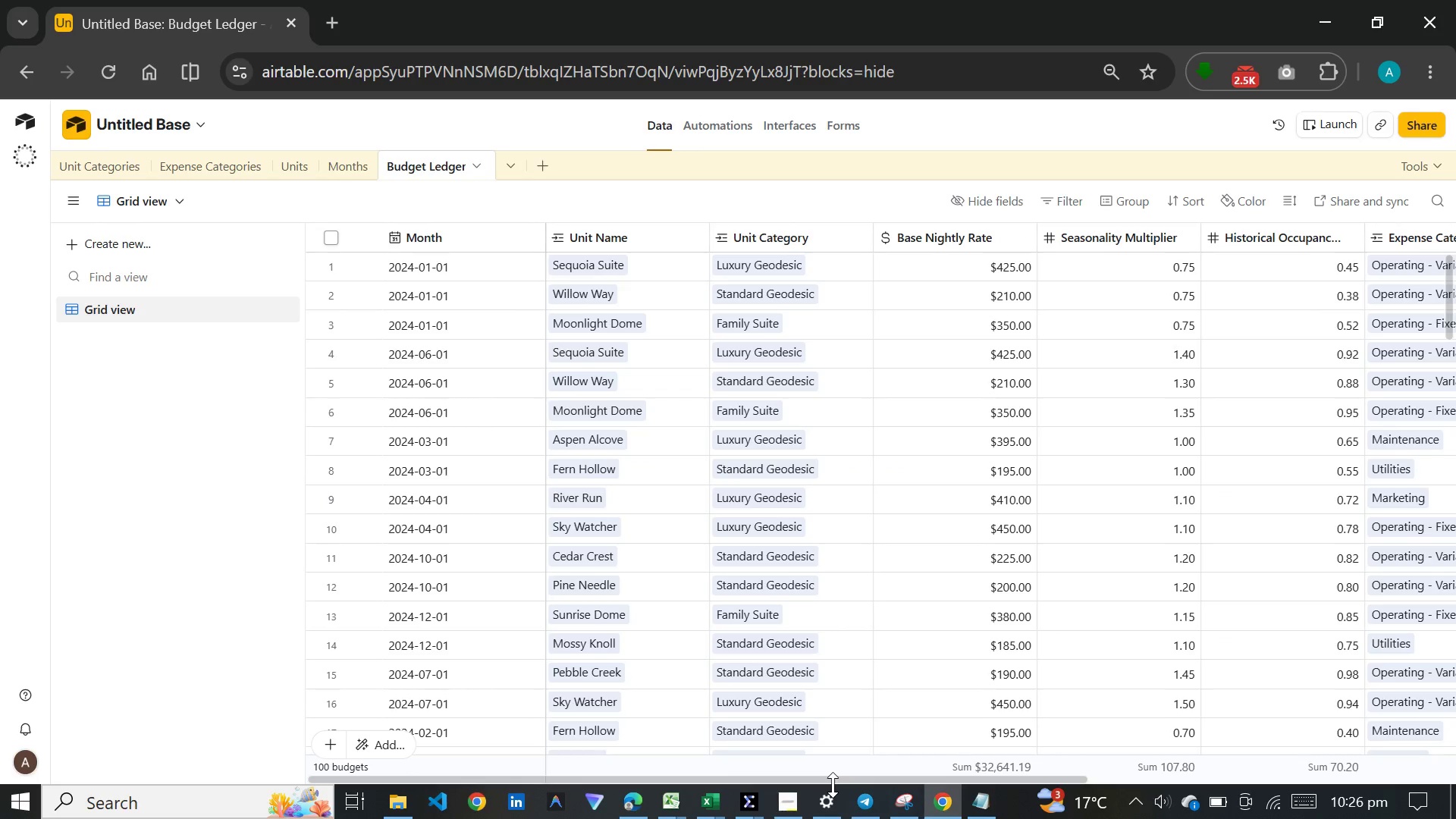 
left_click_drag(start_coordinate=[836, 780], to_coordinate=[987, 779])
 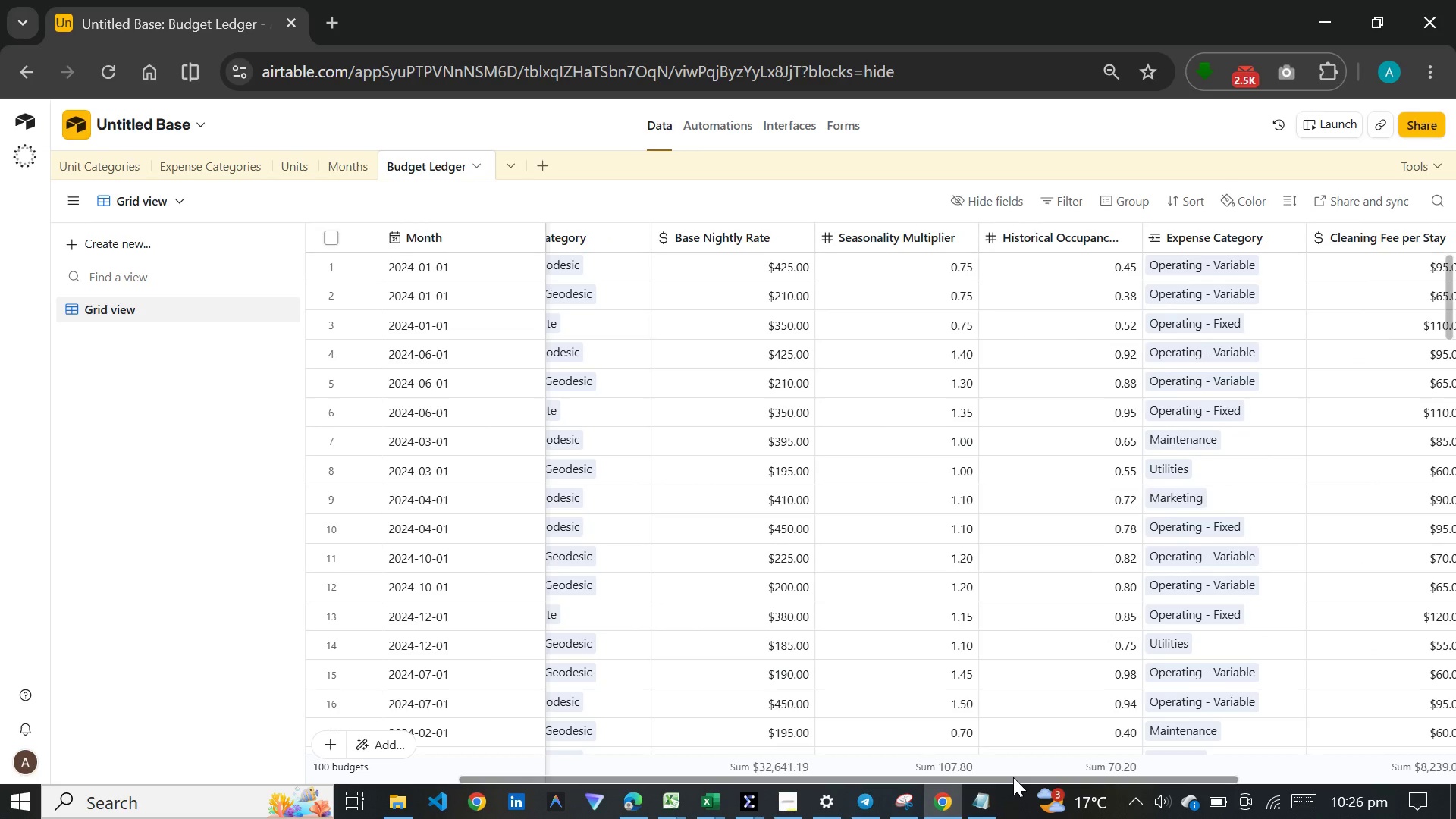 
left_click_drag(start_coordinate=[1013, 777], to_coordinate=[1276, 777])
 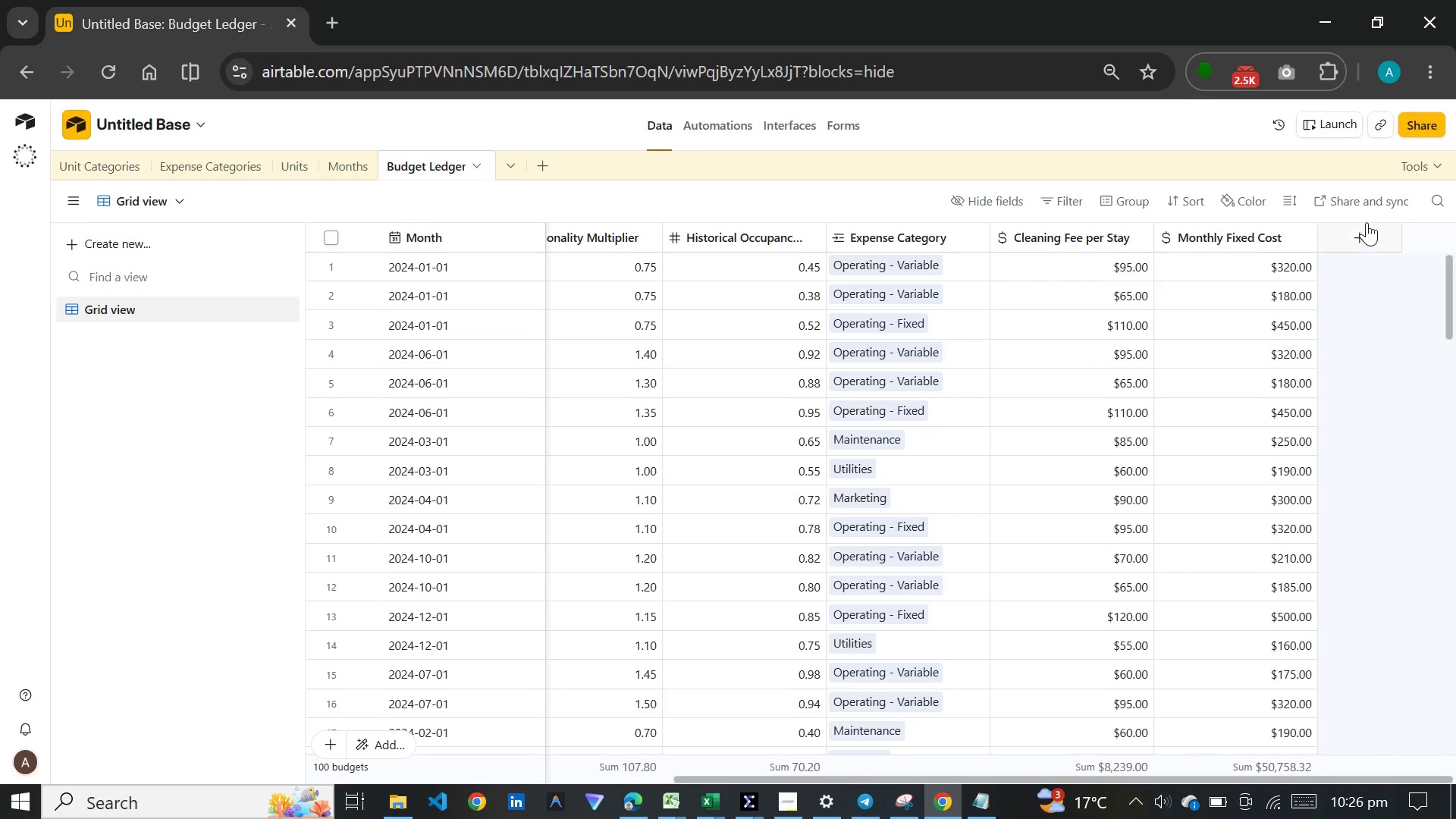 
left_click([1367, 227])
 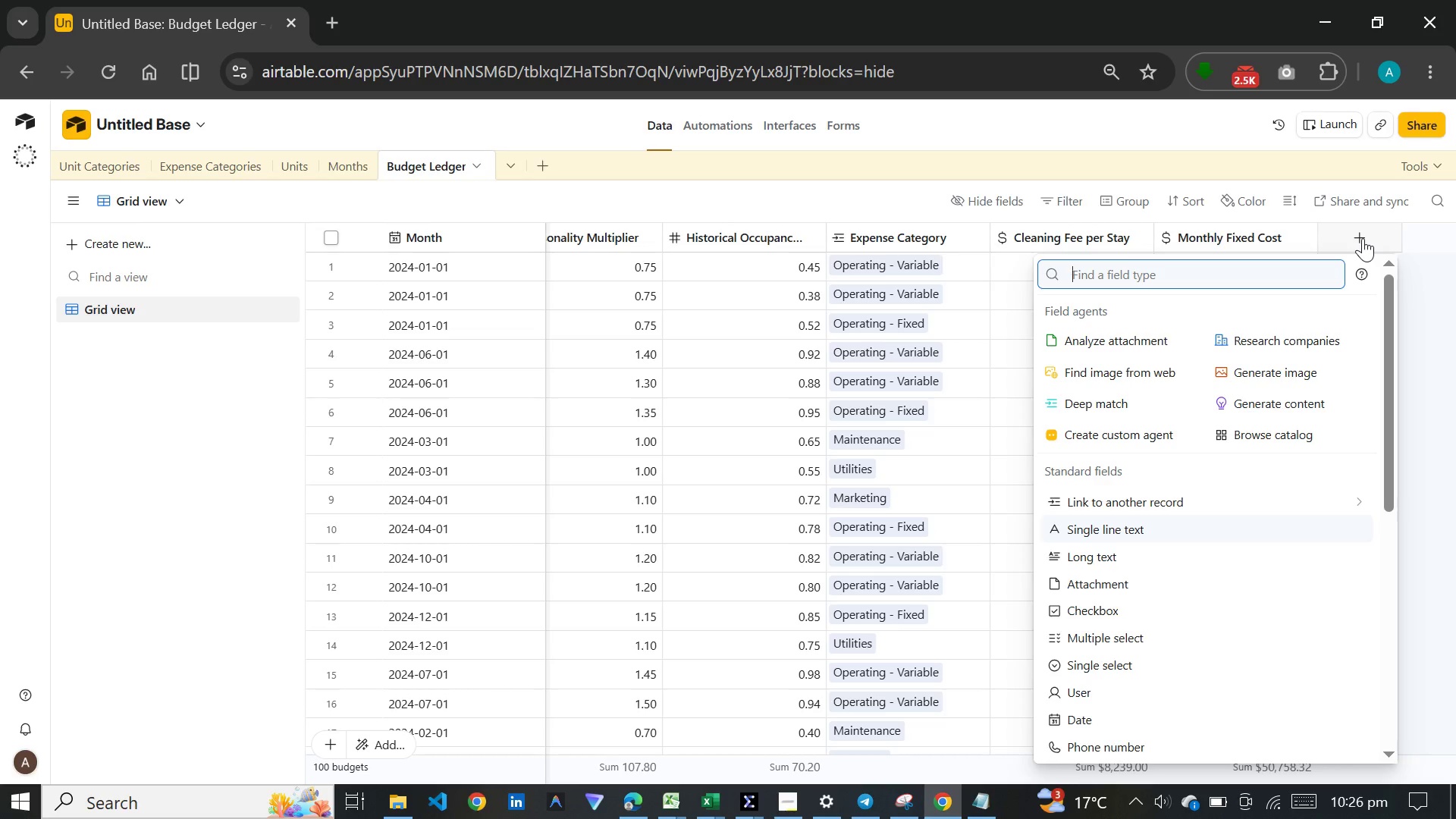 
wait(32.73)
 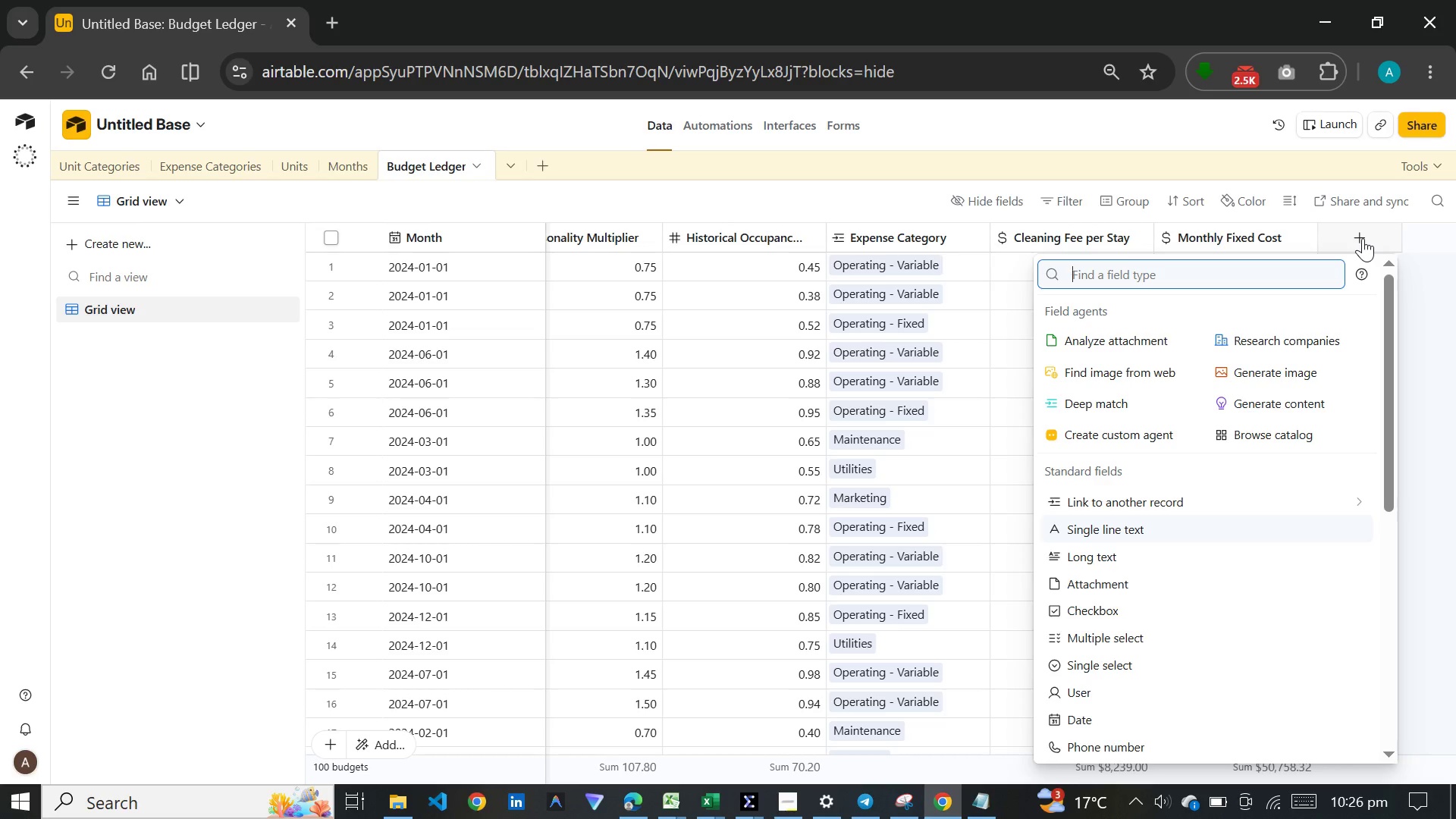 
type(form)
 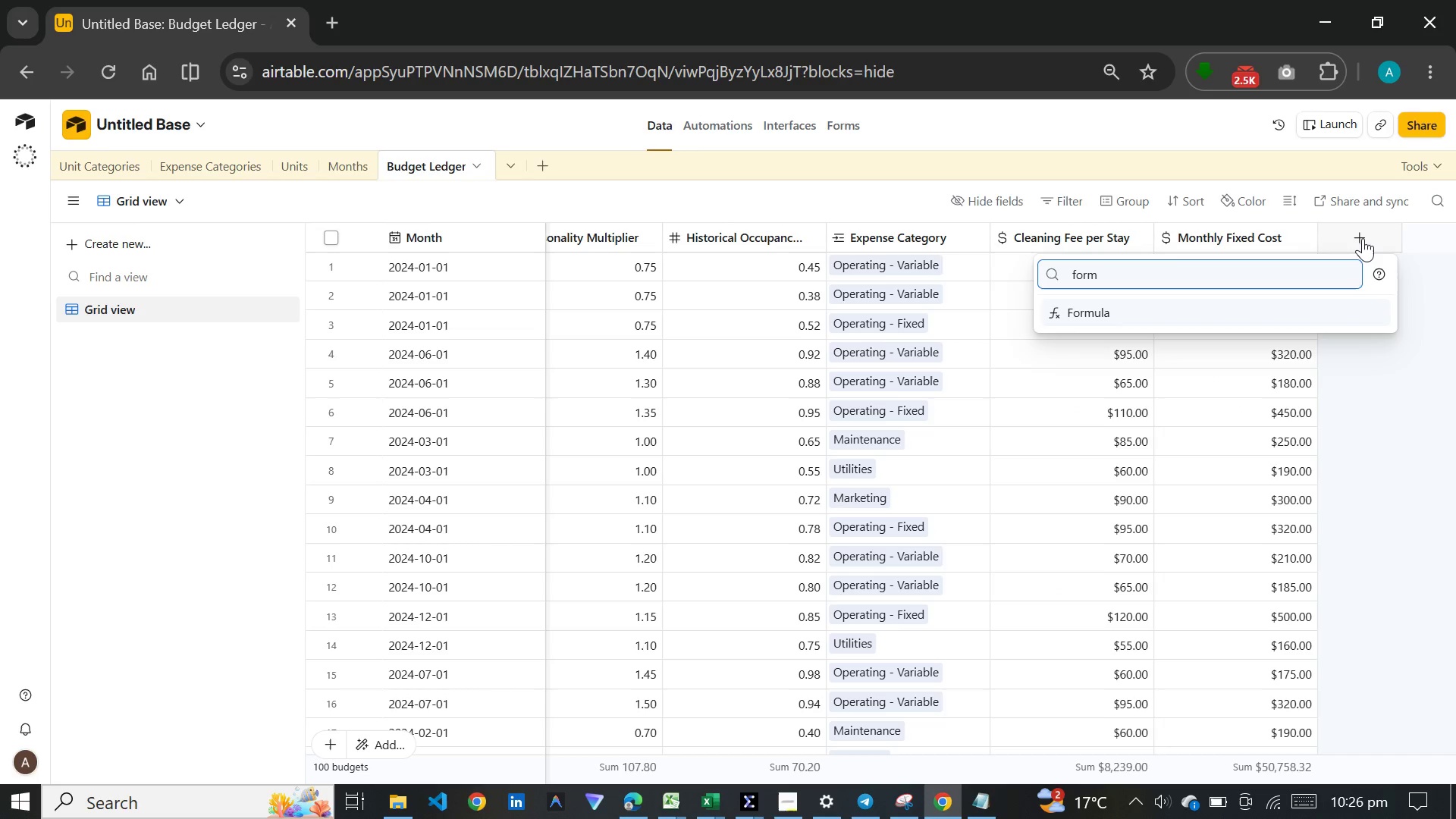 
key(Enter)
 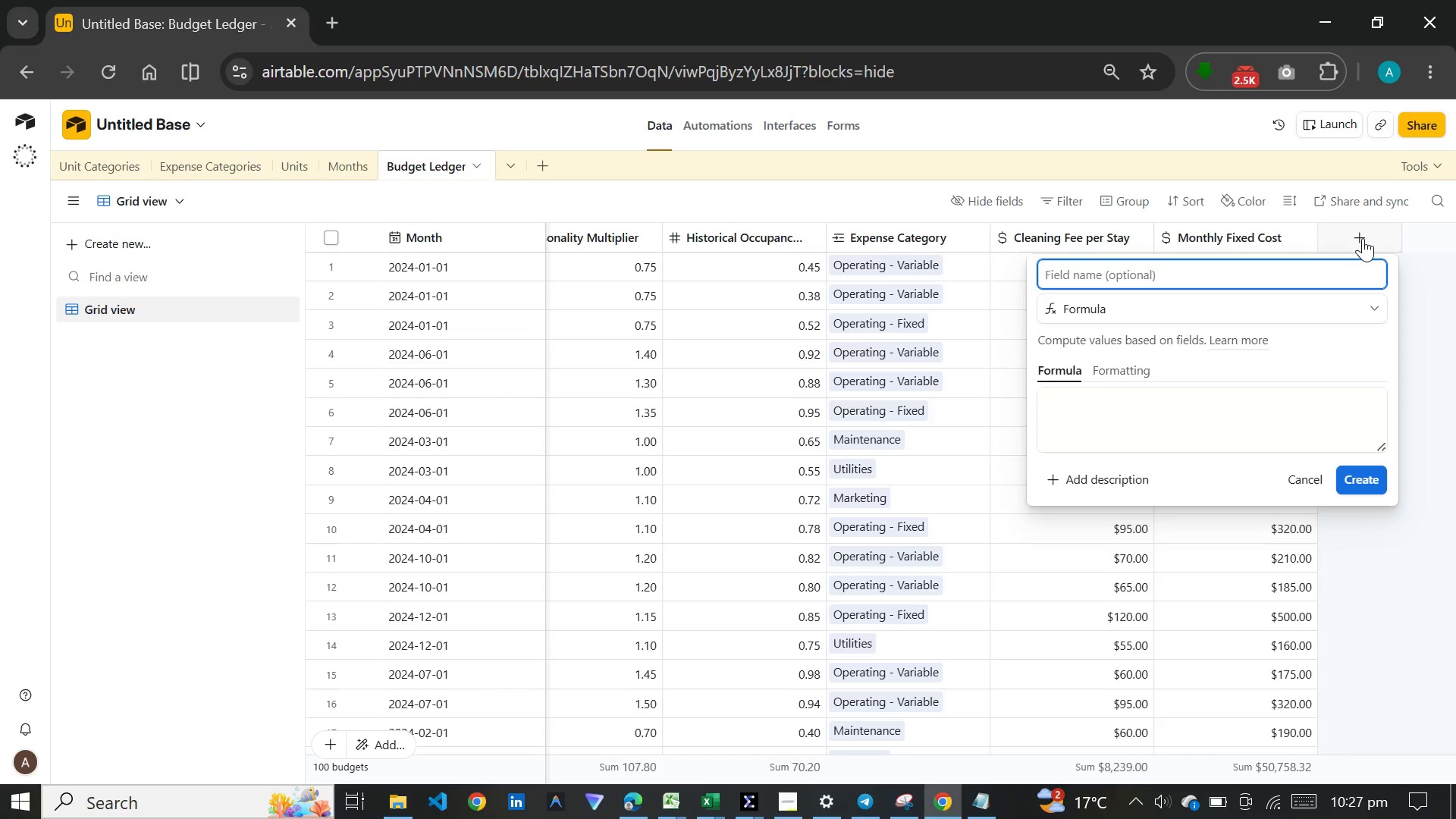 
type(N)
key(Backspace)
type(Month Name)
 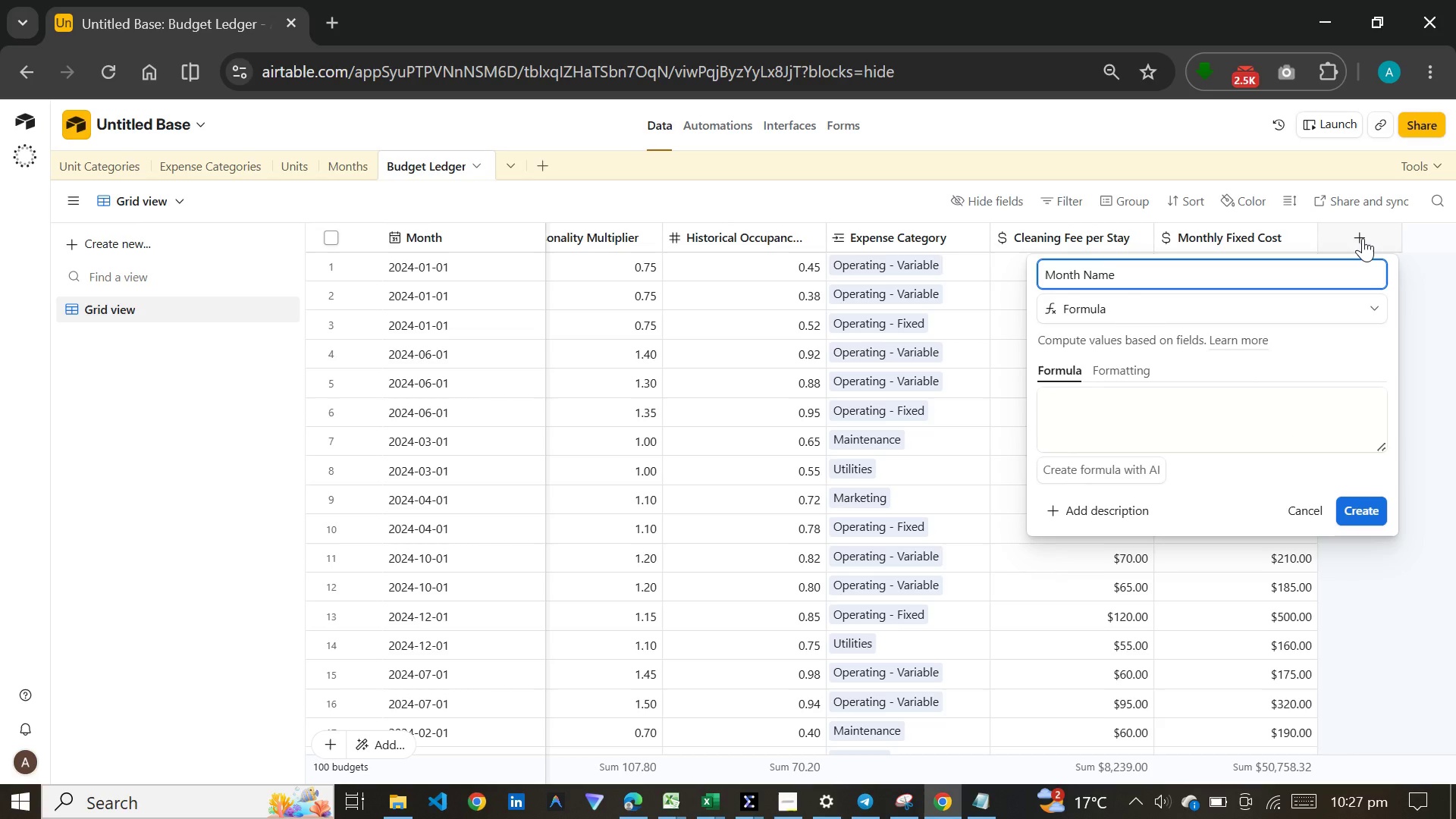 
wait(5.16)
 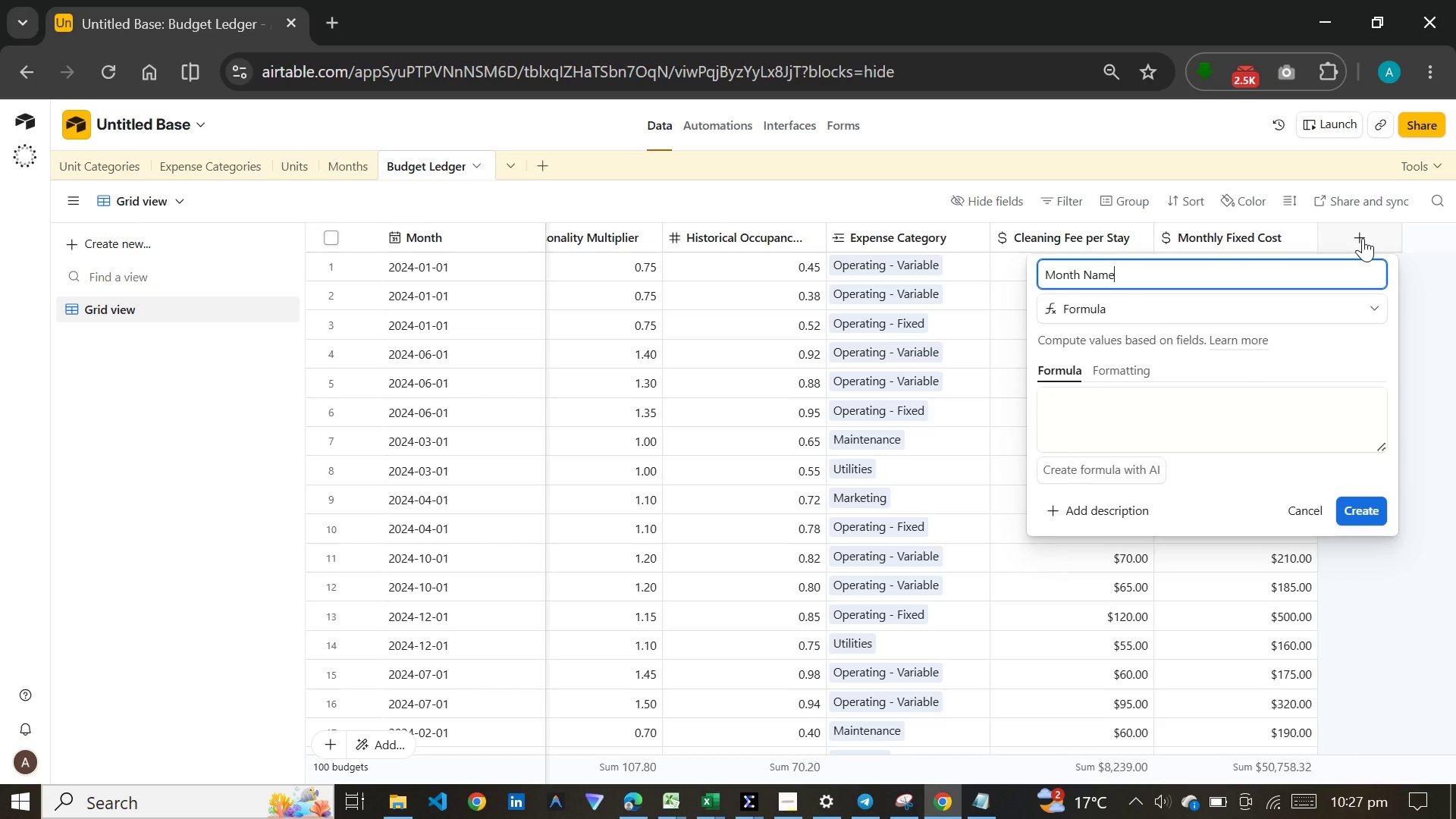 
left_click([1101, 399])
 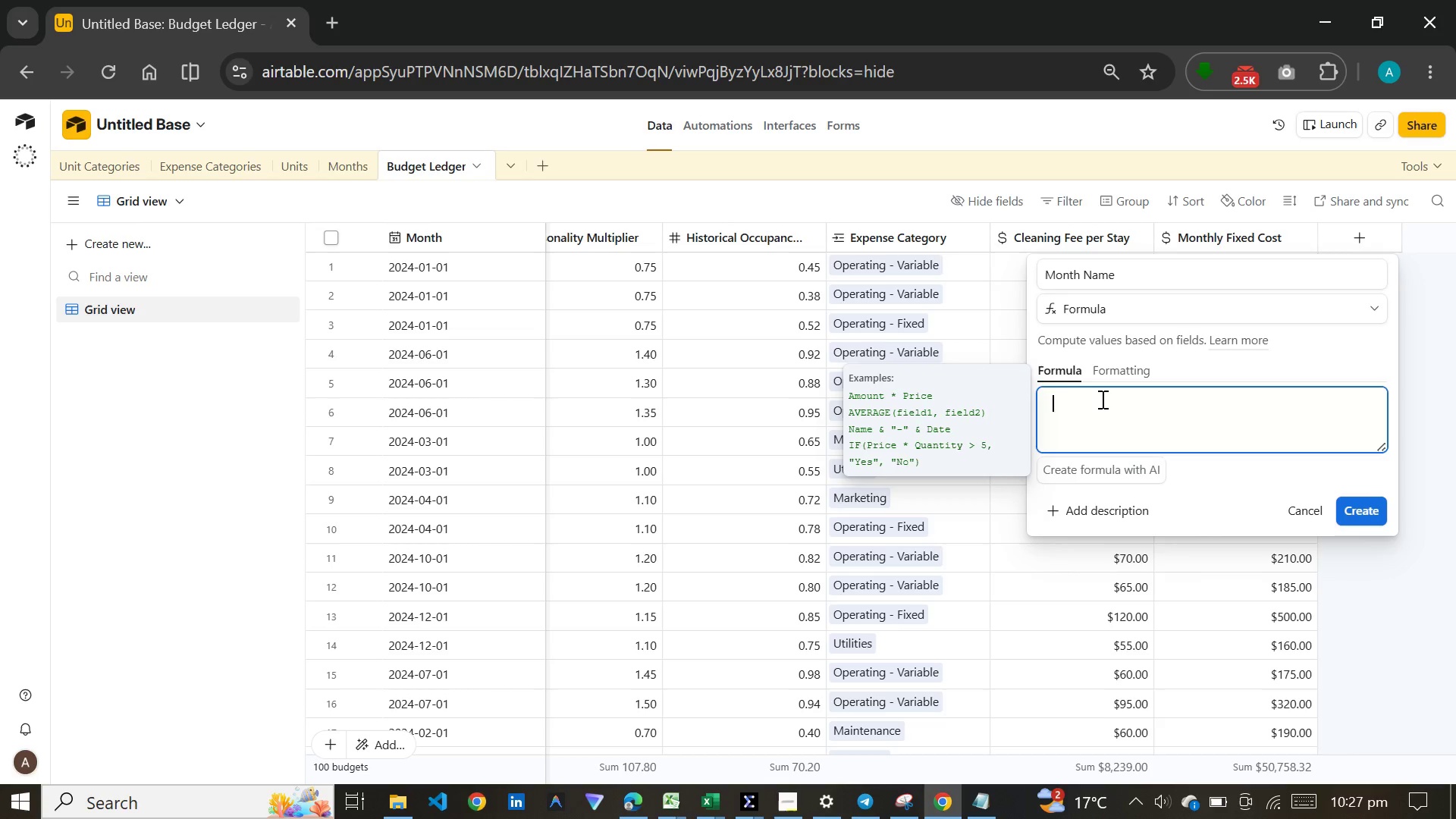 
key(Meta+V)
 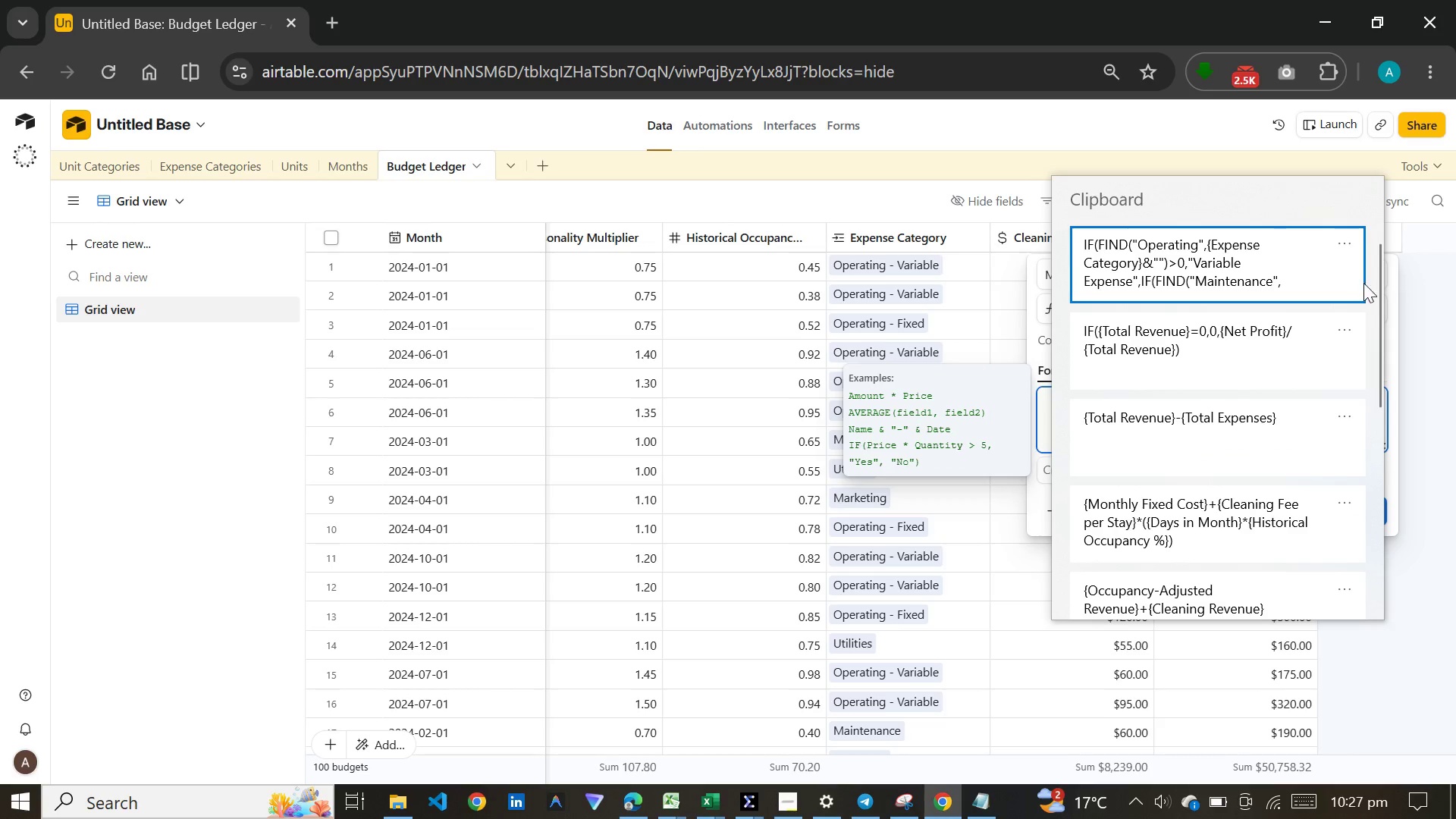 
left_click([1370, 299])
 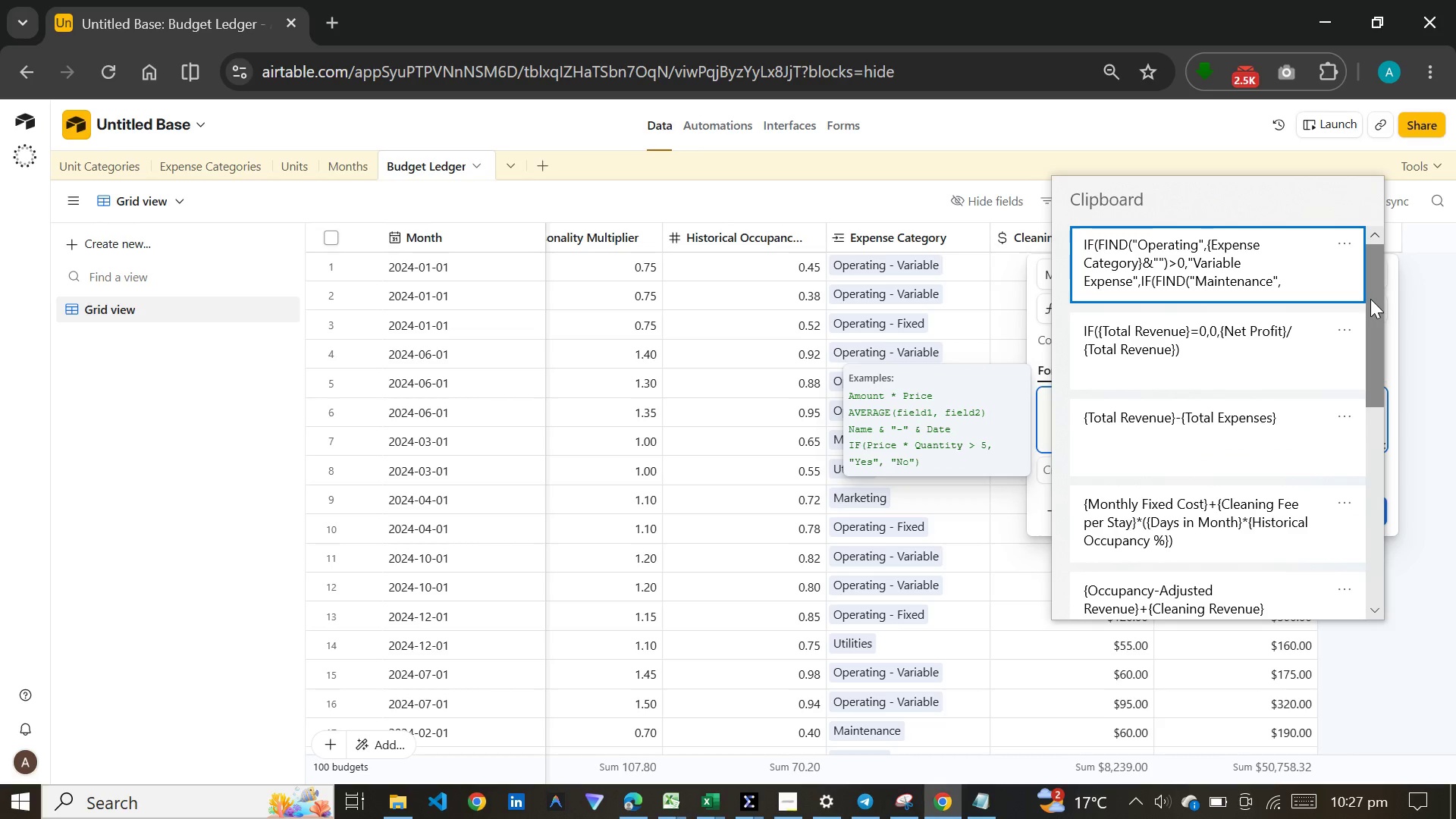 
left_click_drag(start_coordinate=[1370, 299], to_coordinate=[1363, 539])
 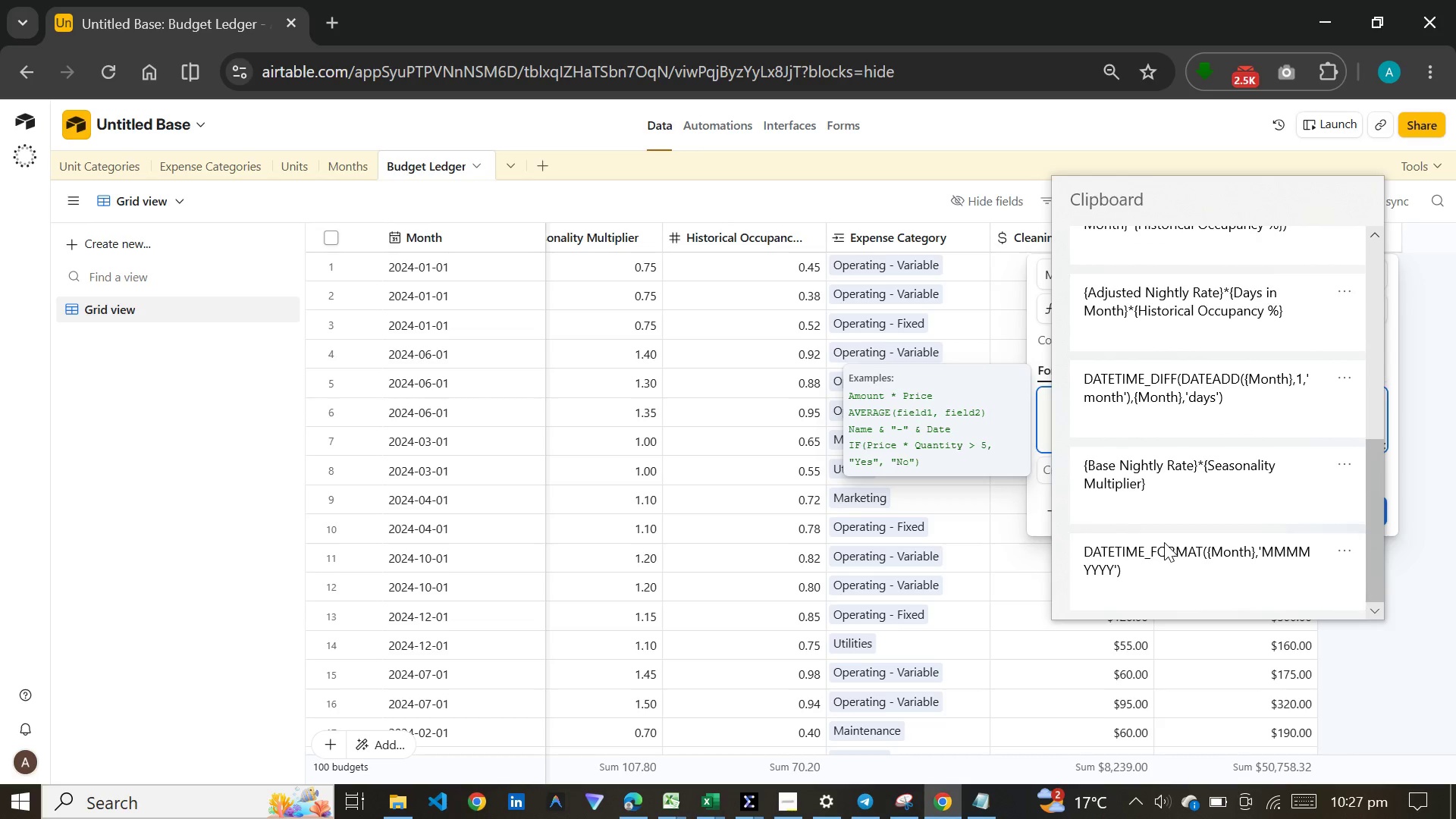 
left_click([1164, 542])
 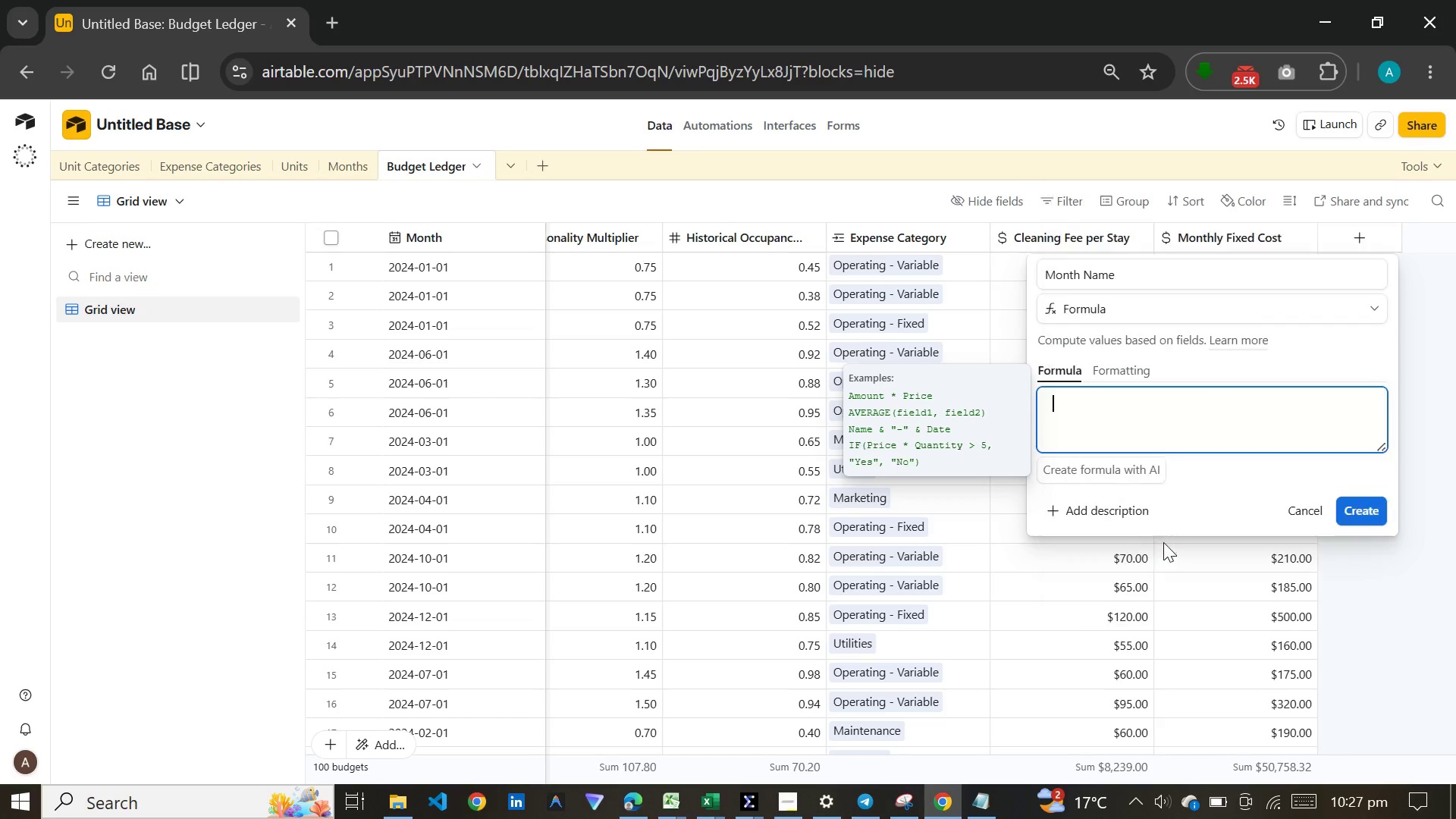 
key(Control+ControlLeft)
 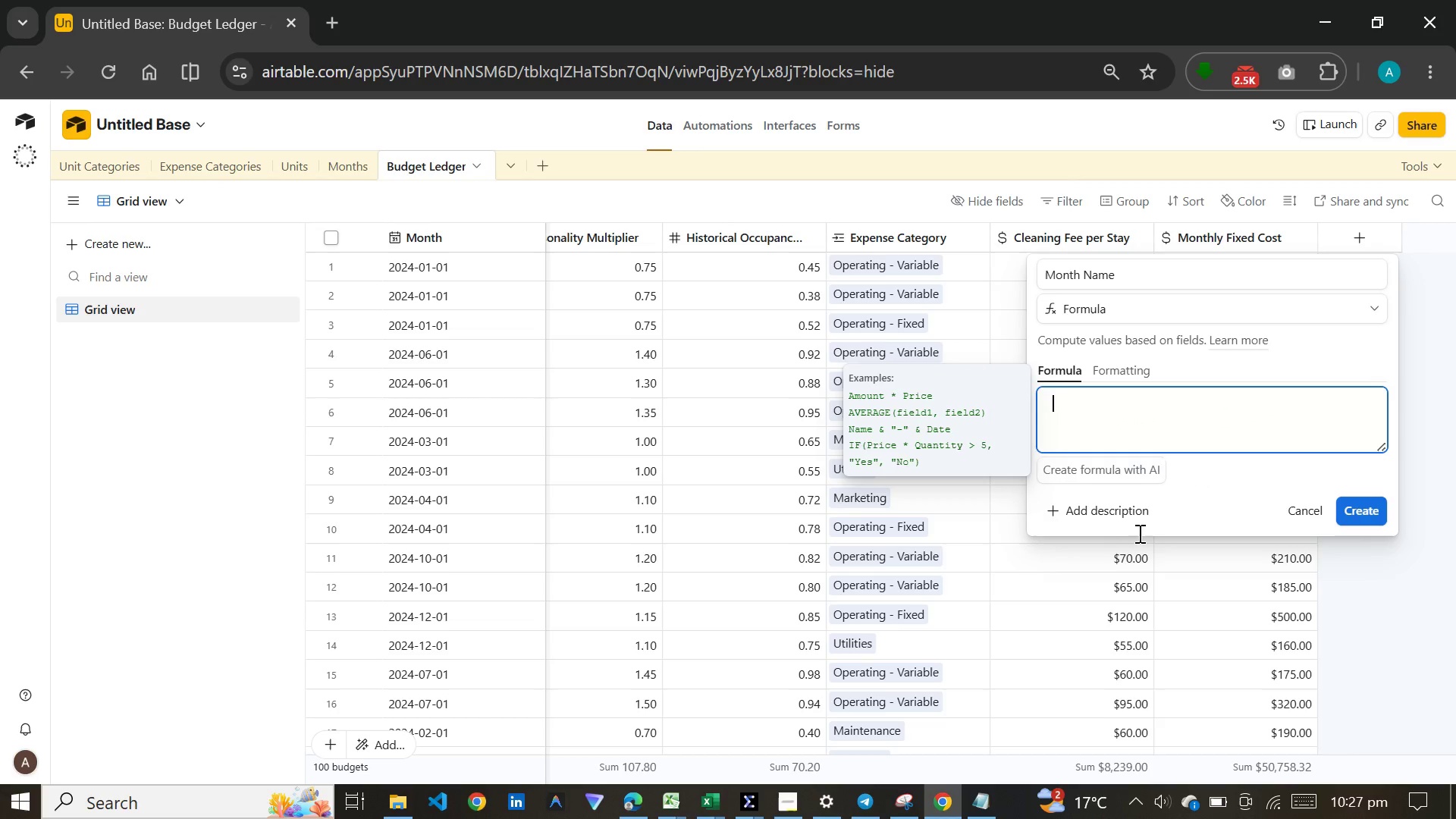 
key(Control+V)
 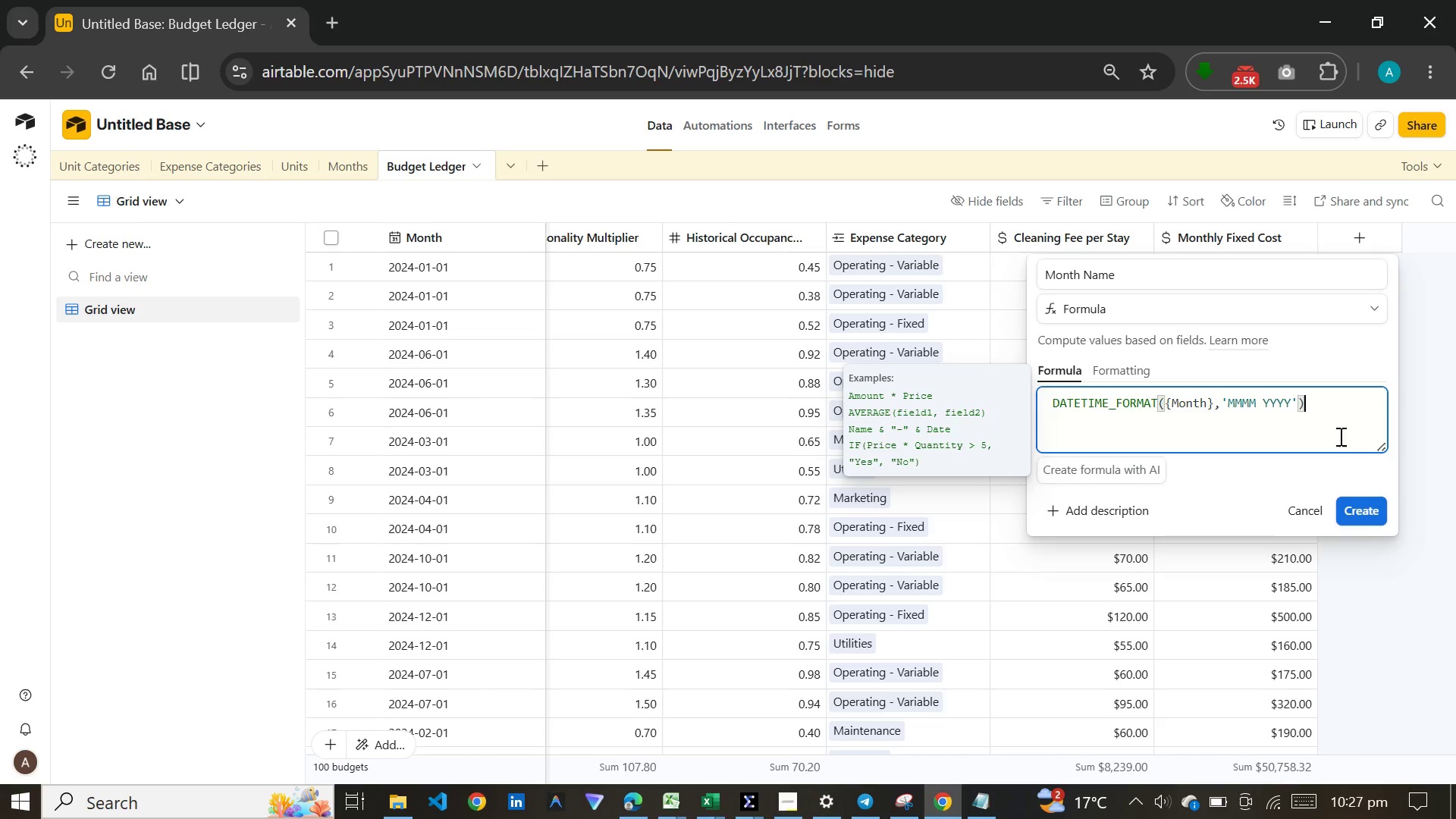 
left_click([1354, 505])
 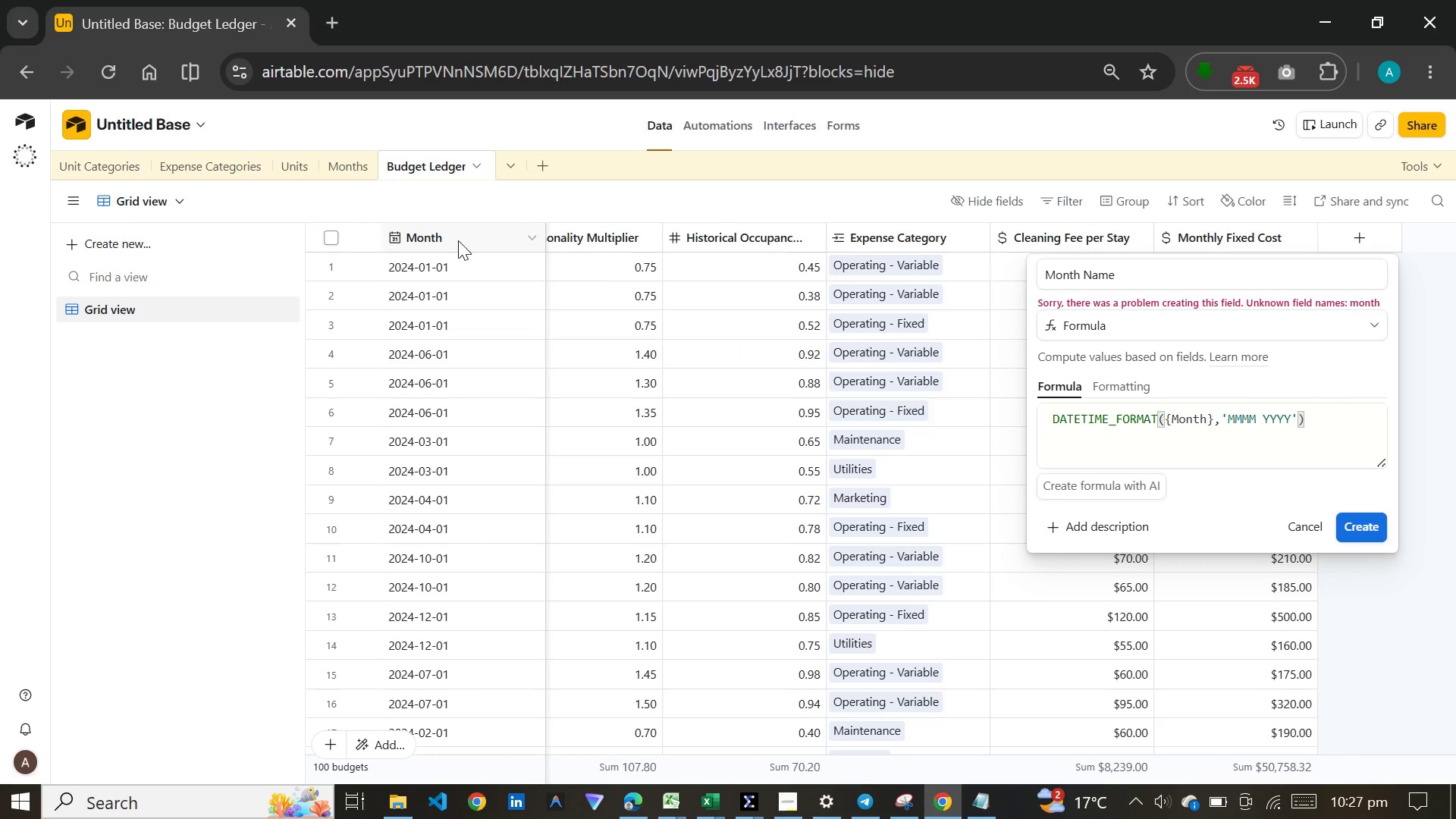 
wait(17.23)
 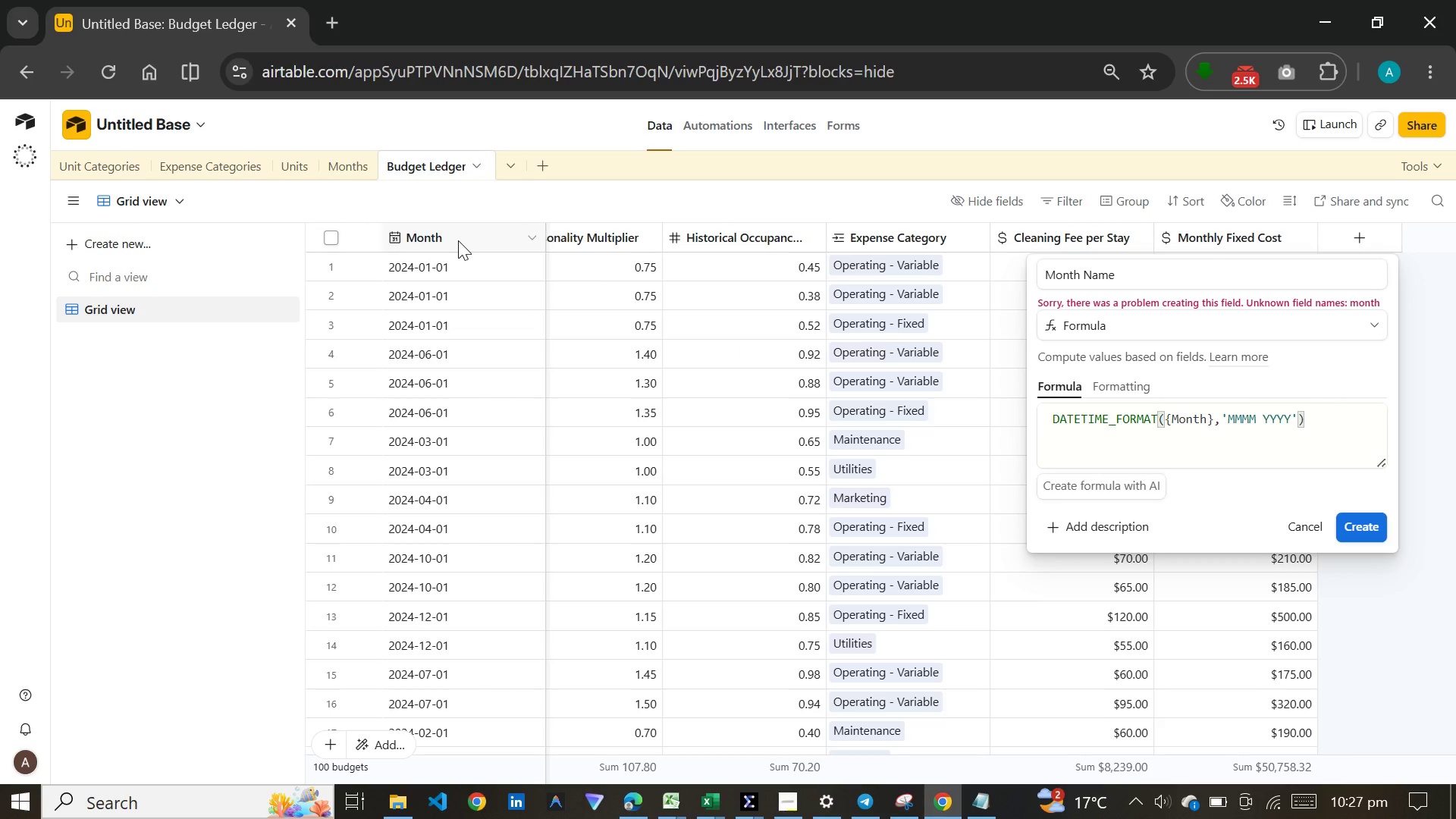 
left_click([458, 240])
 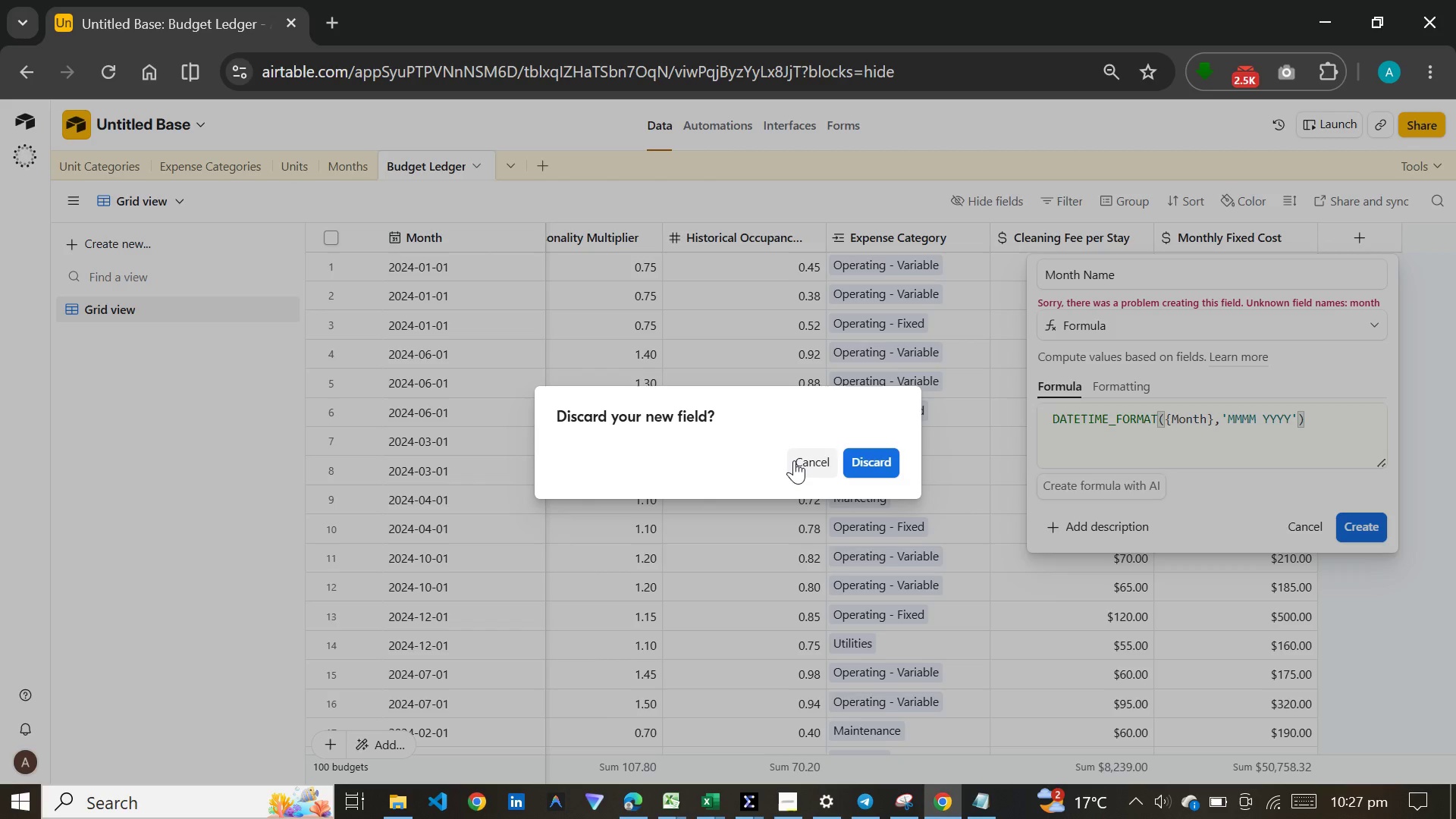 
wait(12.62)
 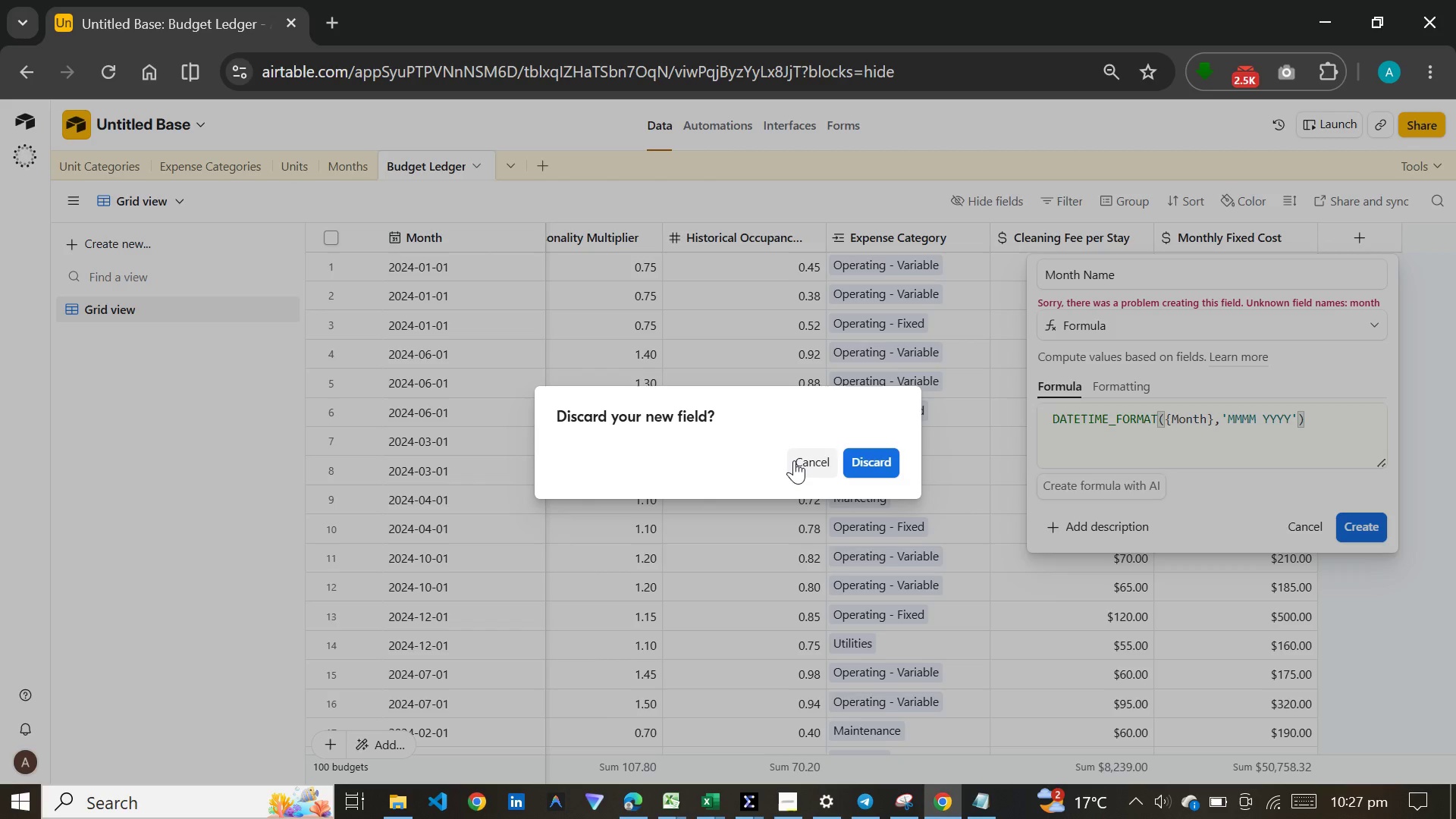 
left_click([815, 465])
 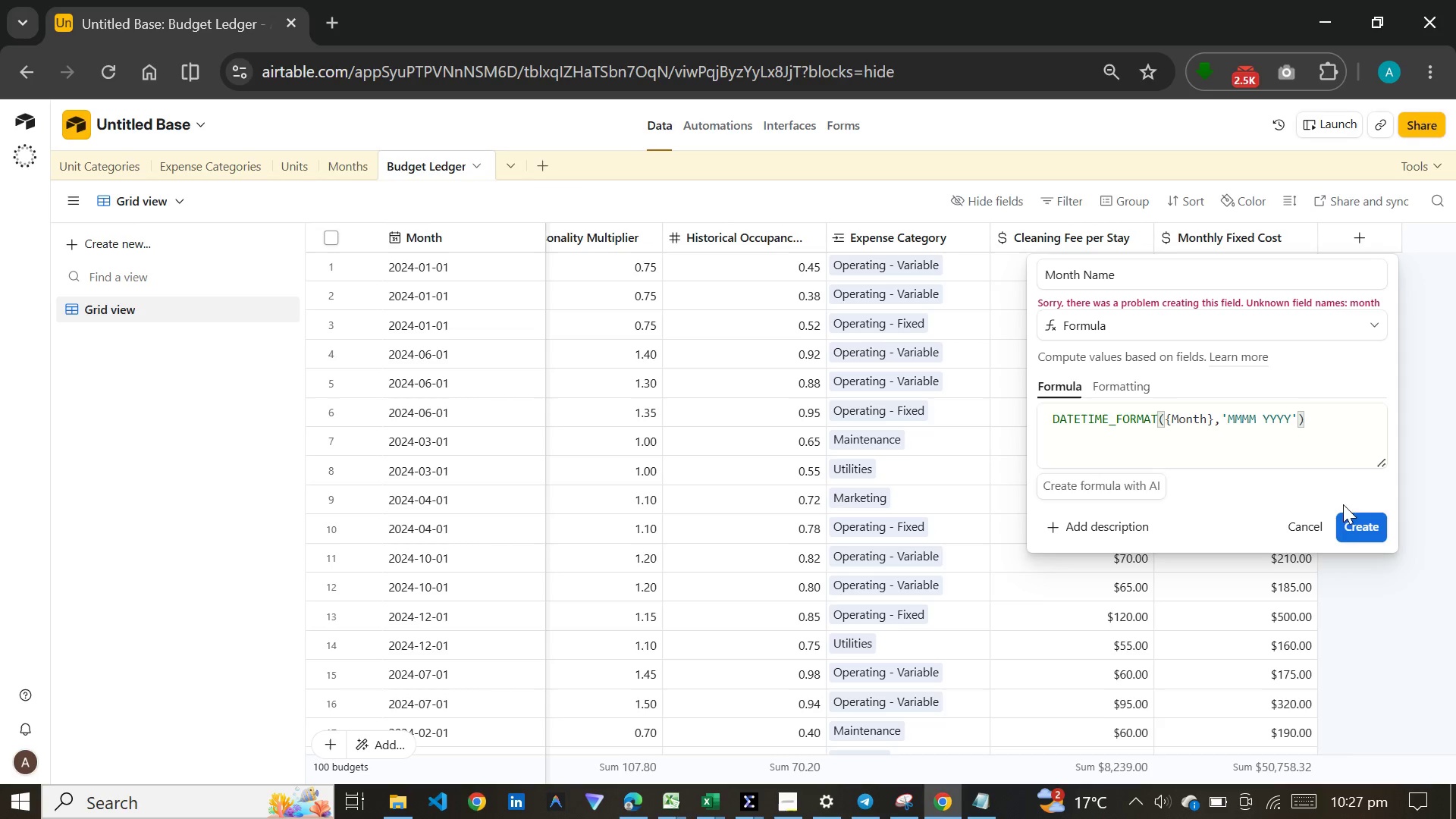 
left_click([1357, 522])
 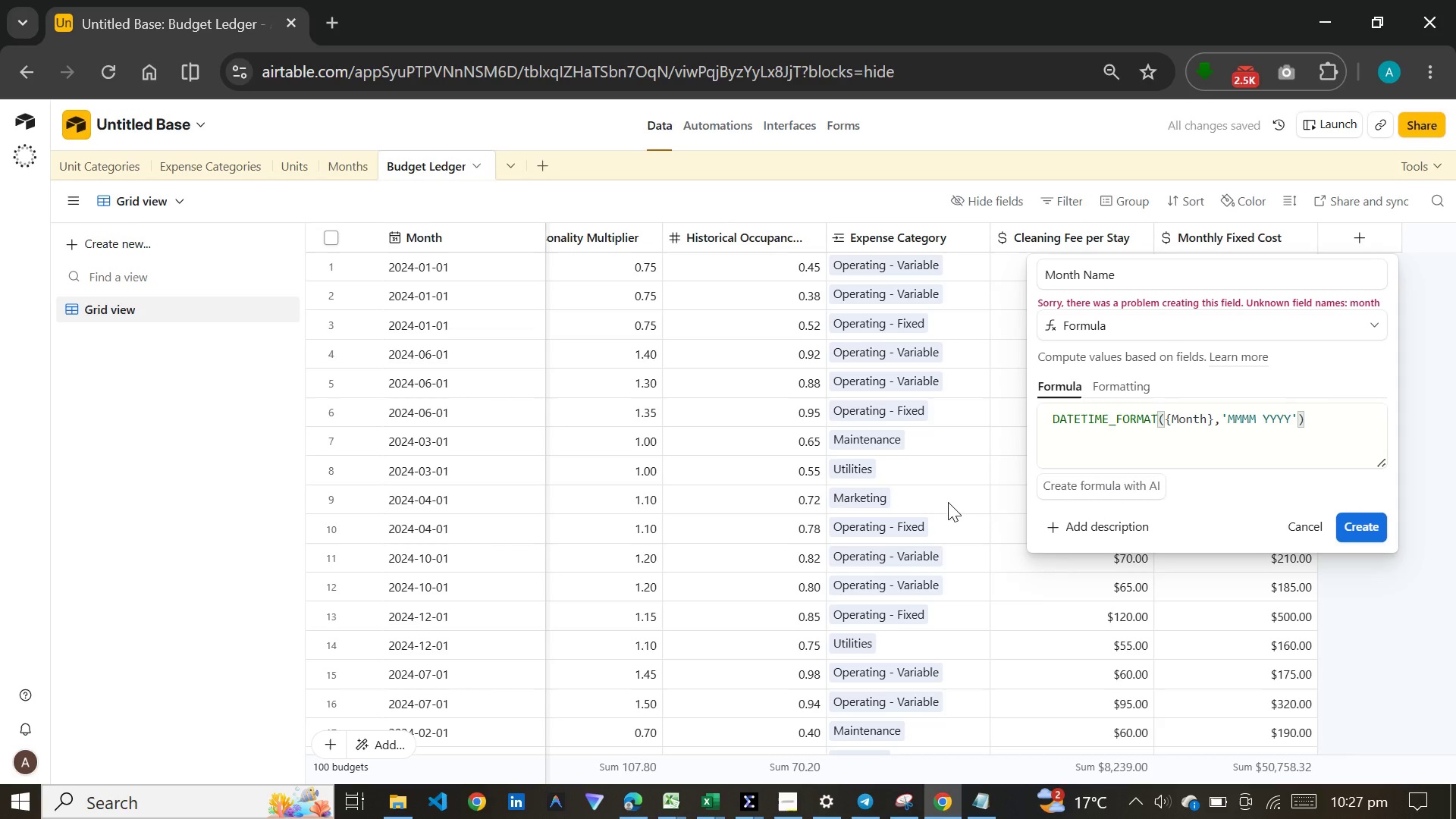 
left_click([1311, 524])
 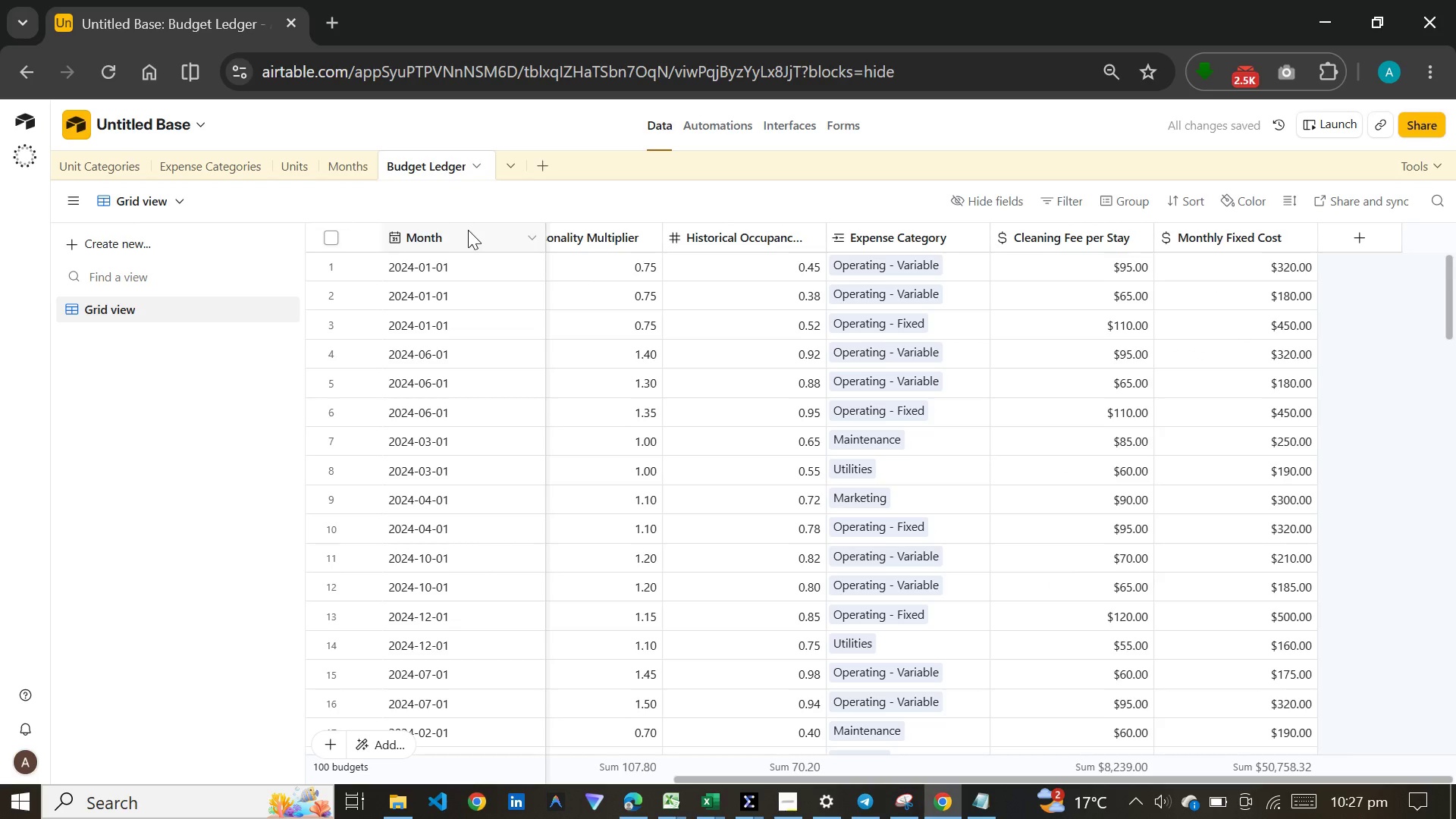 
left_click([468, 230])
 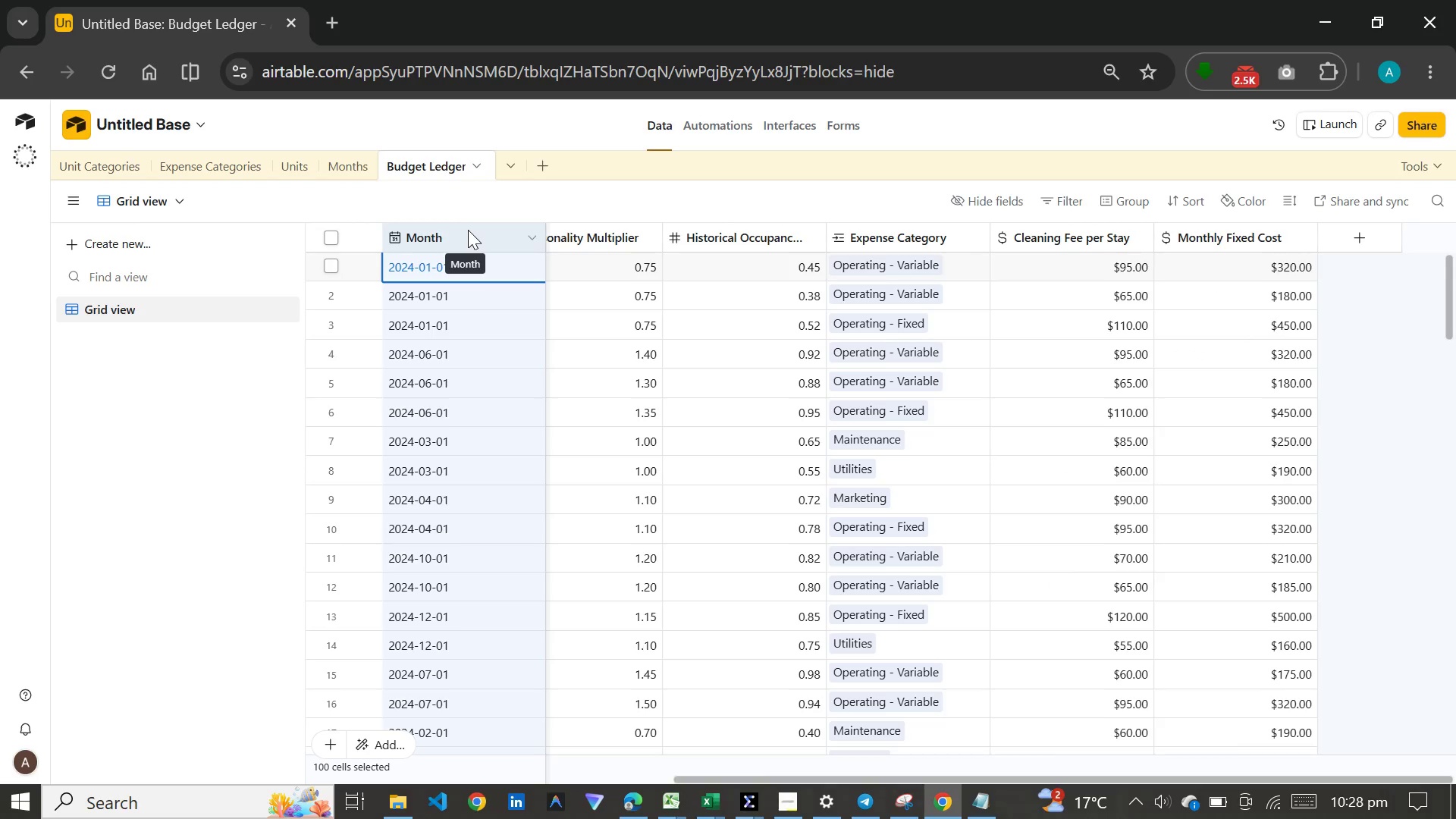 
double_click([468, 230])
 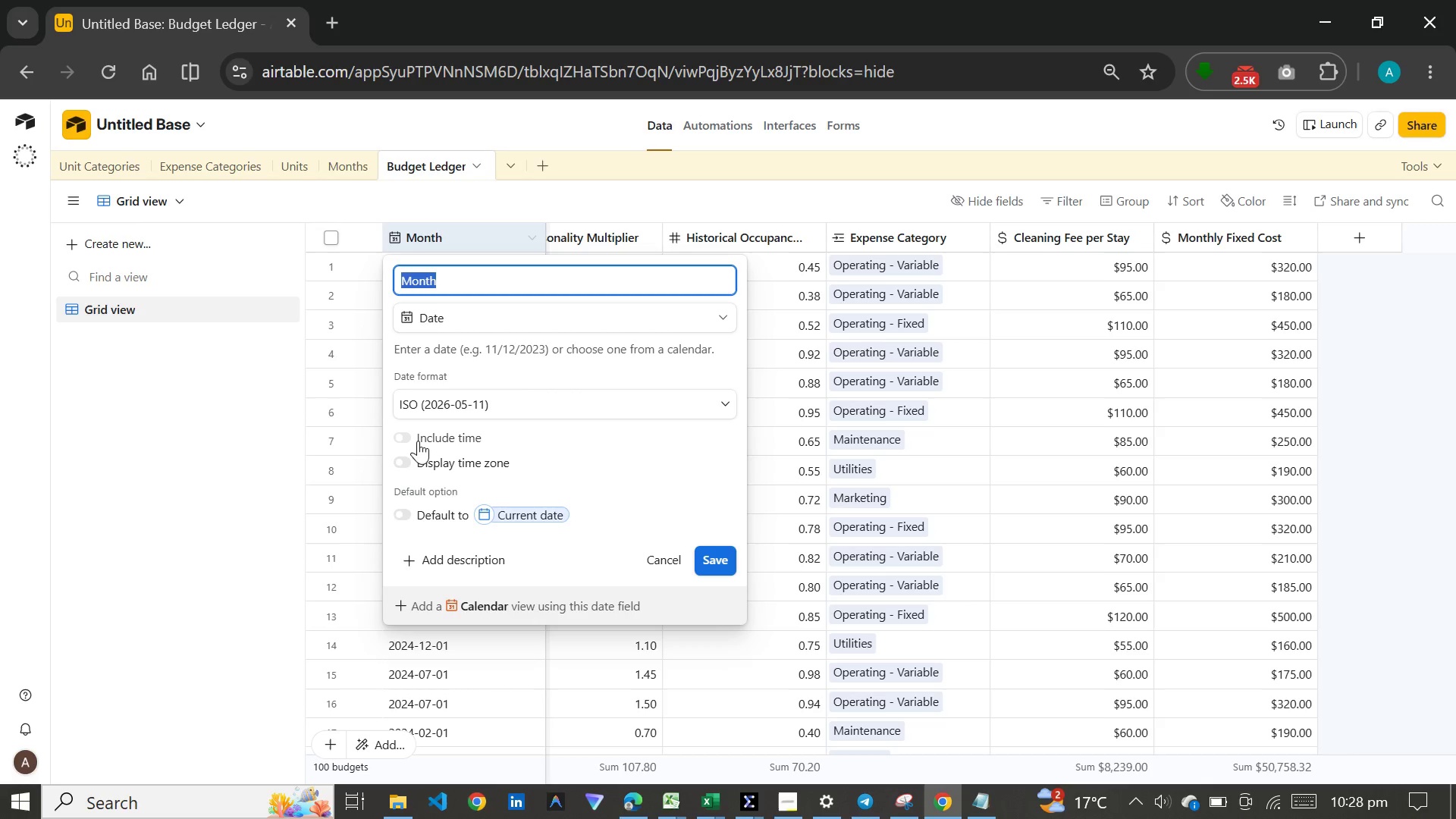 
wait(9.86)
 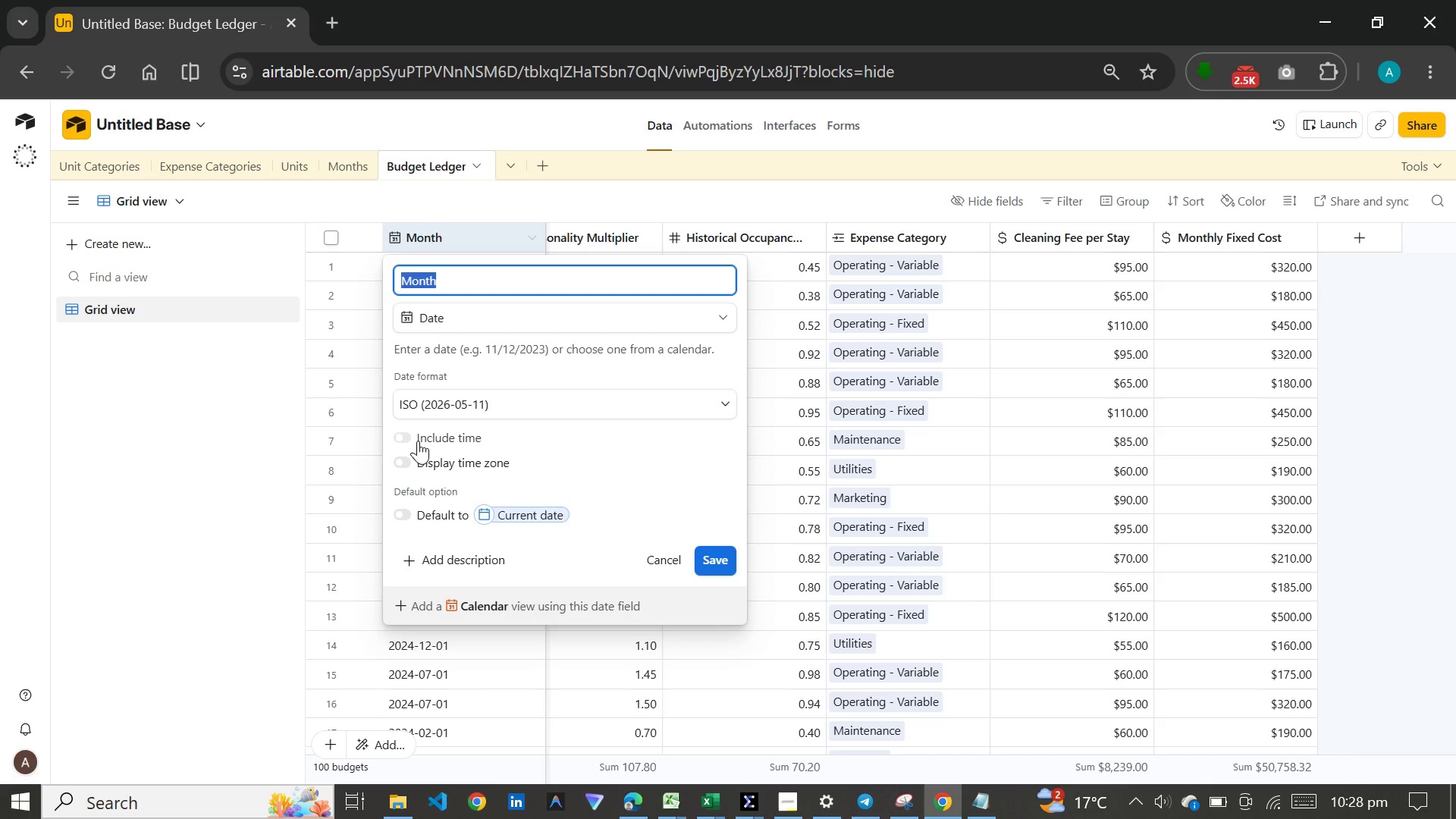 
left_click([278, 462])
 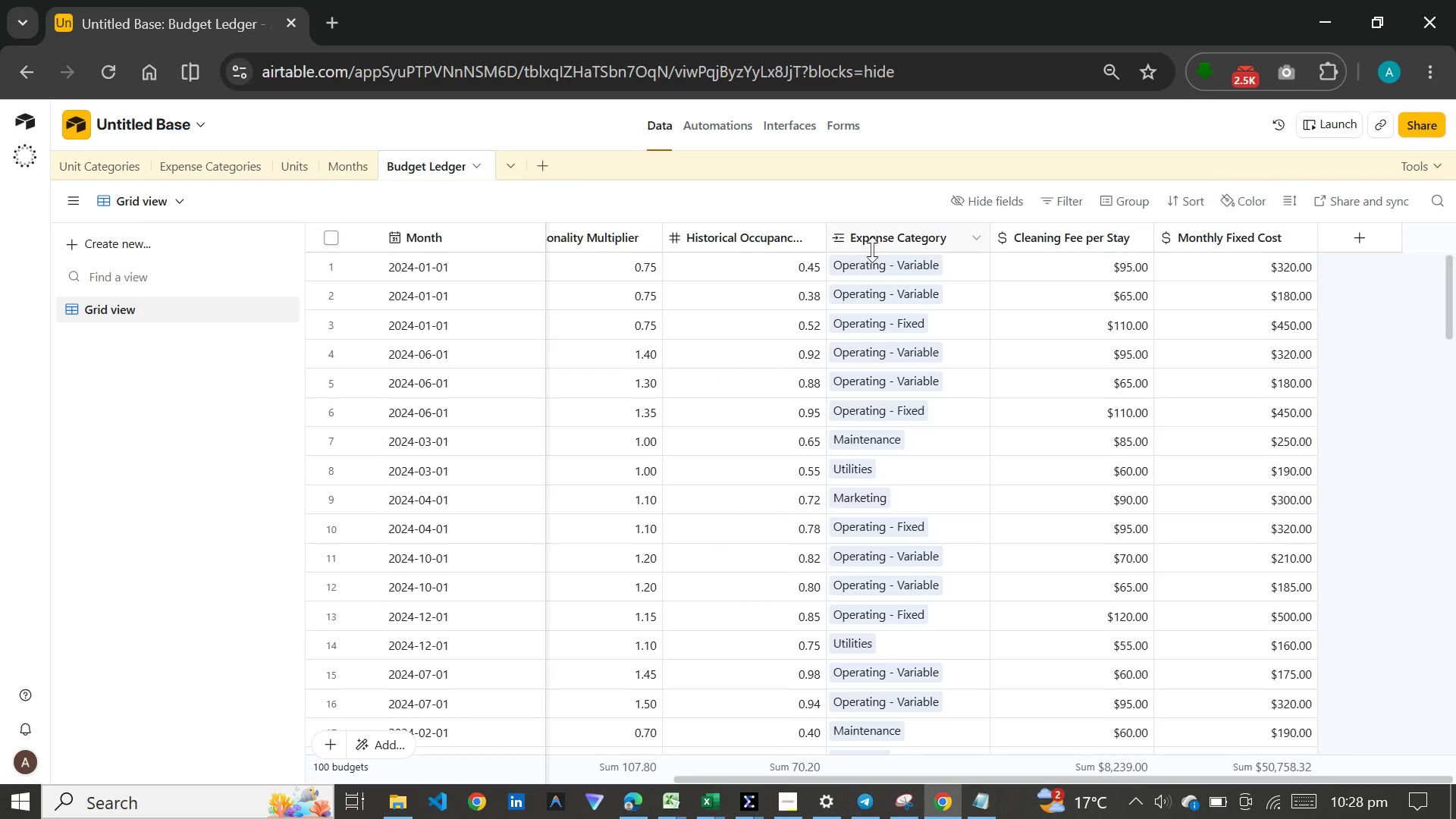 
double_click([448, 233])
 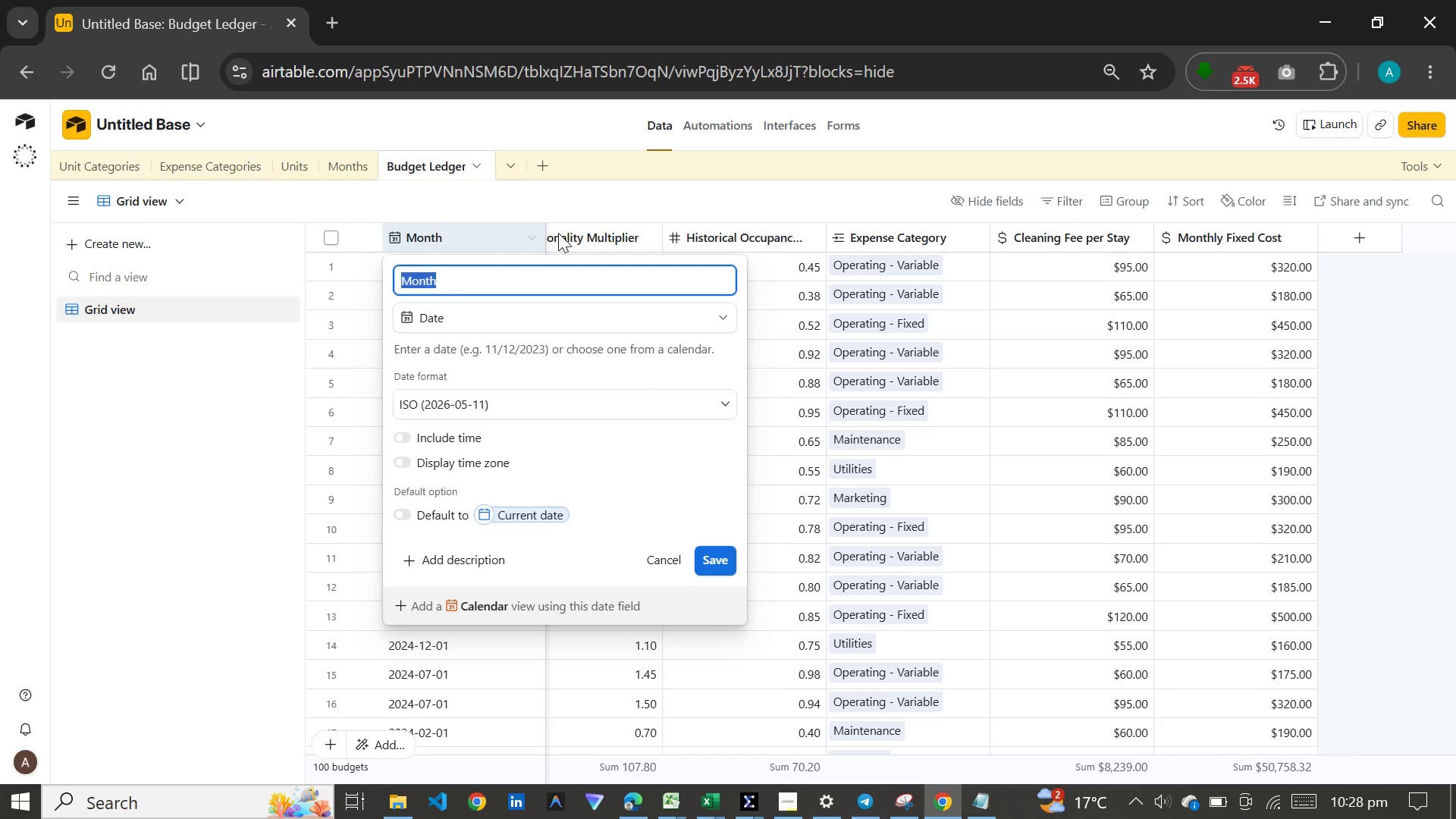 
left_click([1348, 237])
 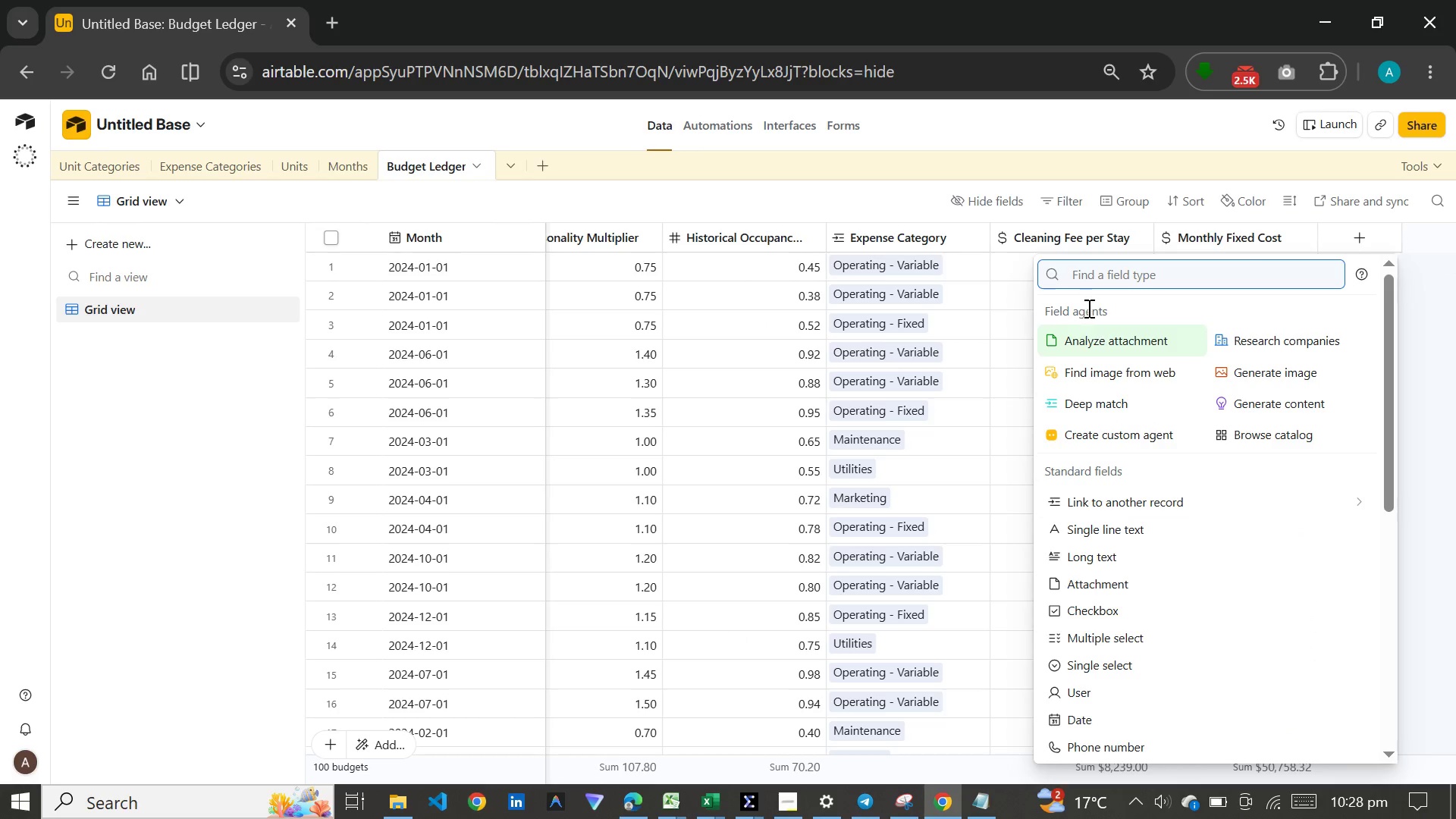 
scroll: coordinate [1110, 620], scroll_direction: down, amount: 8.0
 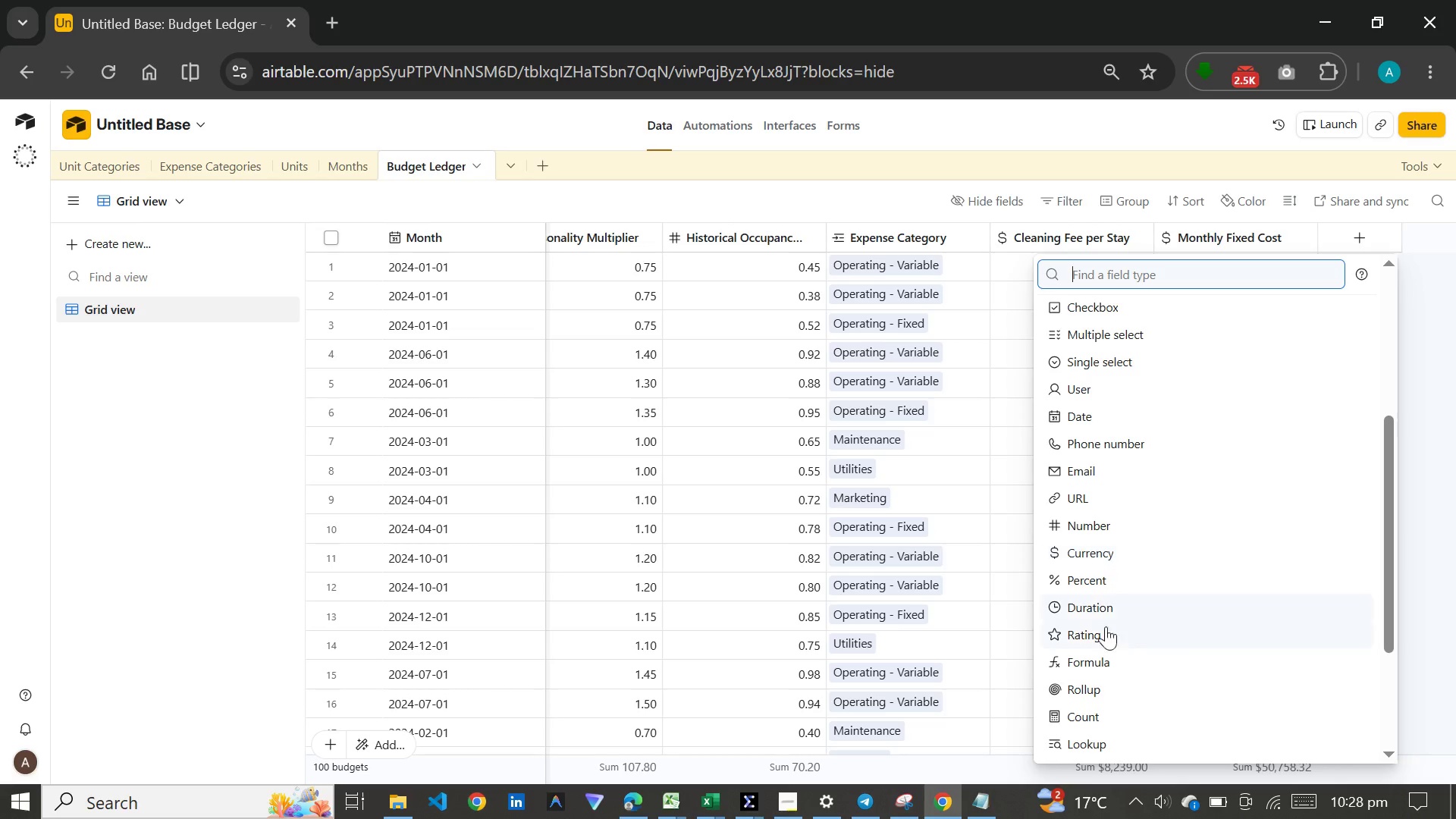 
left_click([1100, 651])
 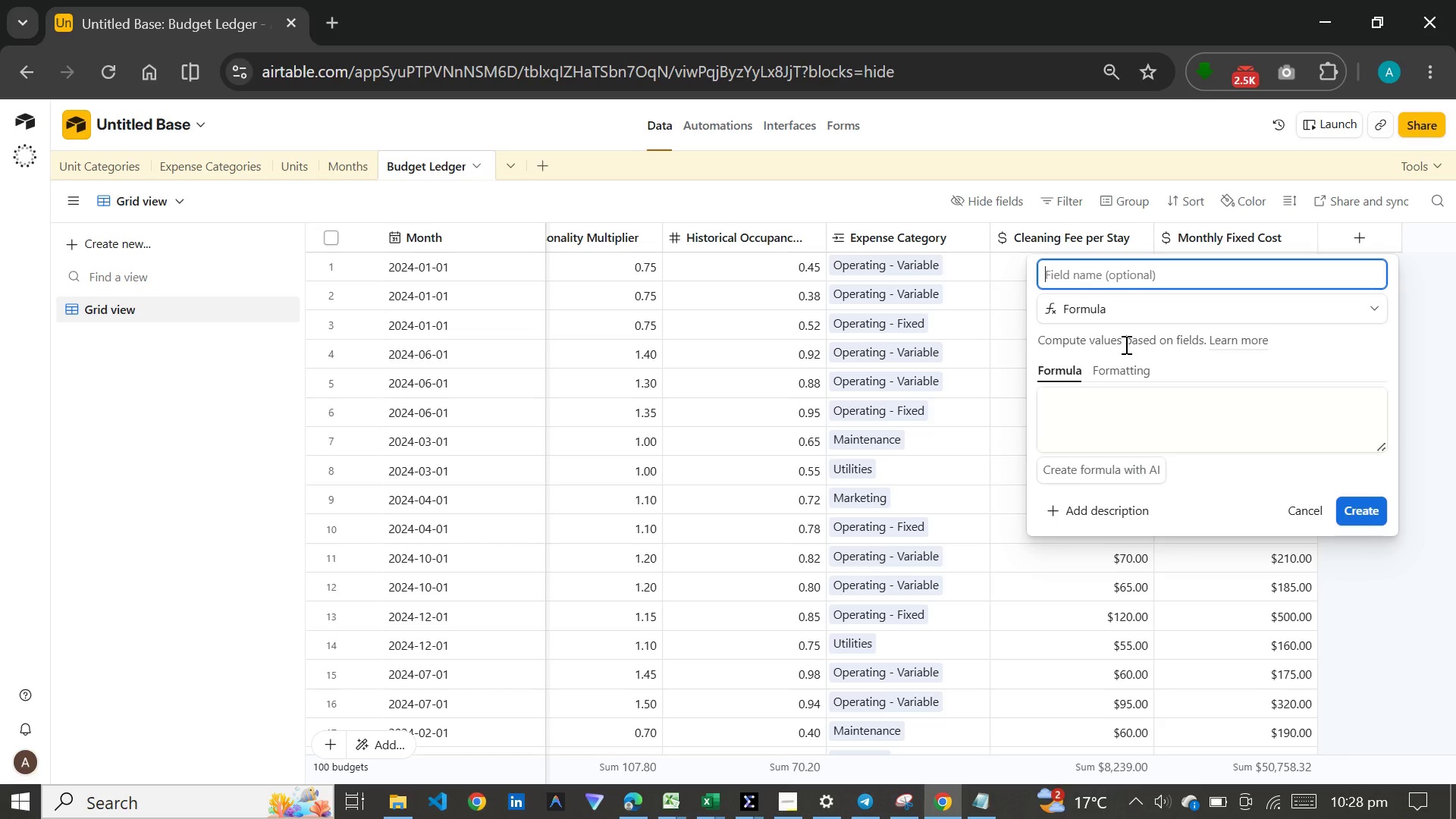 
wait(6.38)
 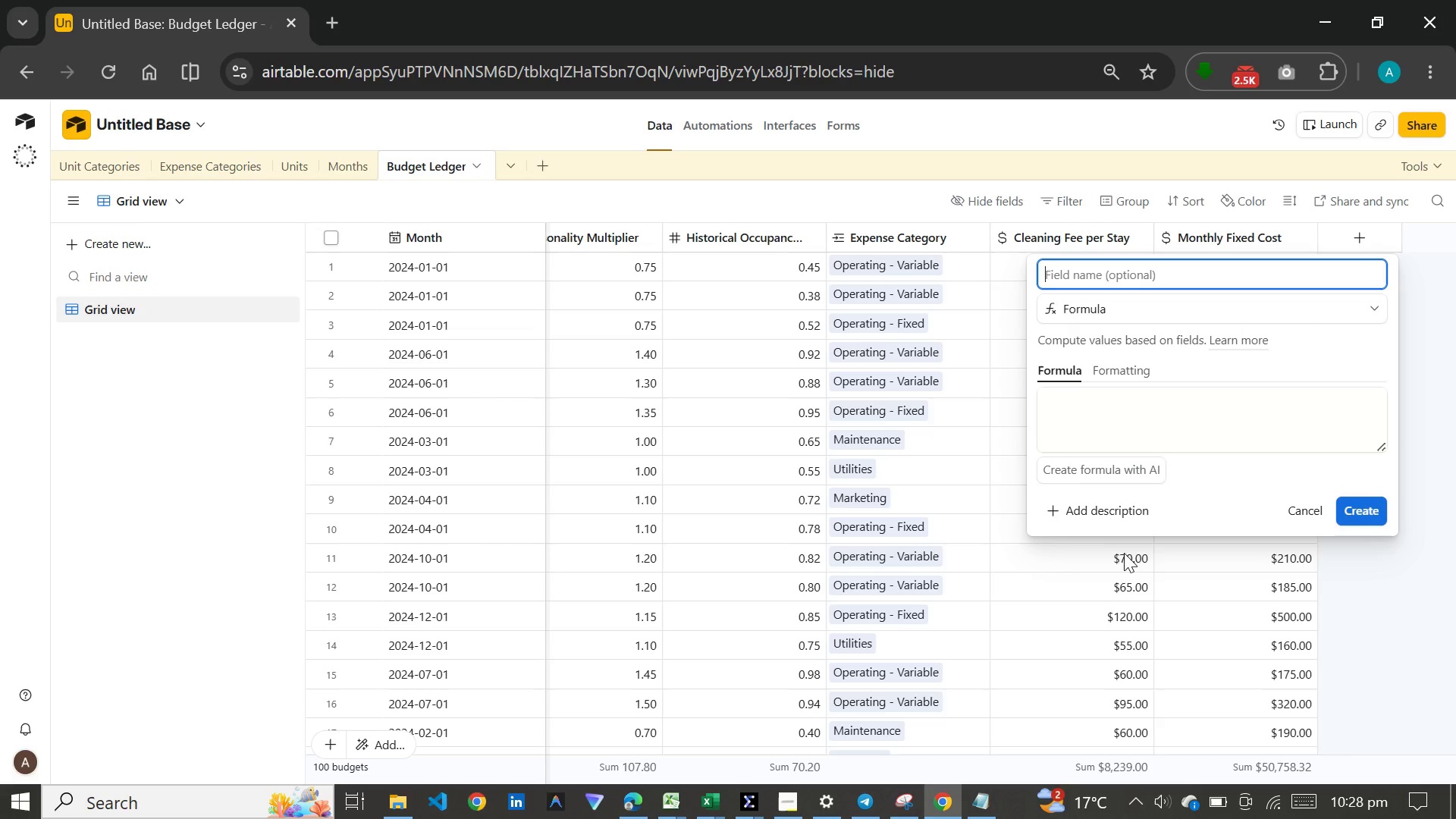 
type(Month Name)
 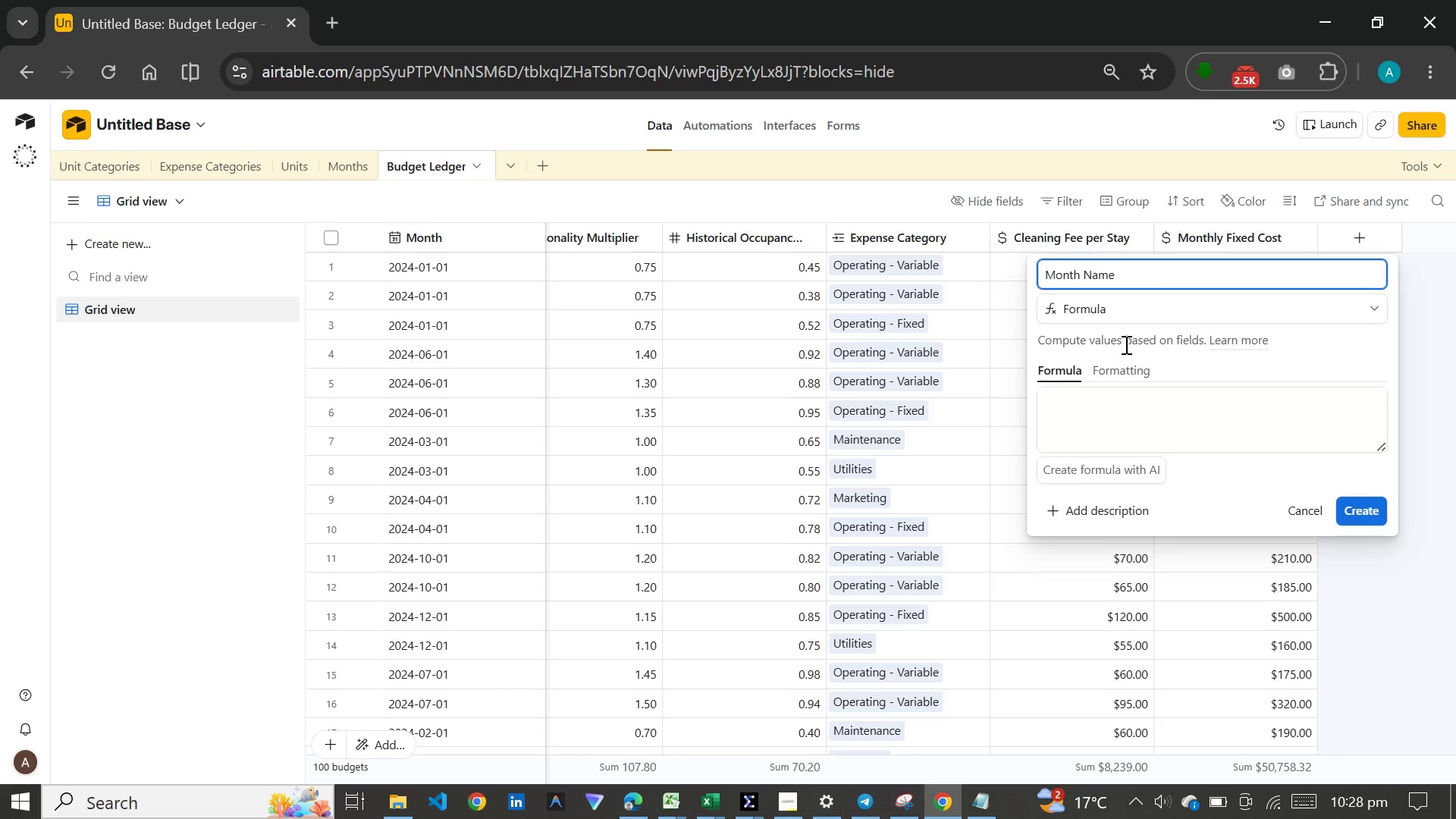 
left_click([1122, 397])
 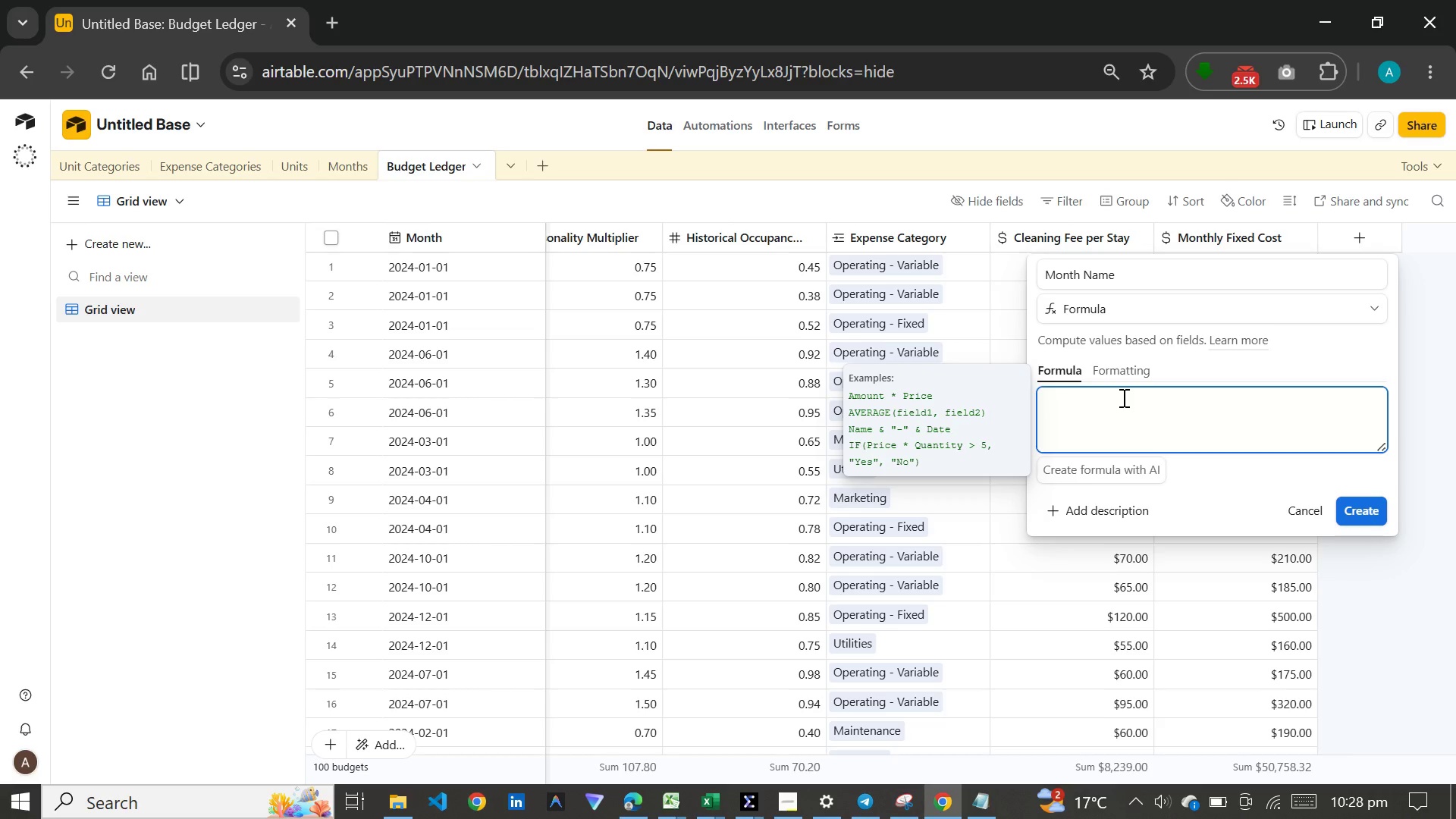 
key(Meta+V)
 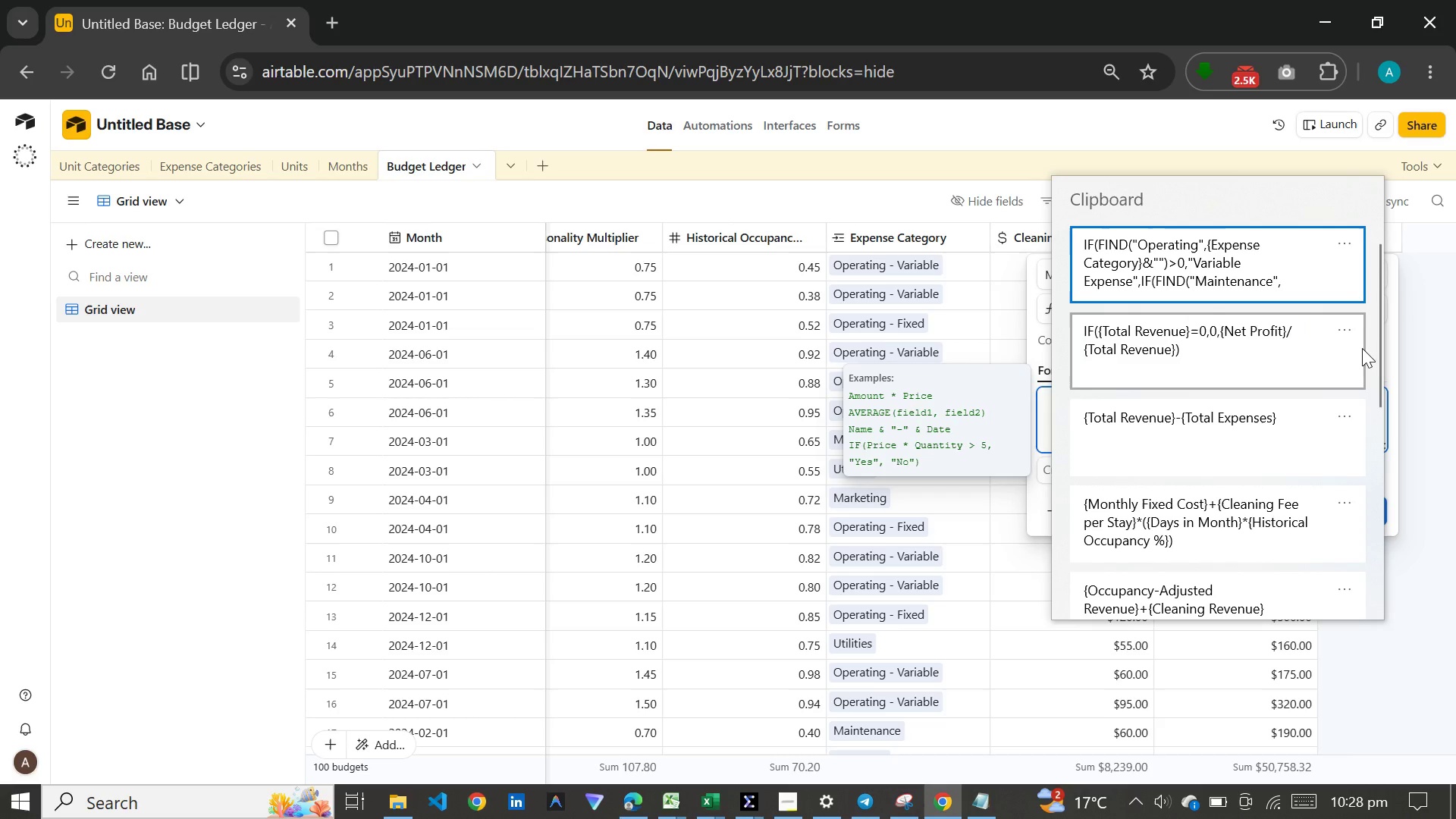 
left_click([1370, 356])
 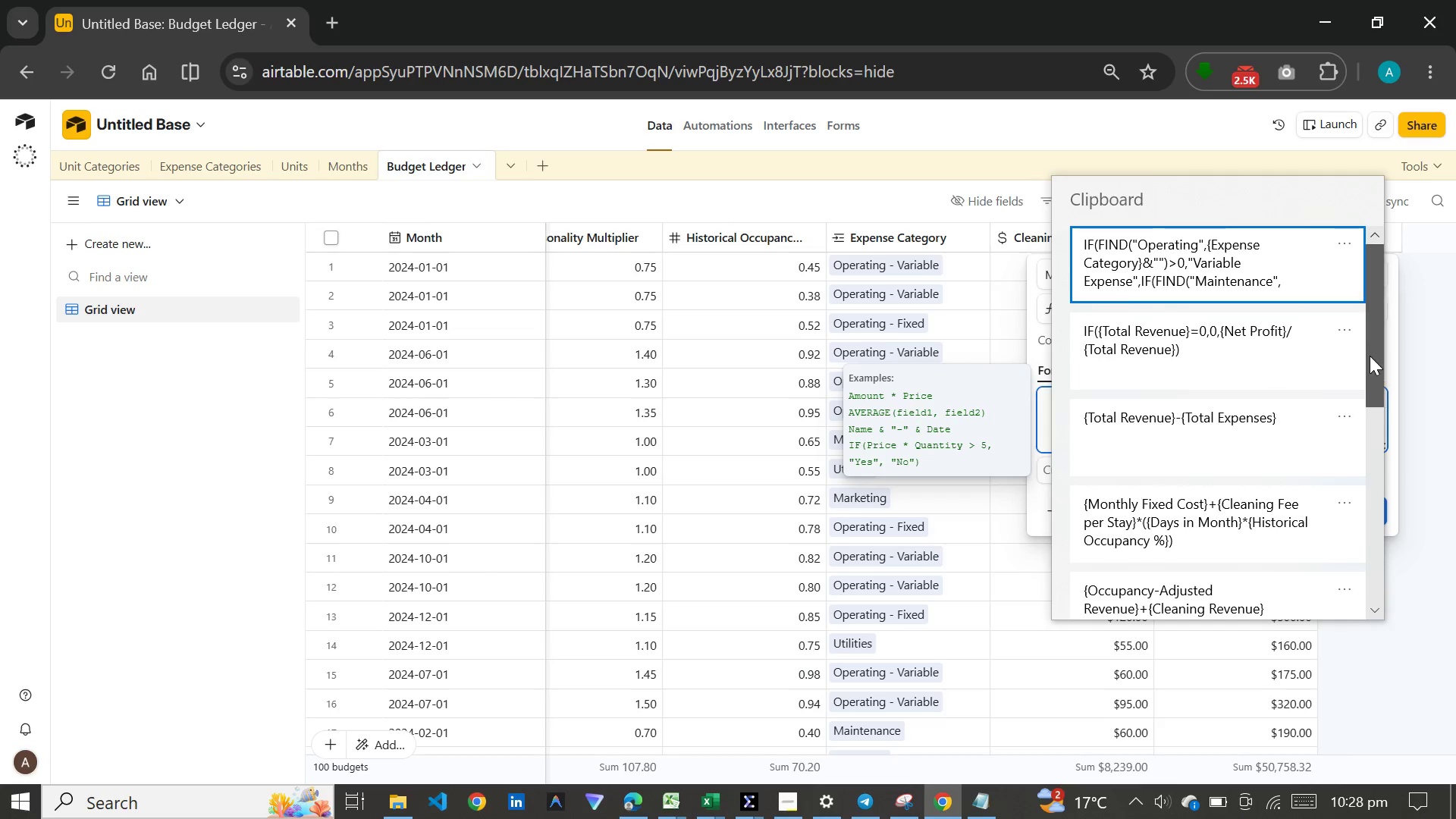 
left_click_drag(start_coordinate=[1370, 356], to_coordinate=[1351, 591])
 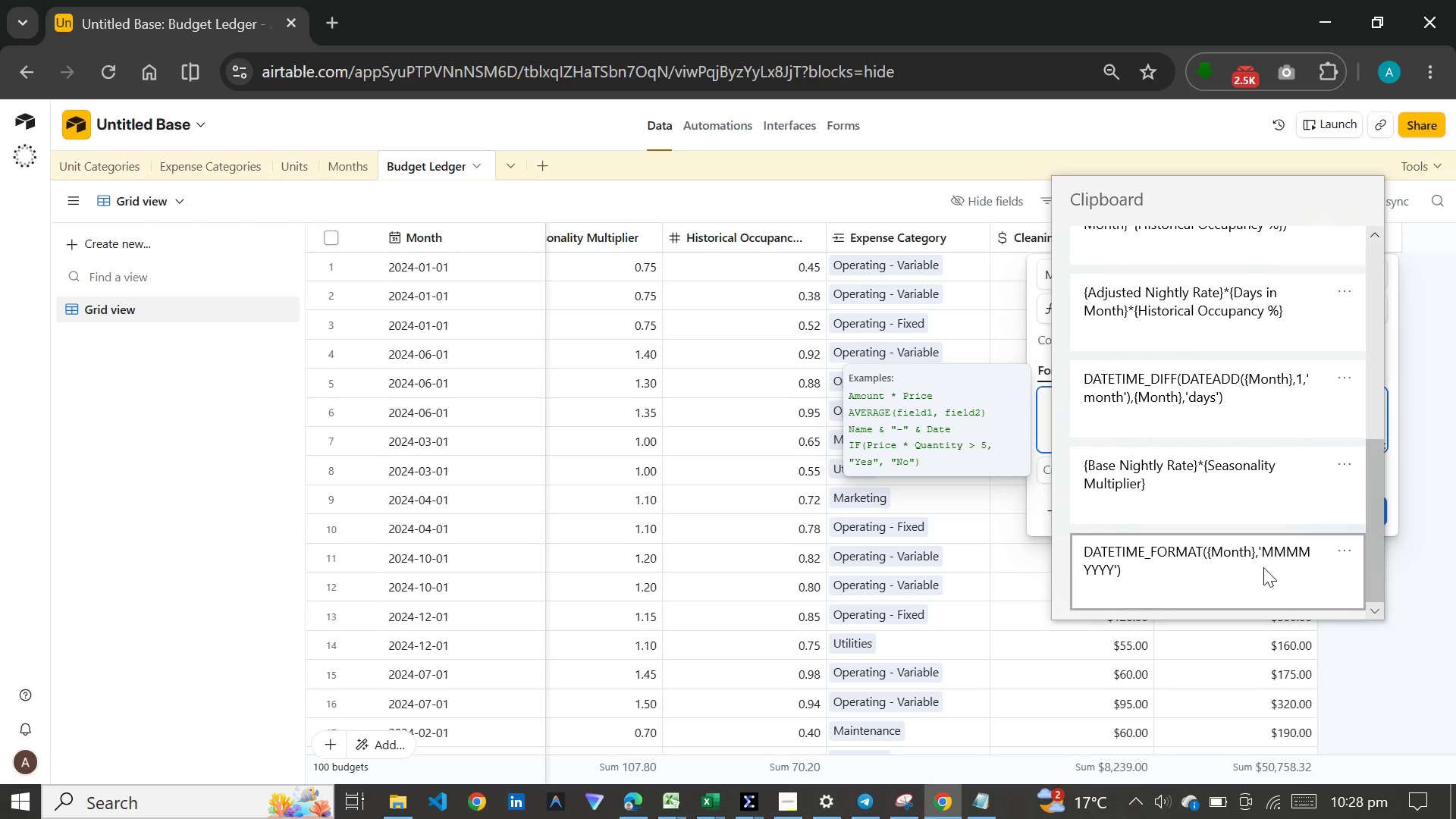 
left_click([1263, 567])
 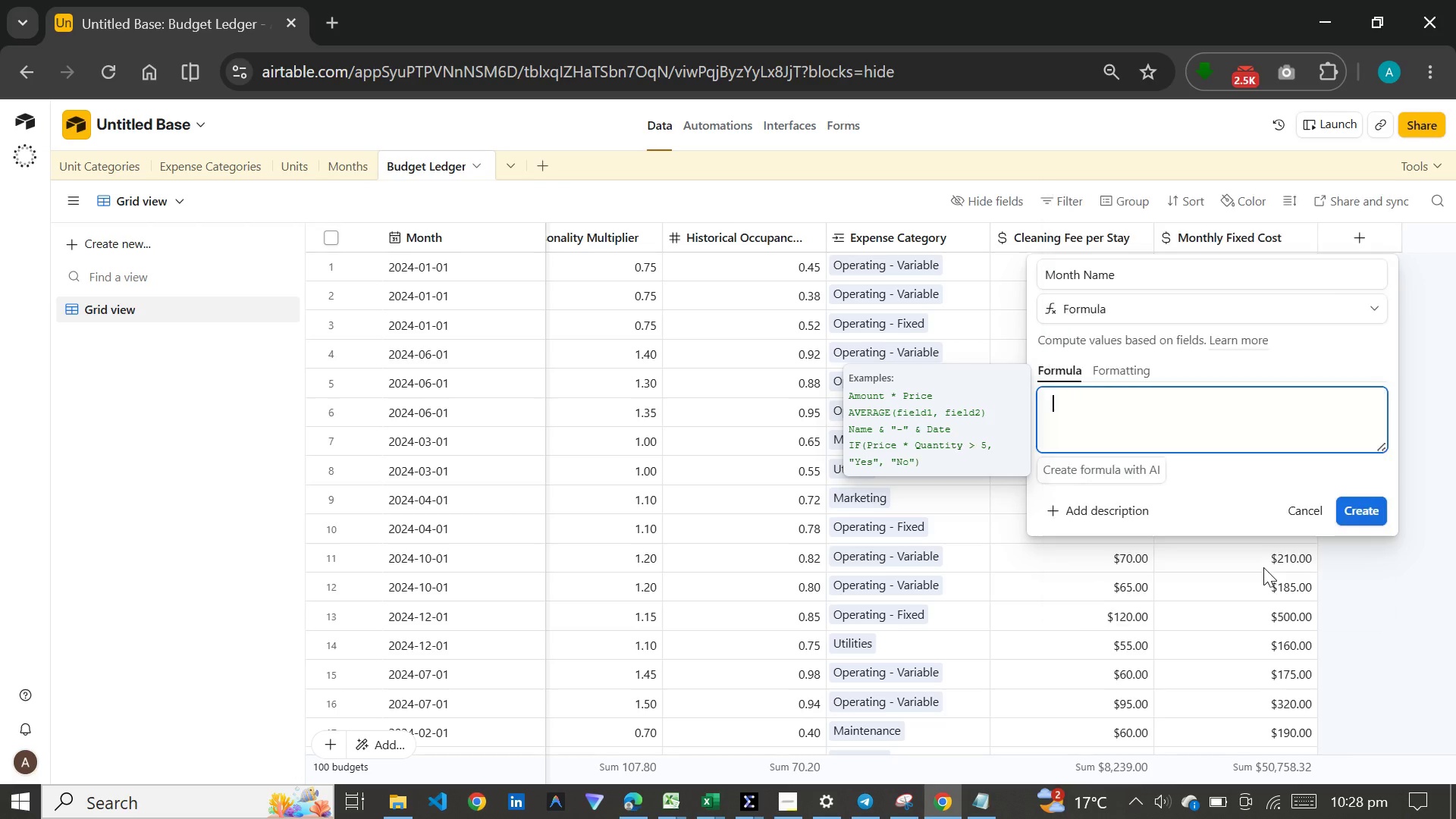 
key(Control+ControlLeft)
 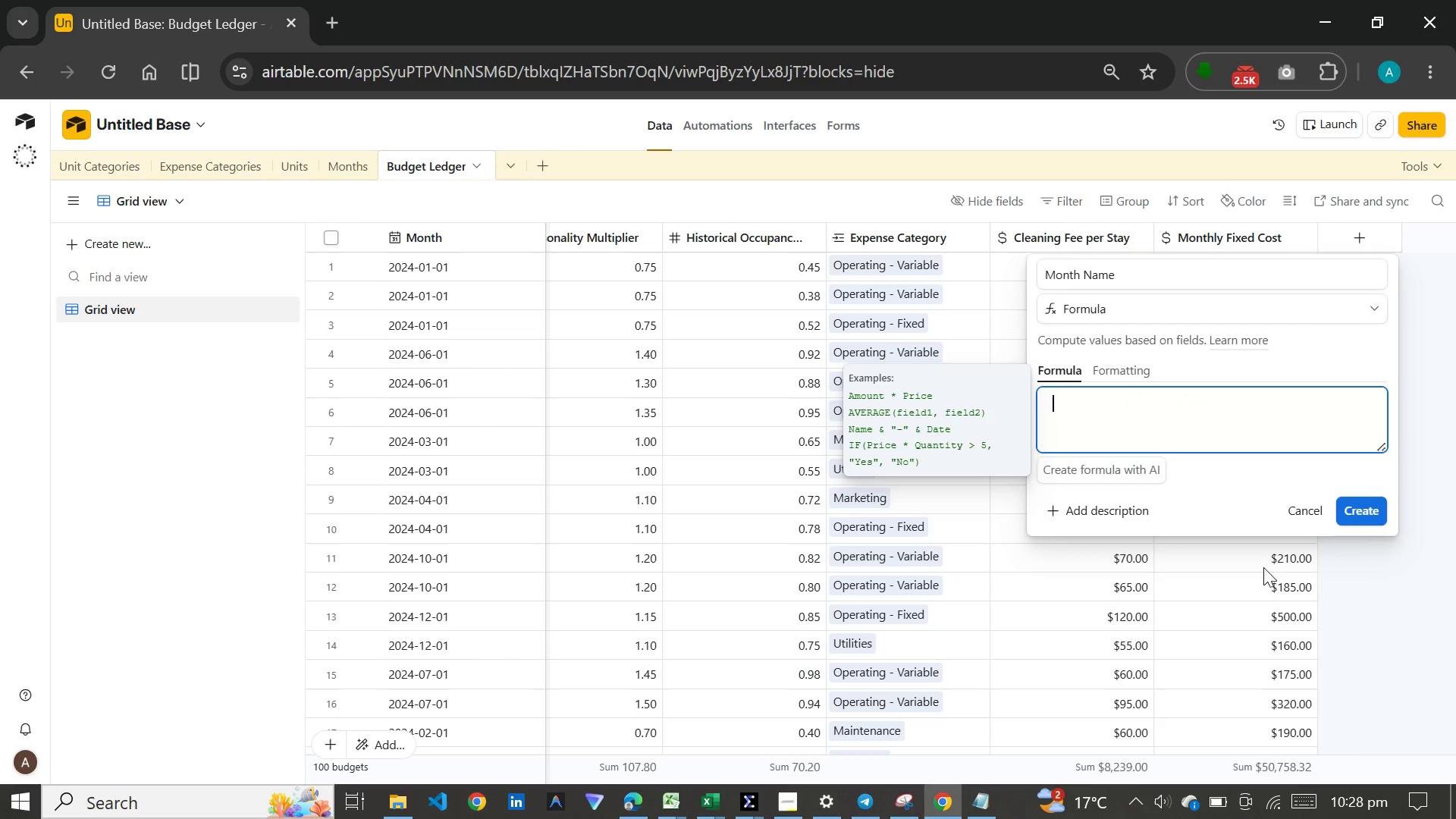 
key(Control+V)
 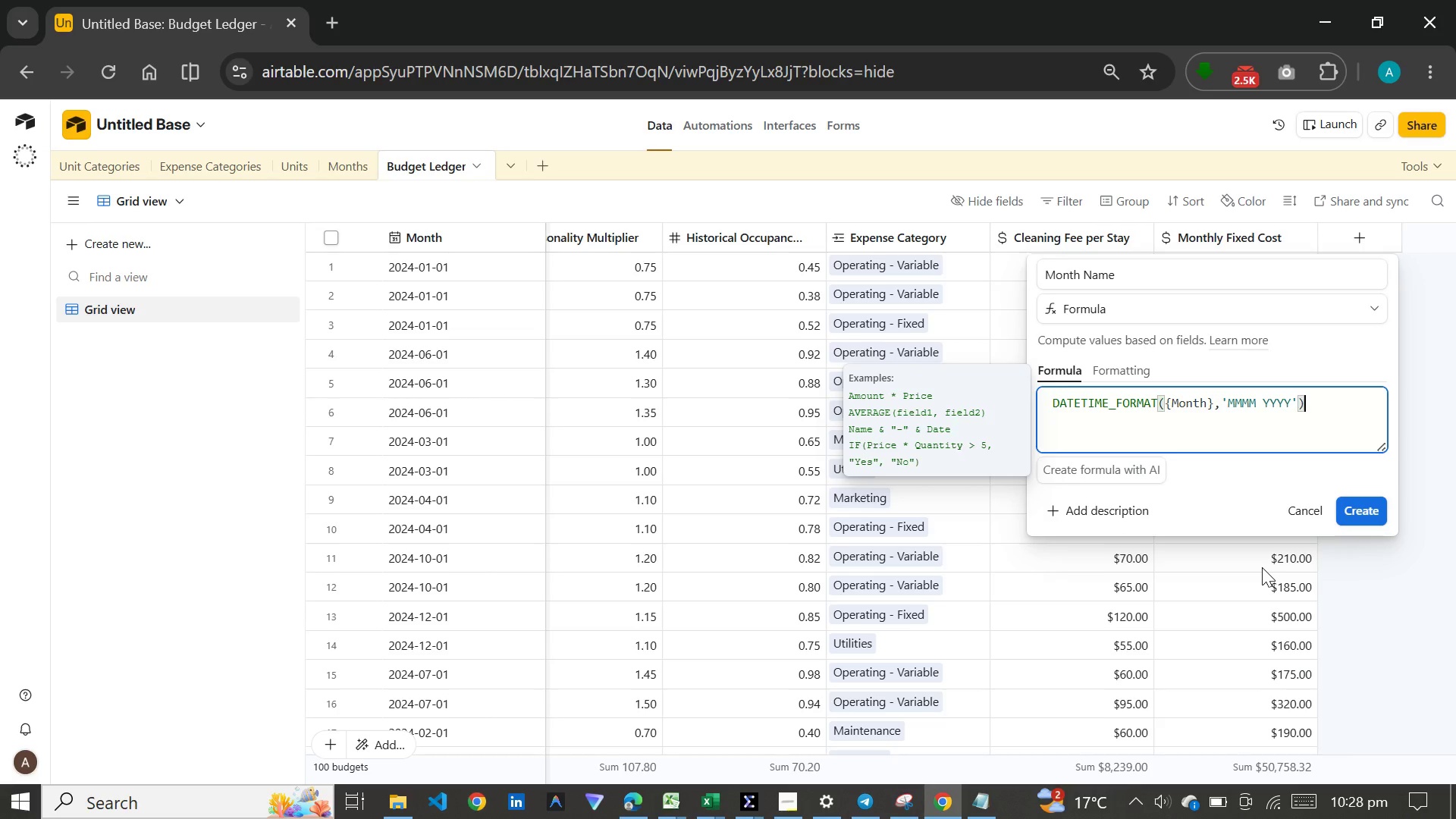 
wait(8.09)
 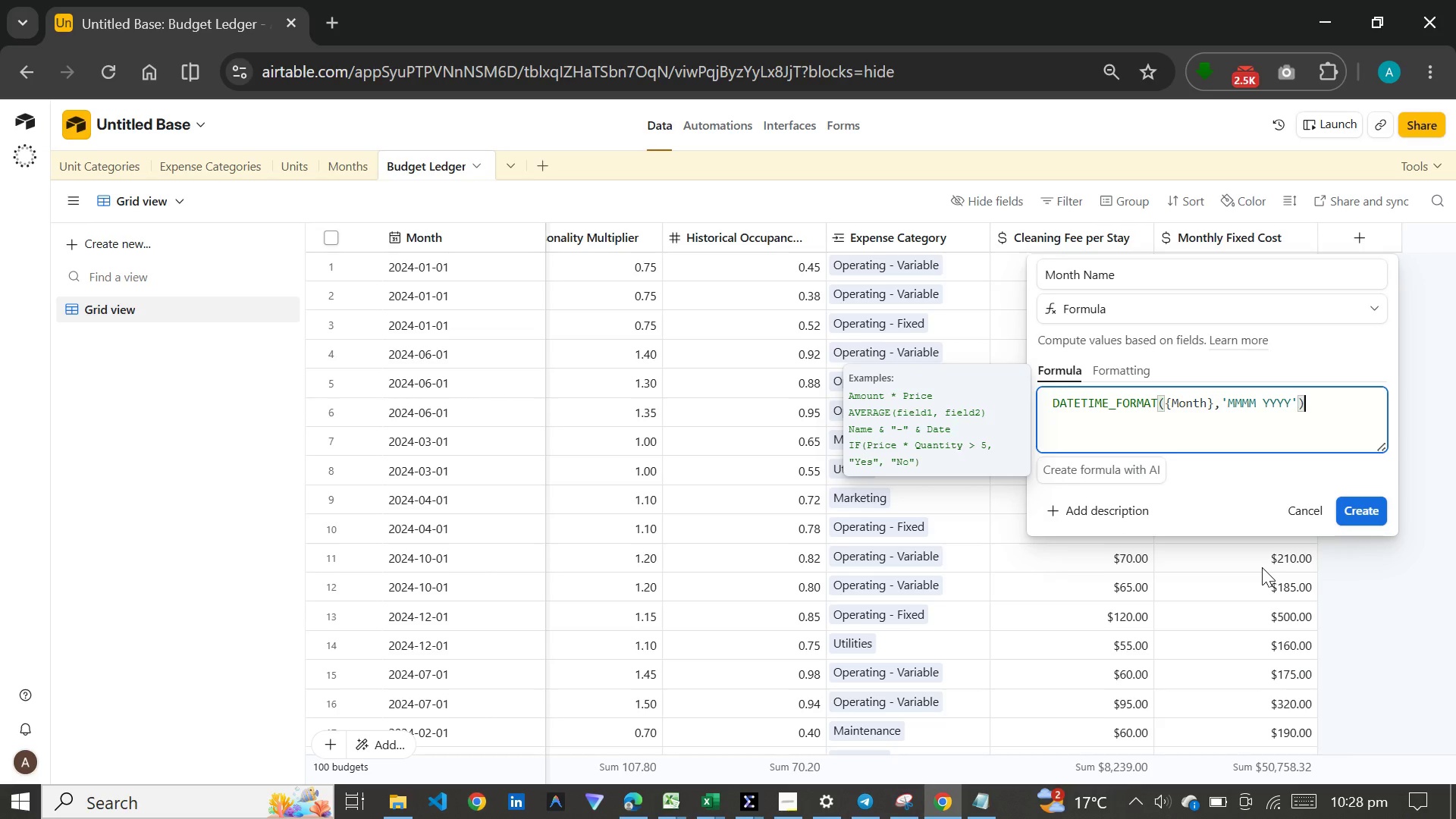 
left_click([1204, 400])
 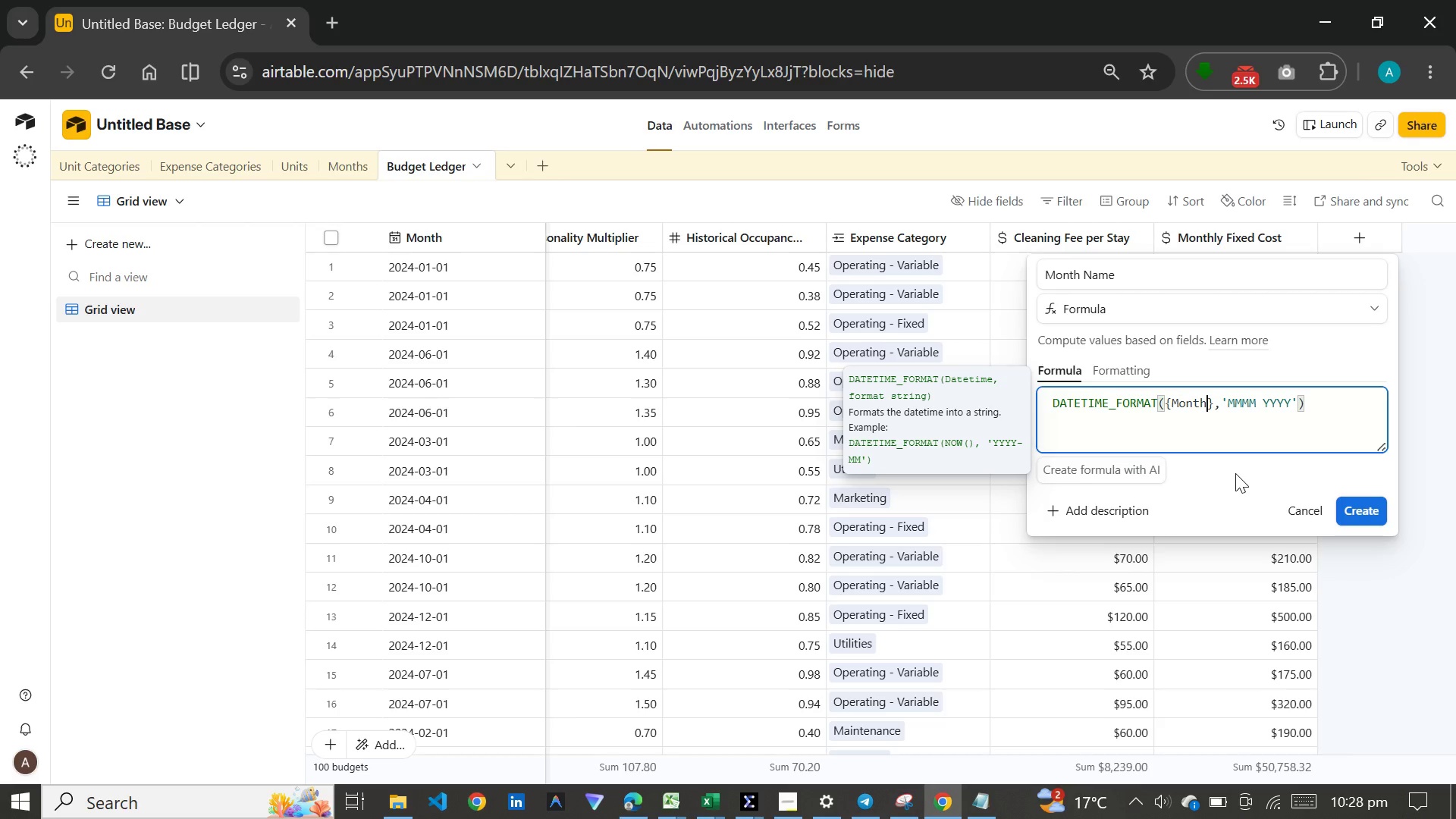 
key(ArrowRight)
 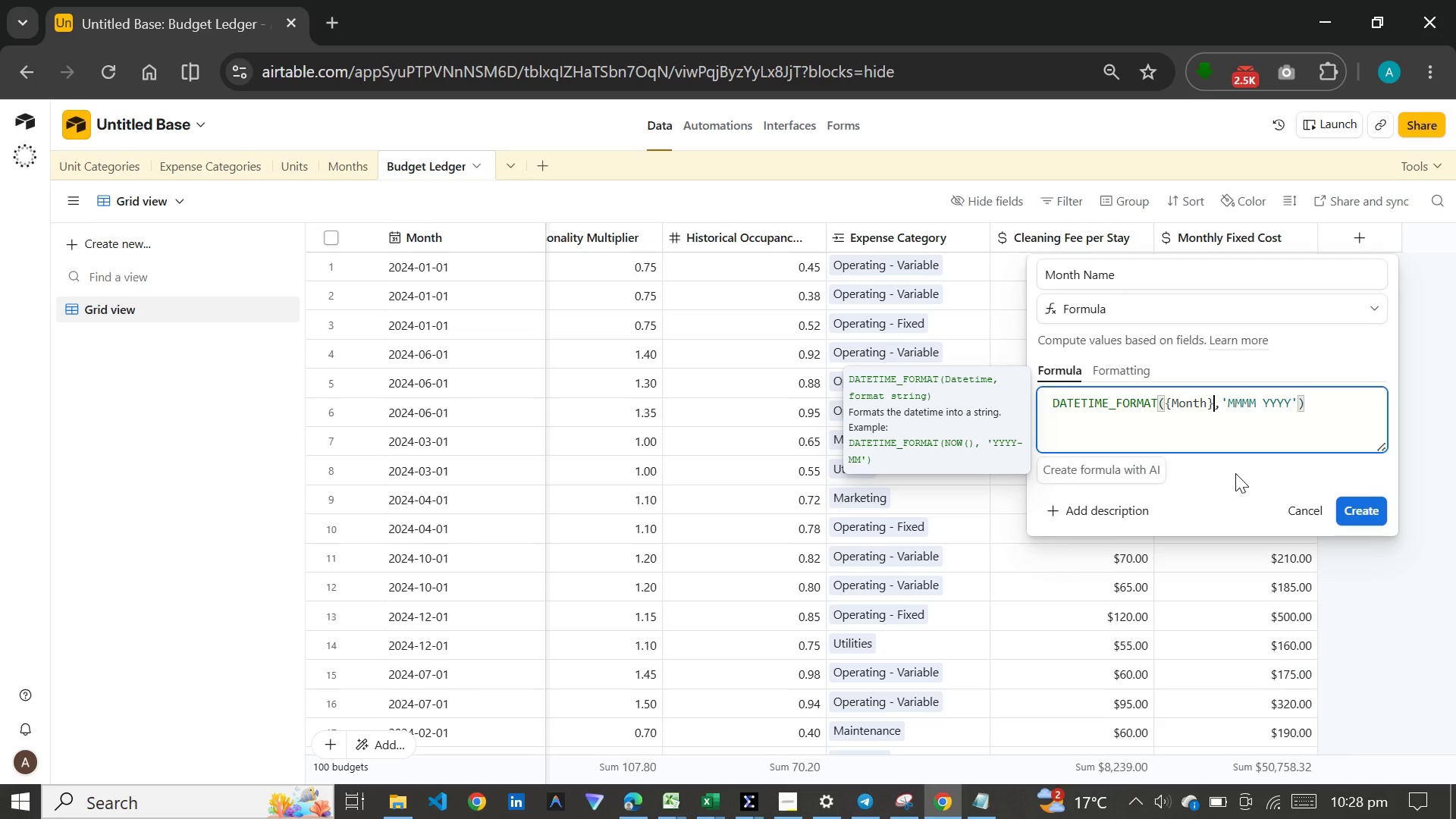 
key(Backspace)
key(Backspace)
key(Backspace)
key(Backspace)
key(Backspace)
key(Backspace)
key(Backspace)
type(mo)
 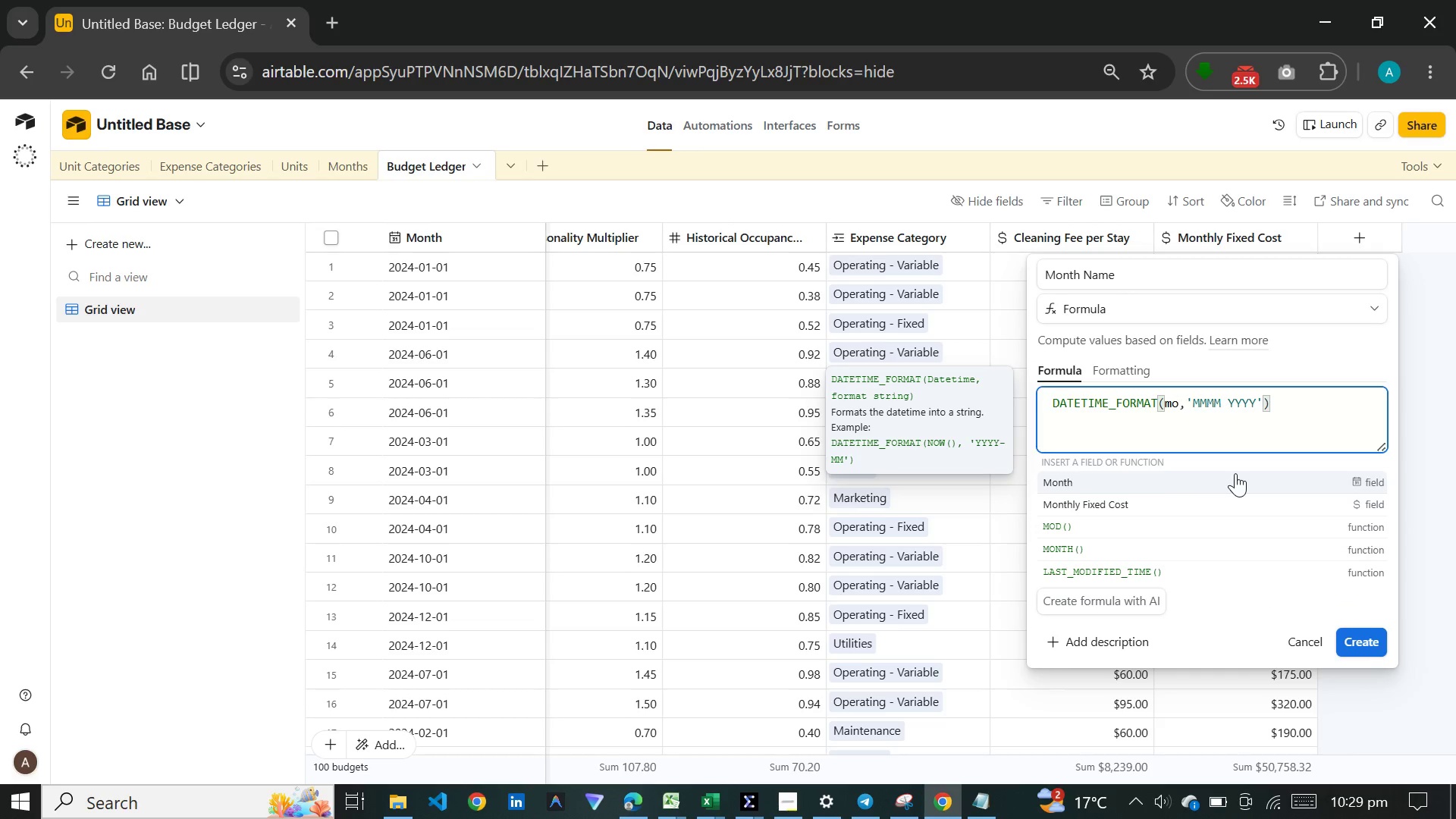 
left_click([1235, 473])
 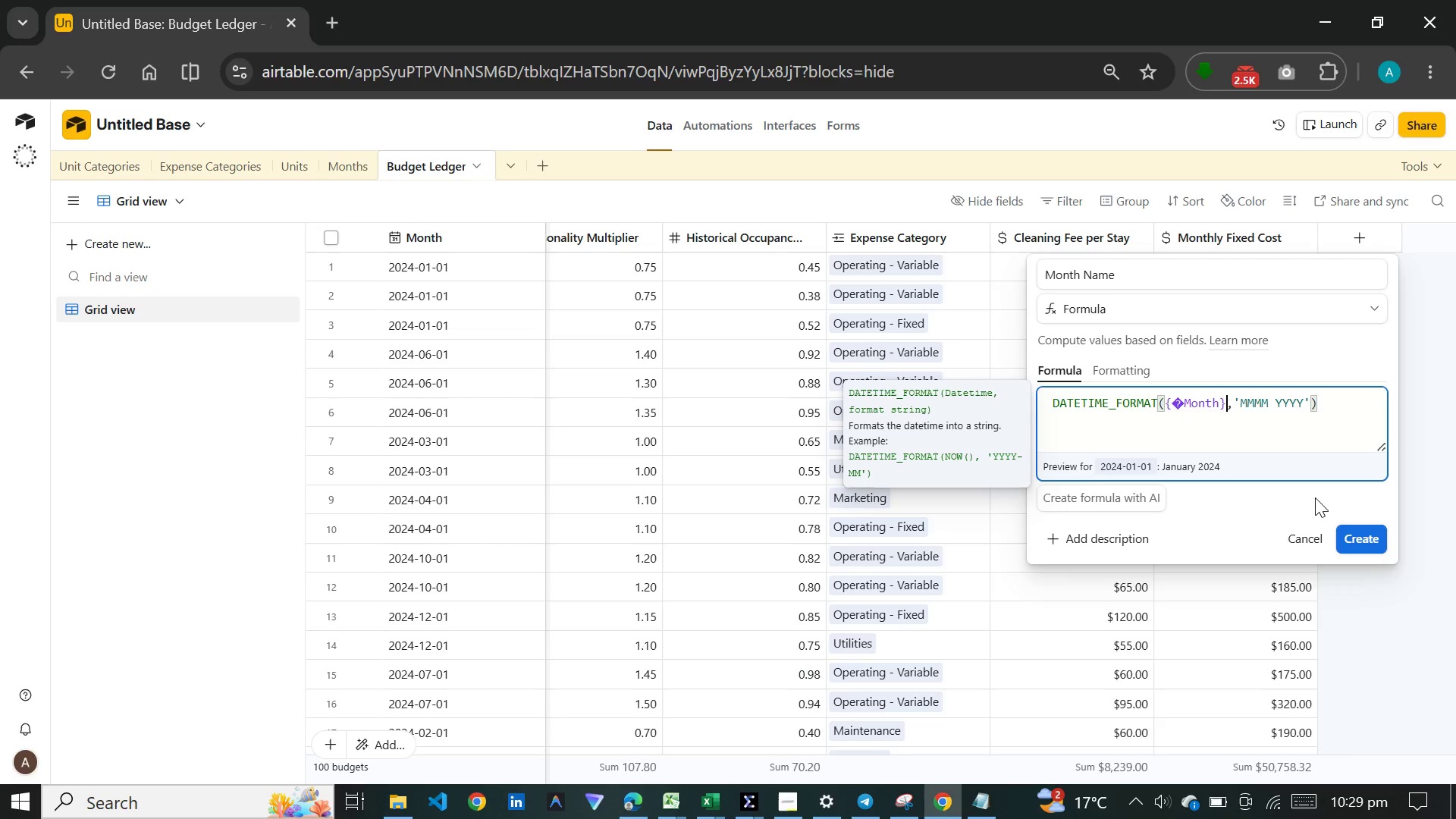 
wait(5.44)
 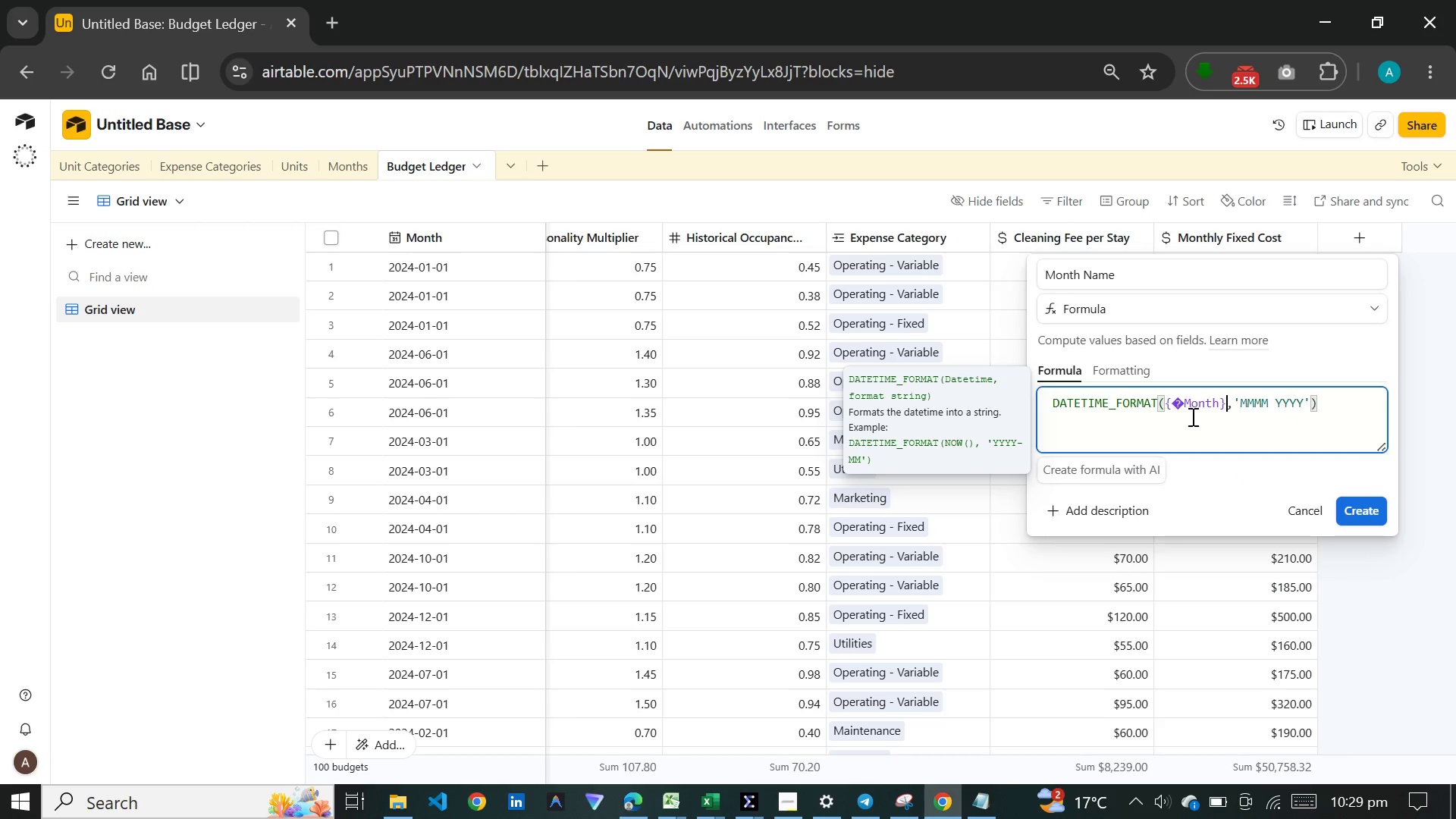 
left_click([1354, 534])
 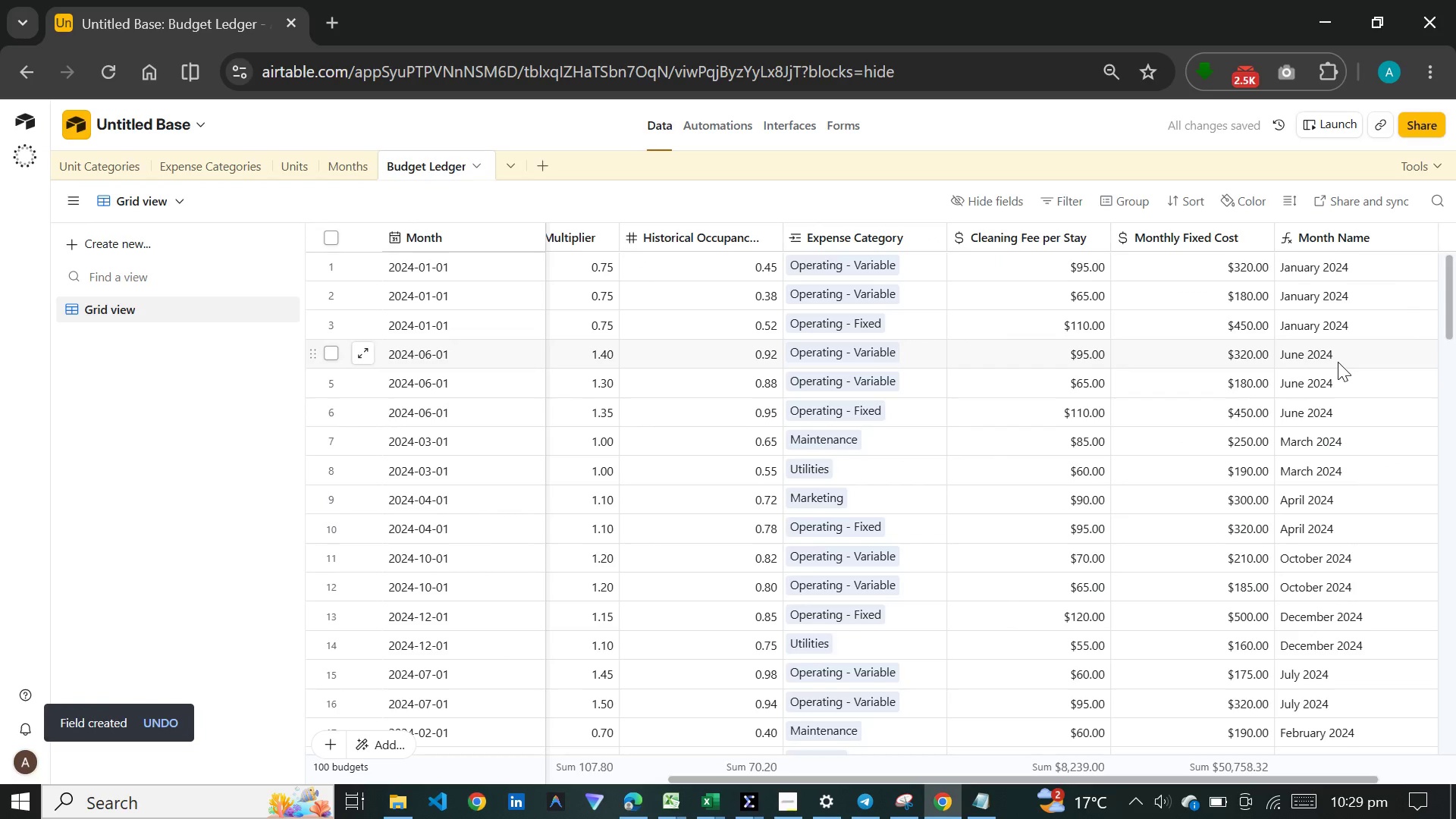 
wait(7.36)
 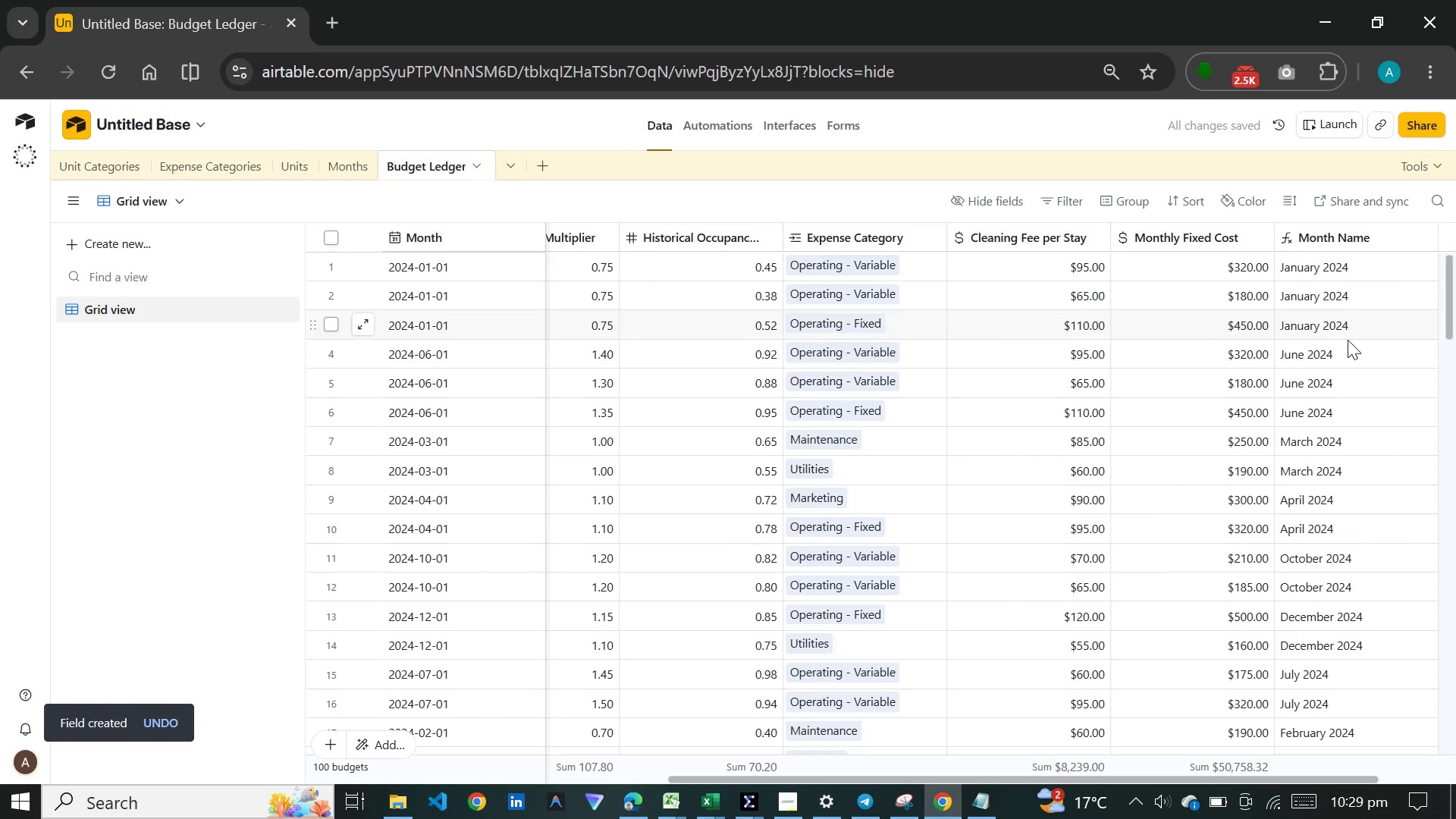 
scroll: coordinate [1338, 362], scroll_direction: down, amount: 20.0
 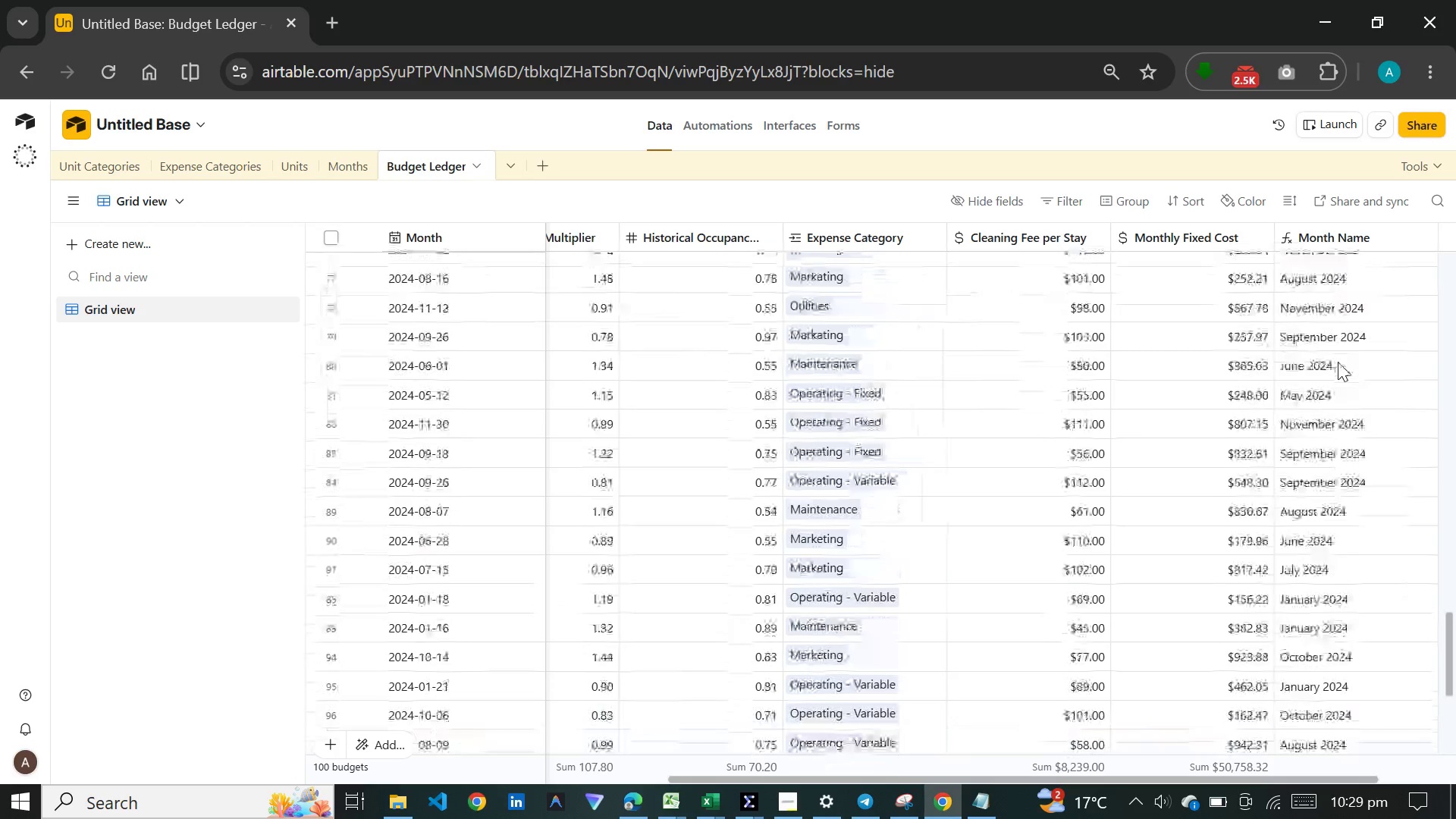 
scroll: coordinate [1338, 362], scroll_direction: up, amount: 5.0
 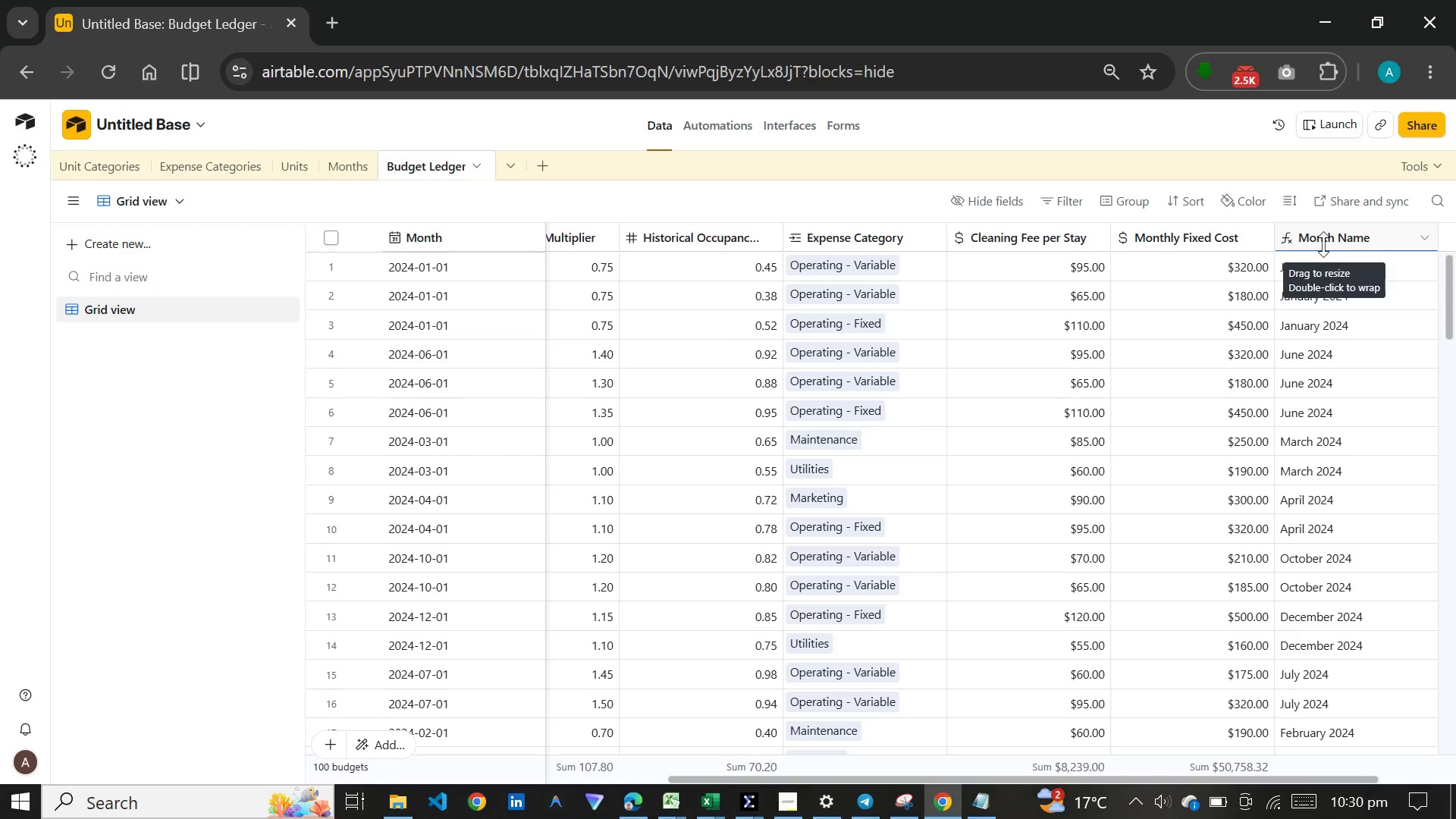 
wait(29.05)
 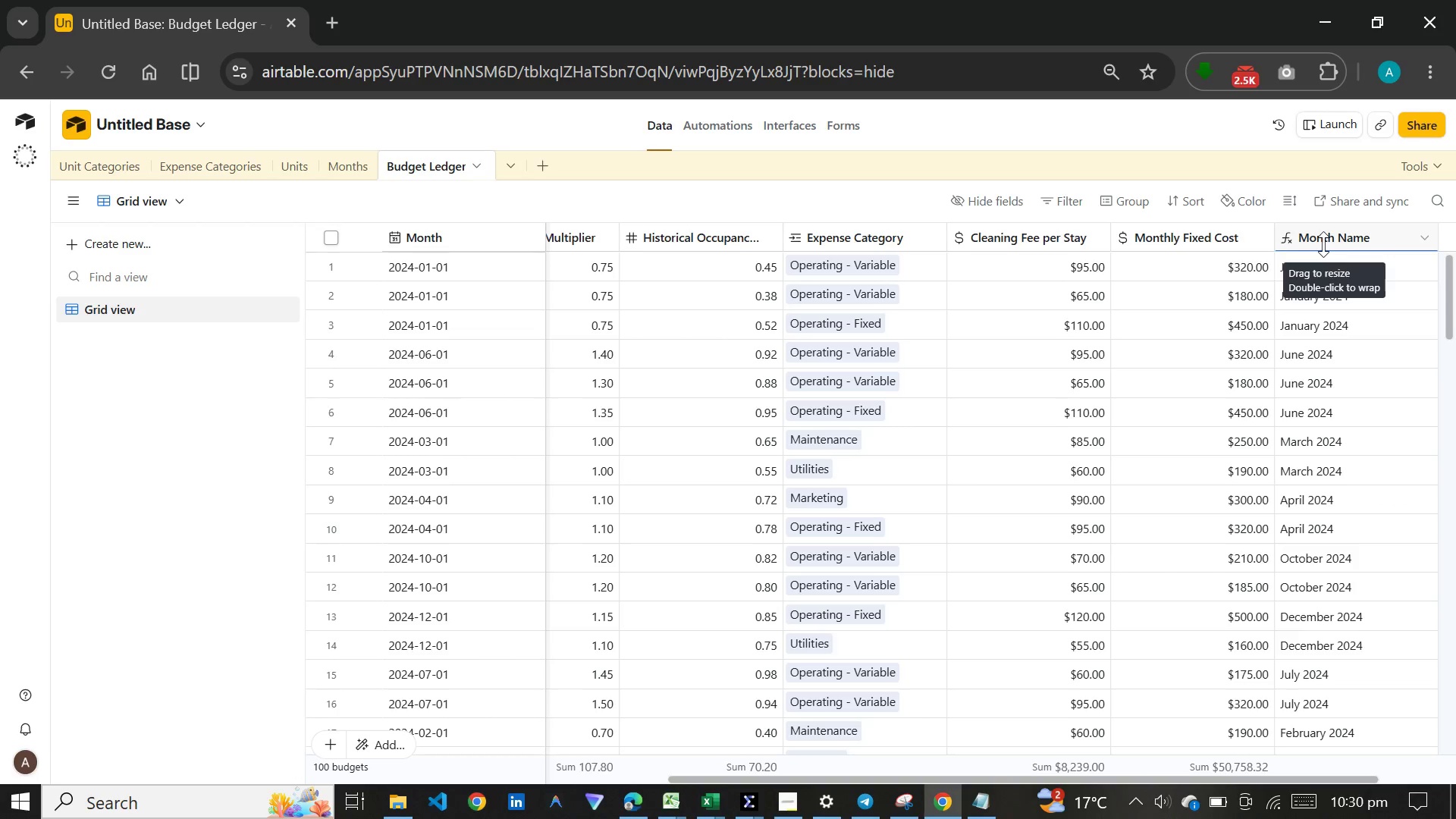 
left_click_drag(start_coordinate=[1178, 779], to_coordinate=[1286, 781])
 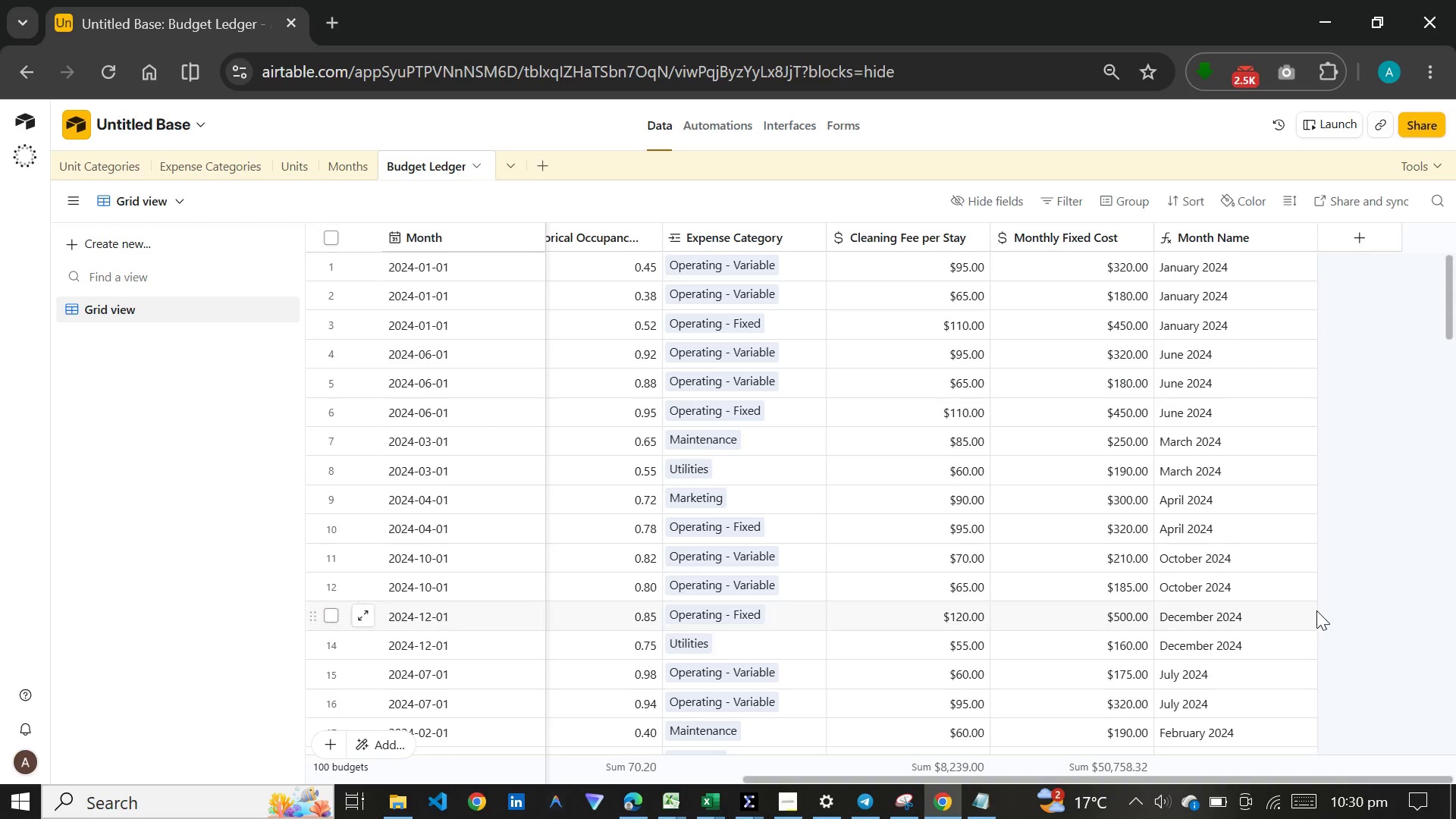 
wait(5.22)
 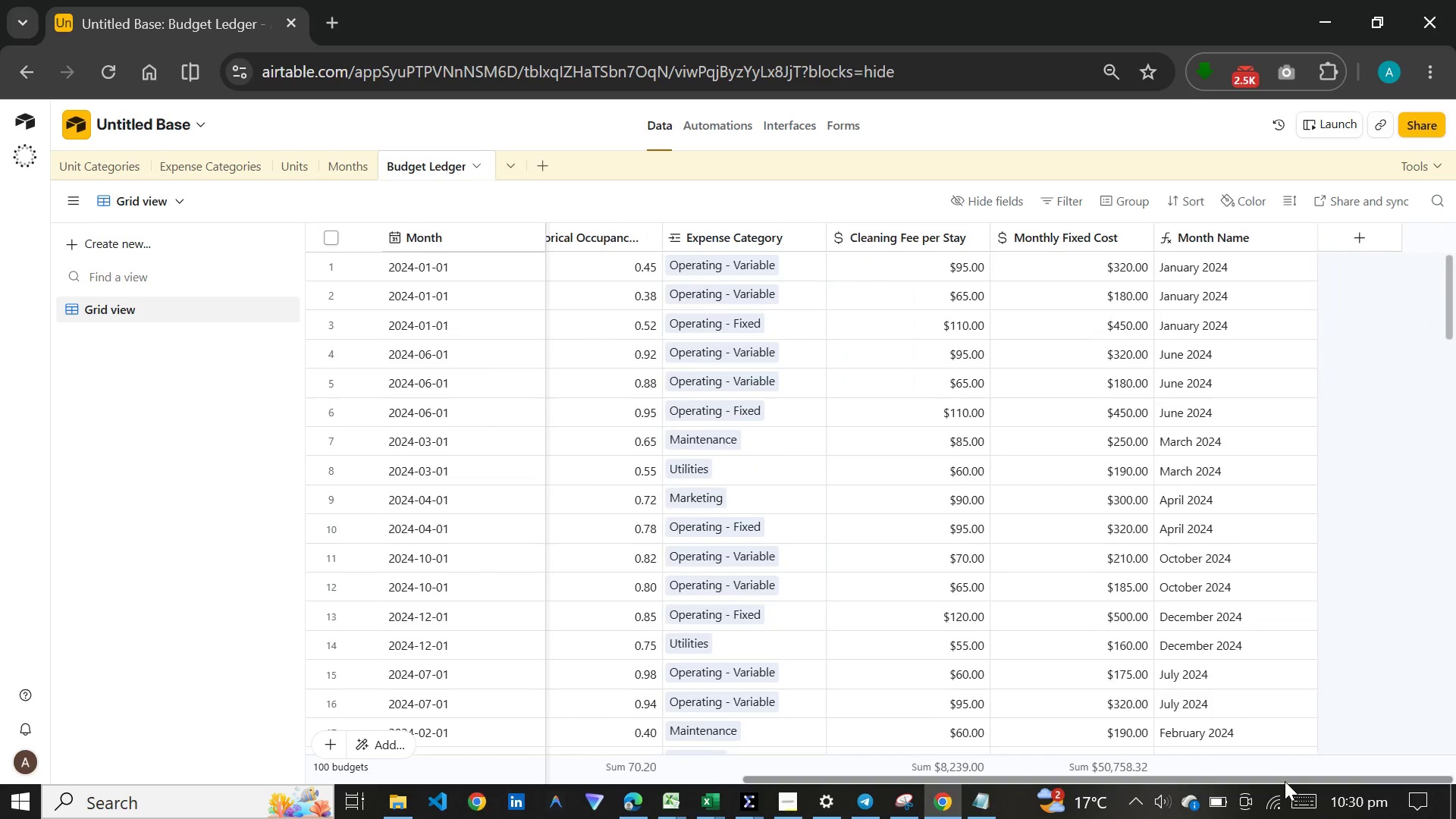 
left_click([1354, 234])
 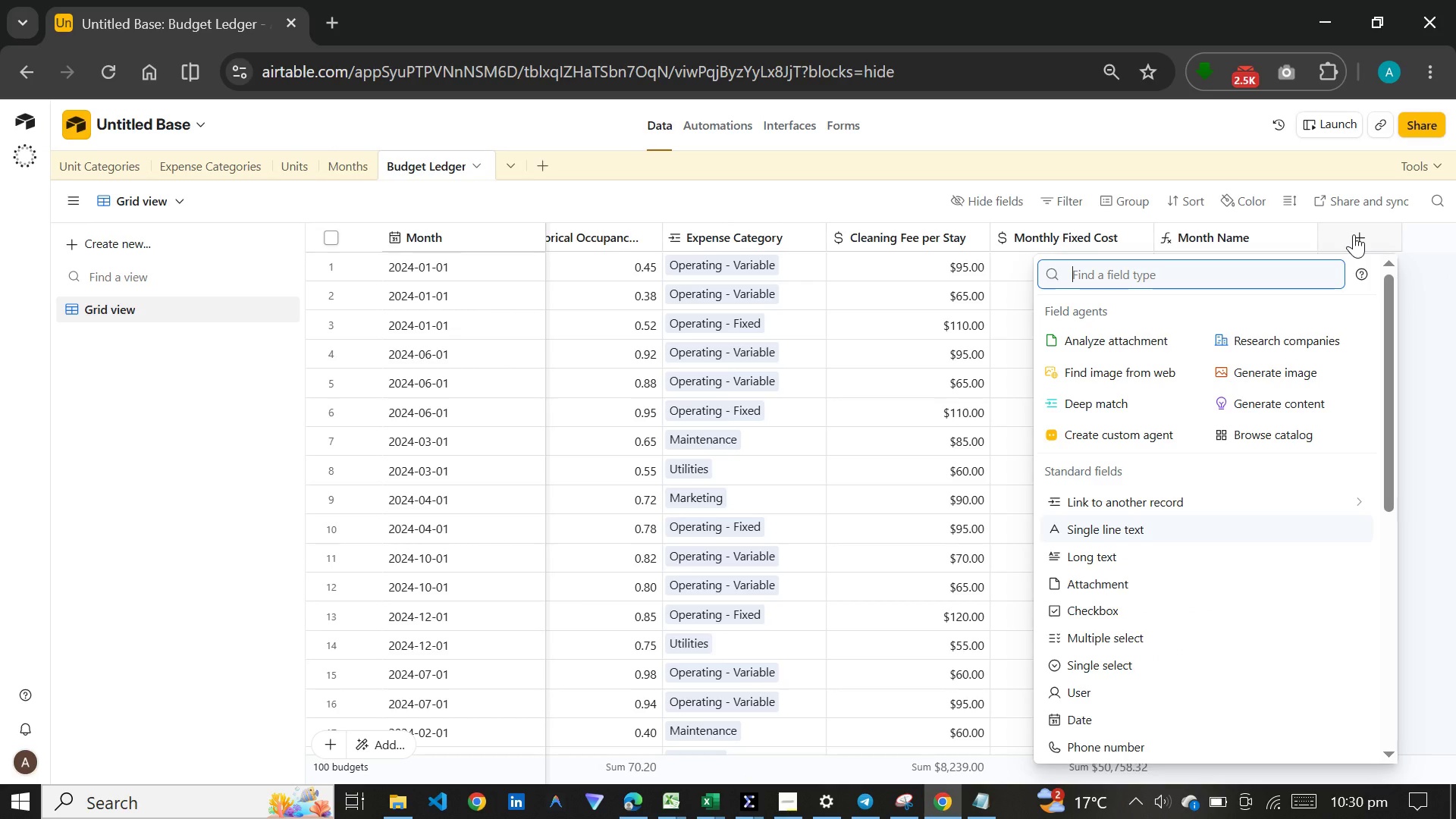 
type(form)
 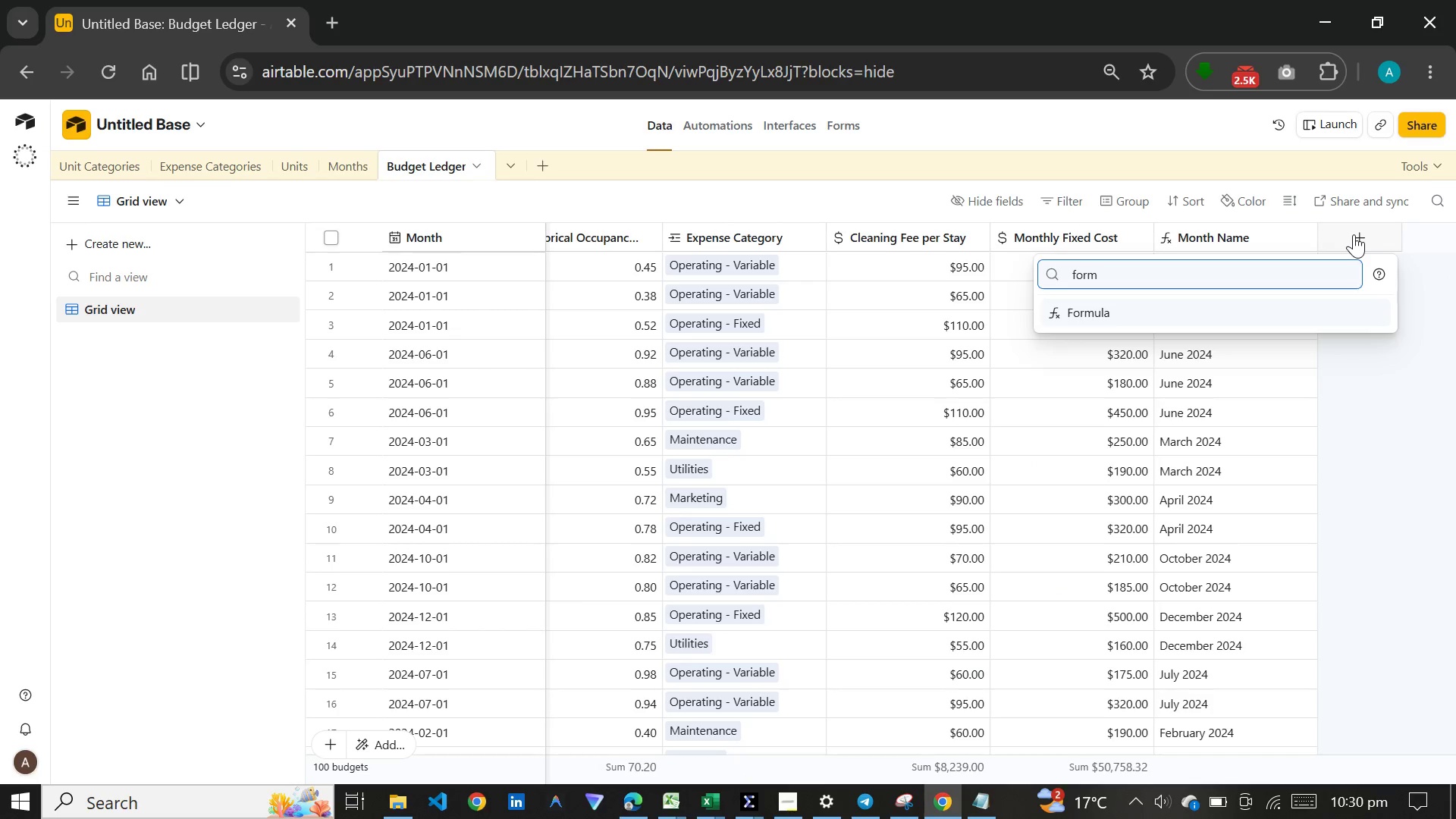 
key(Enter)
 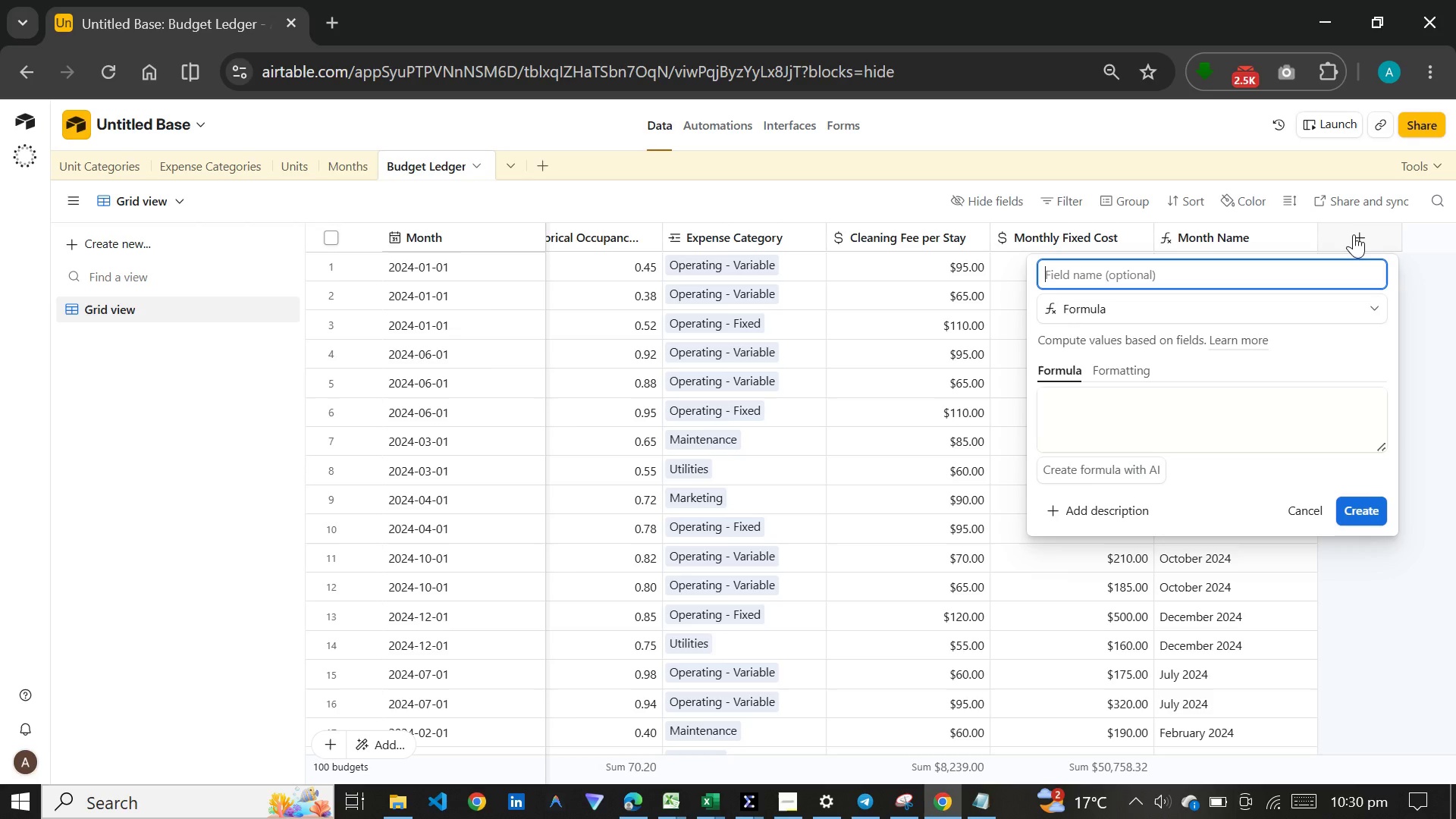 
type(Adjusted)
 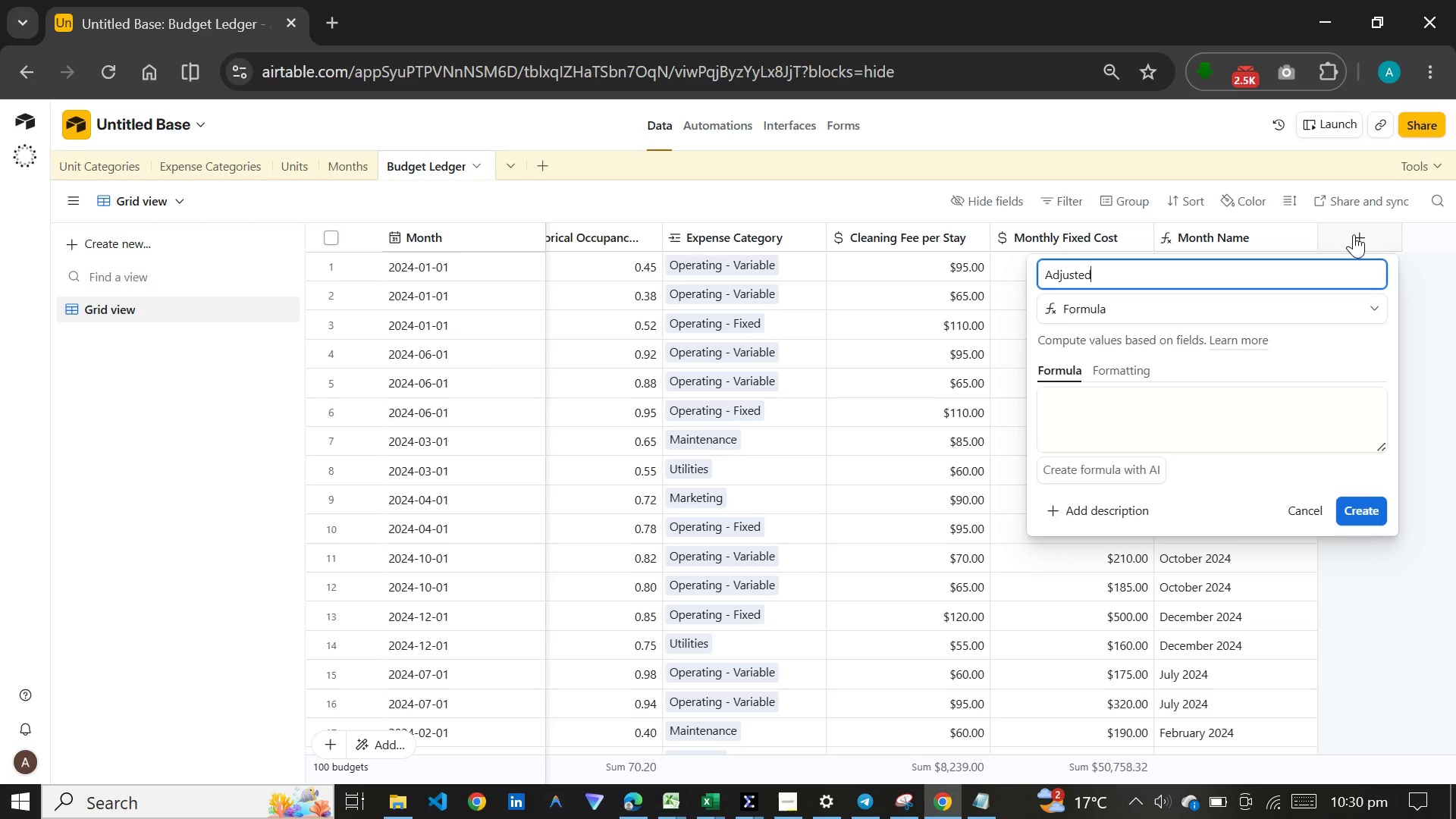 
wait(8.09)
 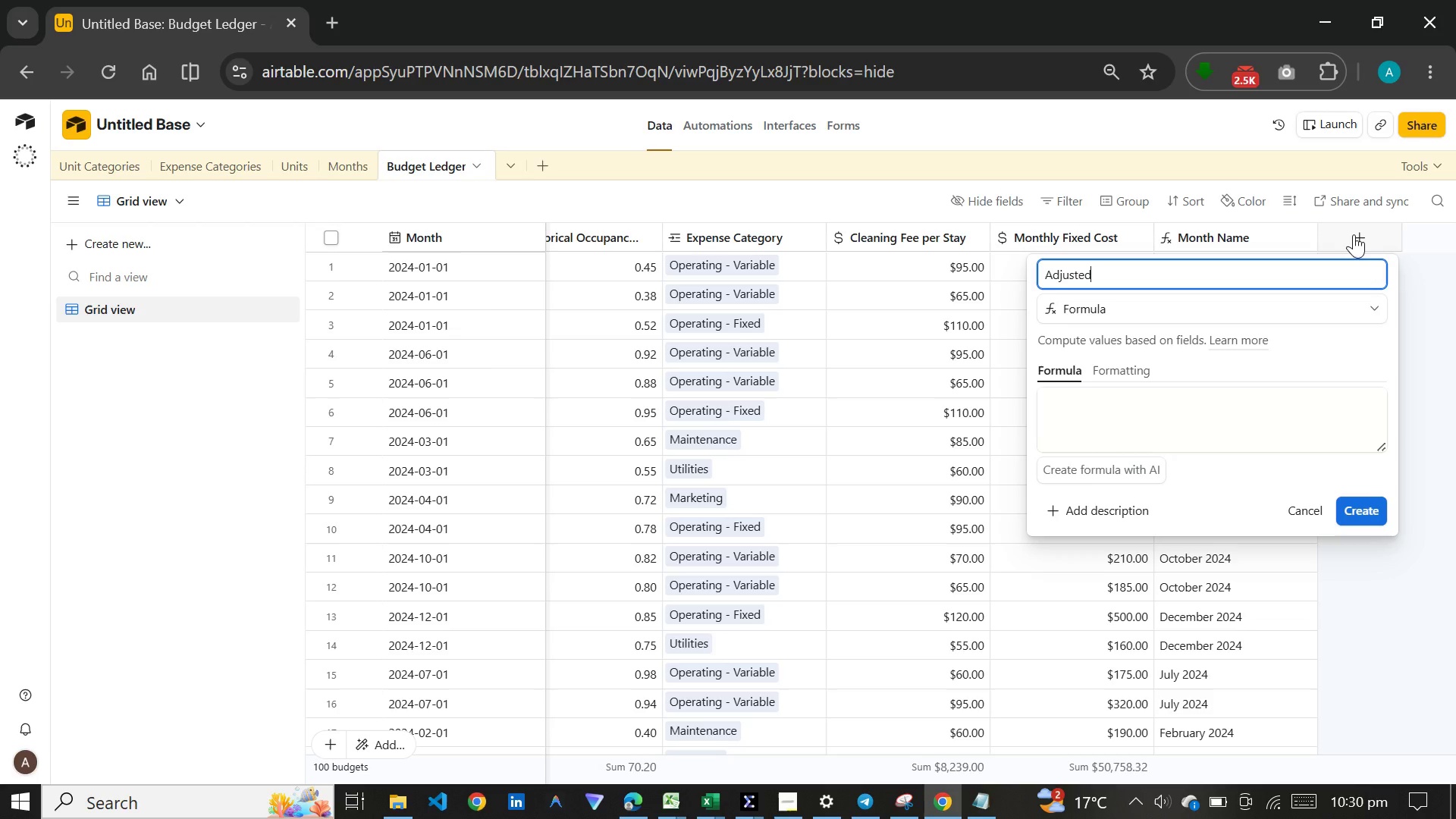 
type( Nightly)
 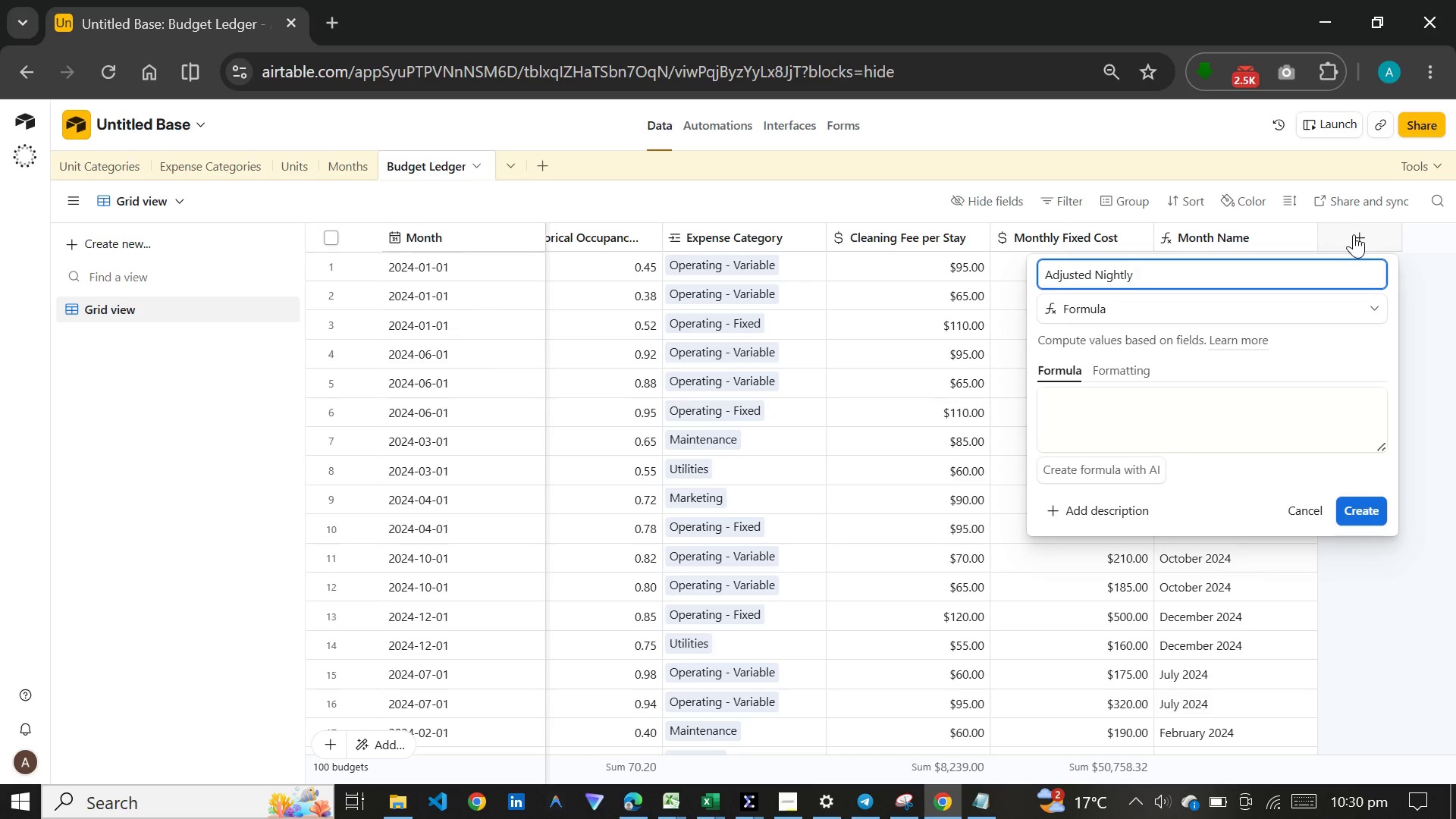 
wait(7.52)
 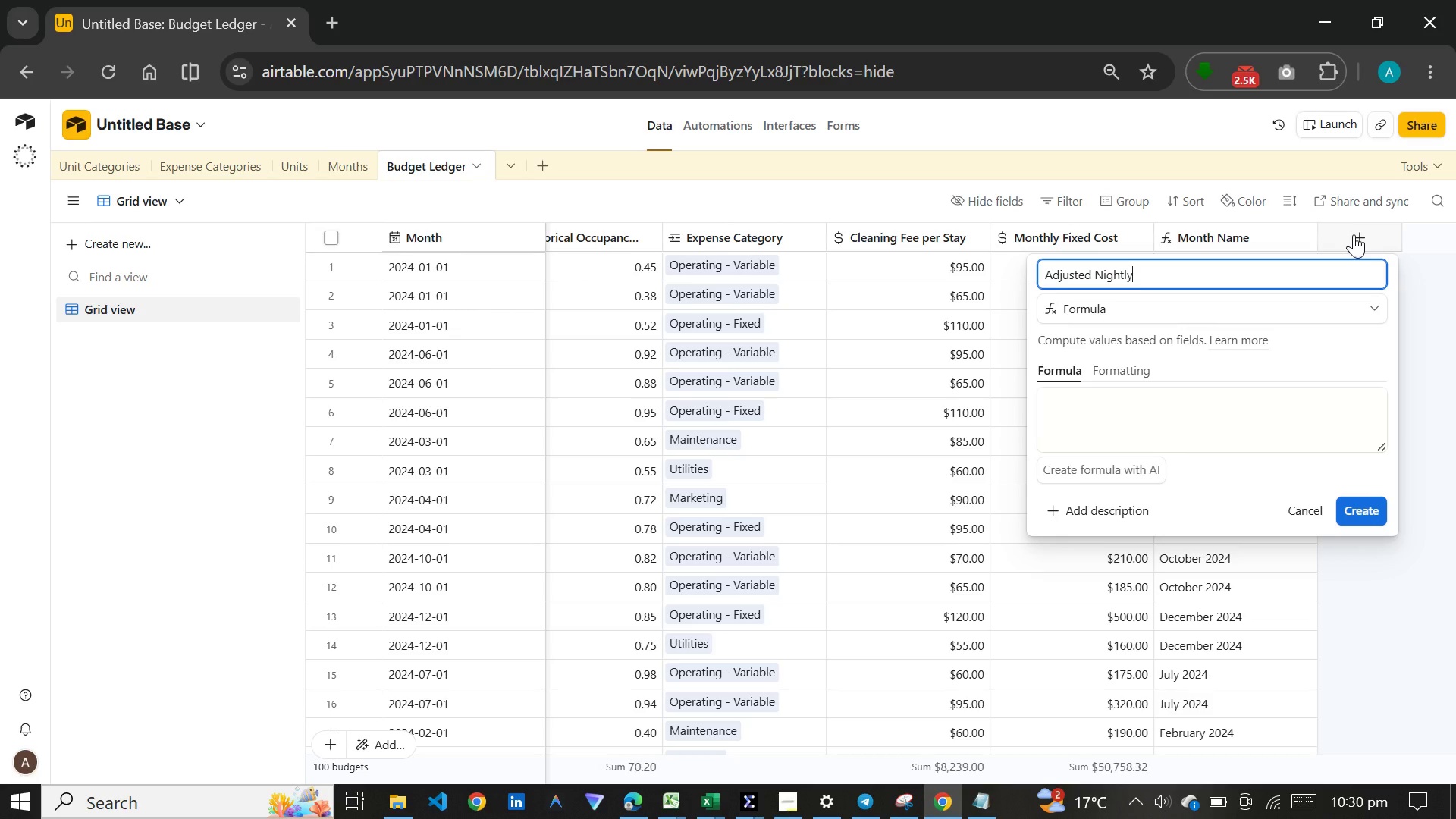 
type( Rate)
 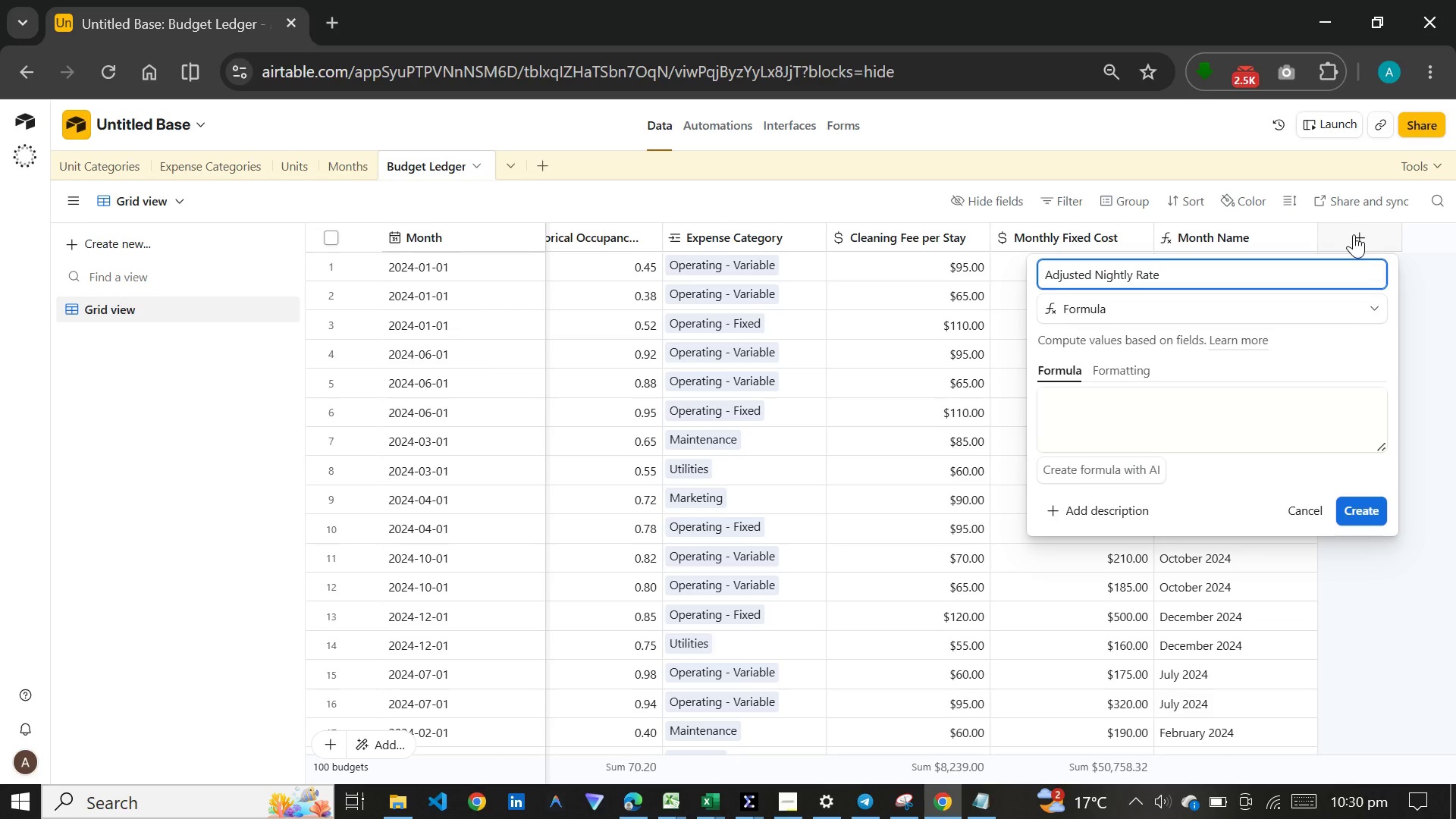 
wait(8.8)
 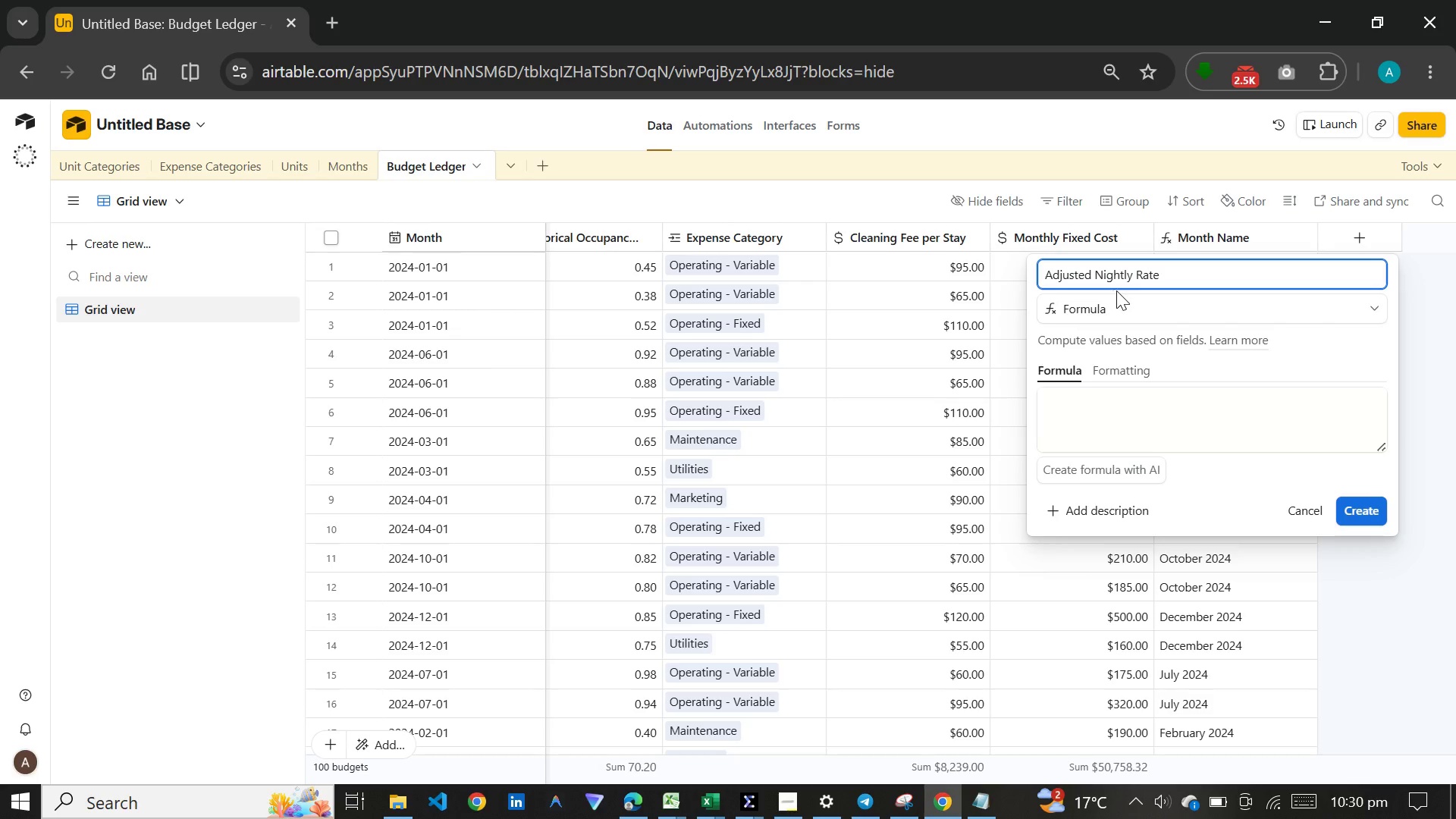 
left_click([1188, 412])
 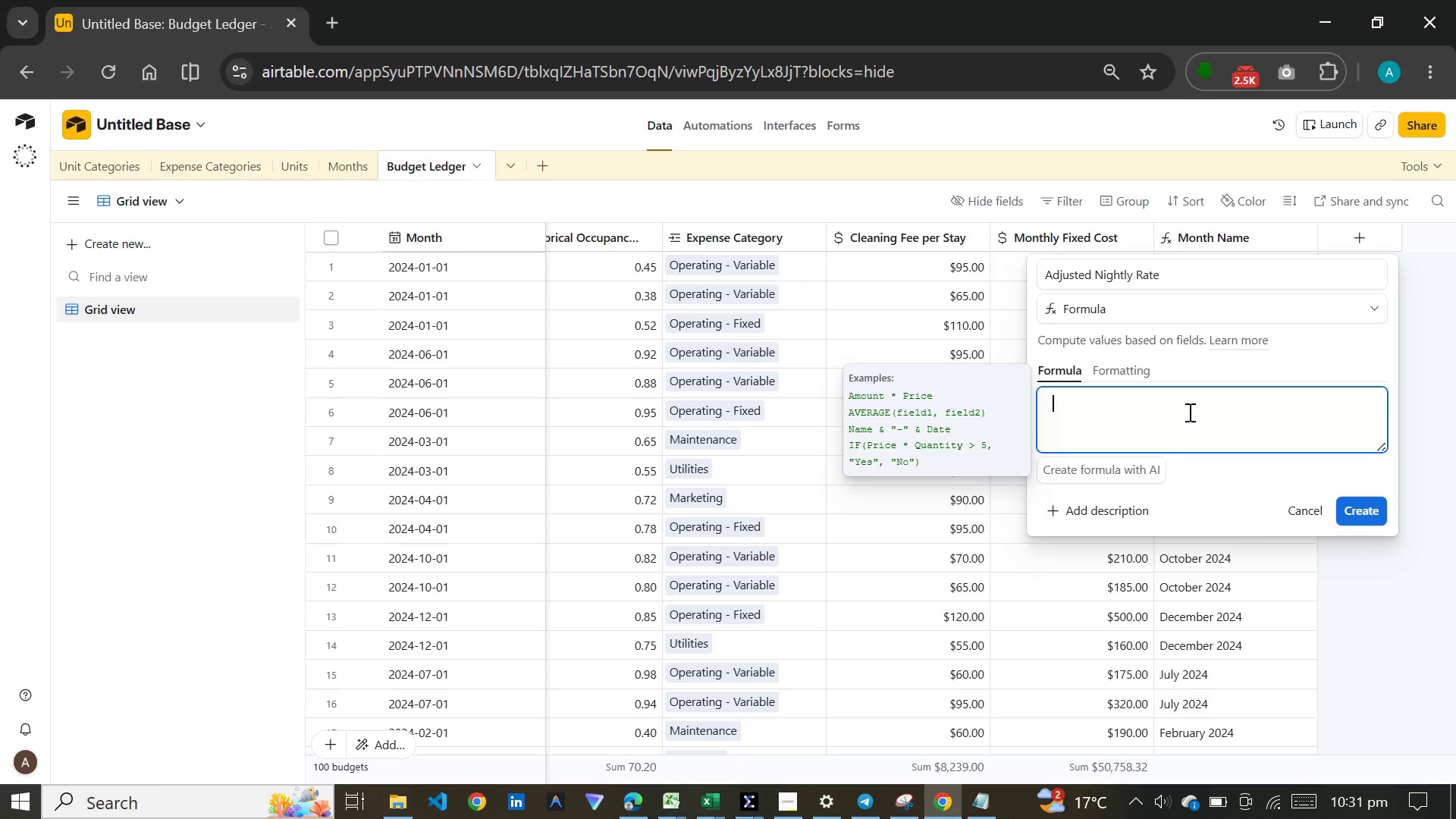 
wait(5.19)
 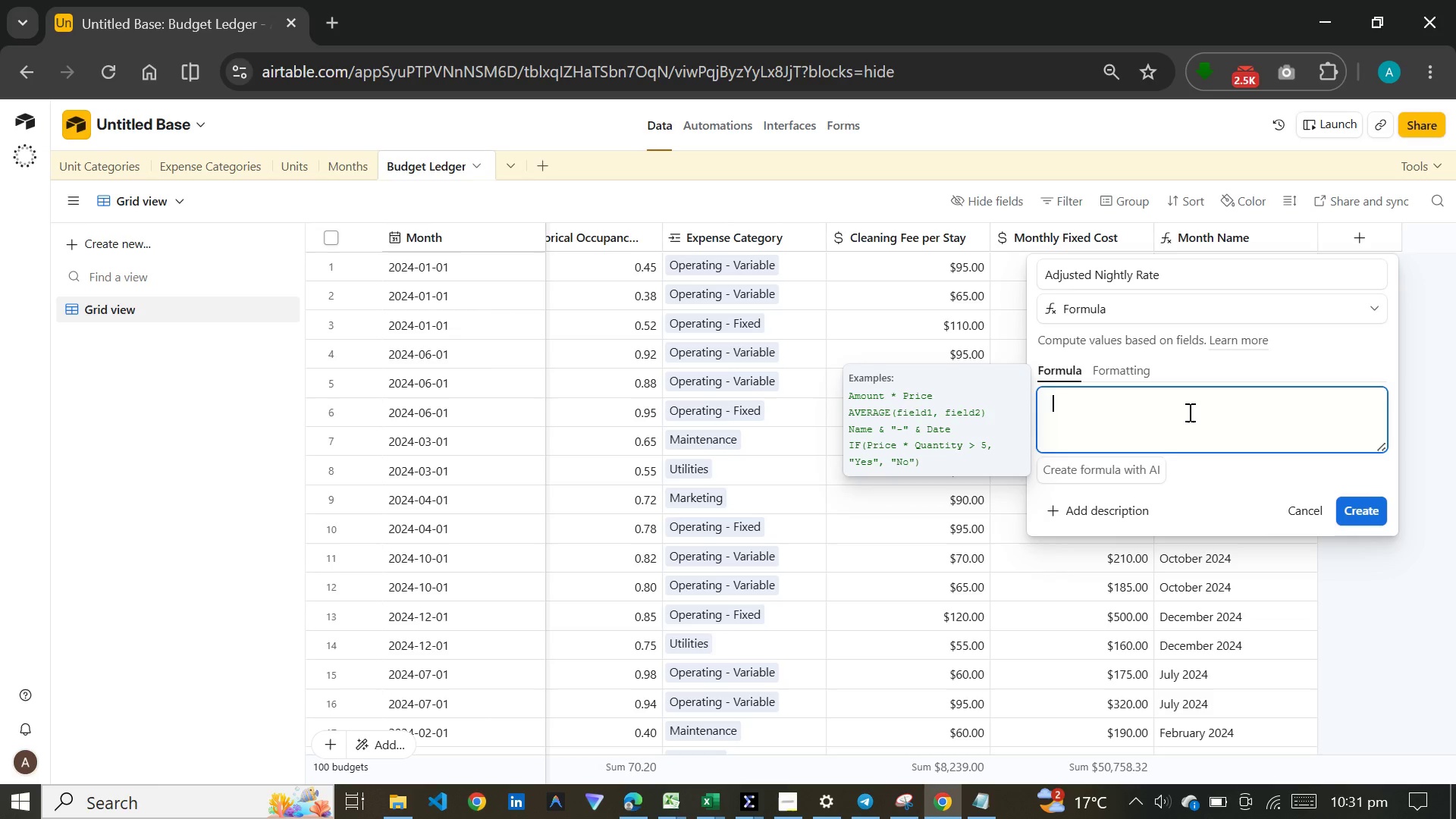 
key(Meta+V)
 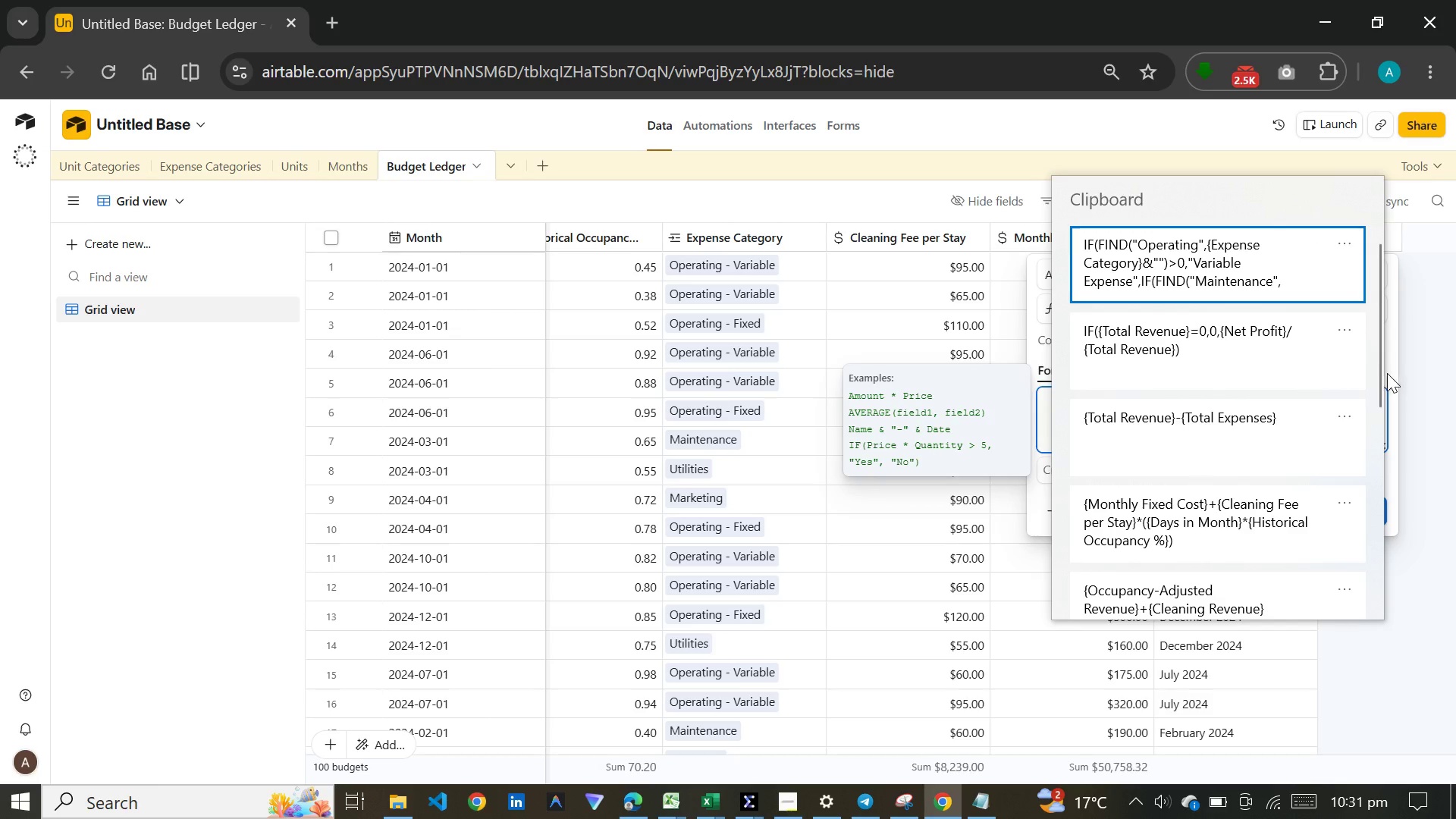 
left_click([1371, 378])
 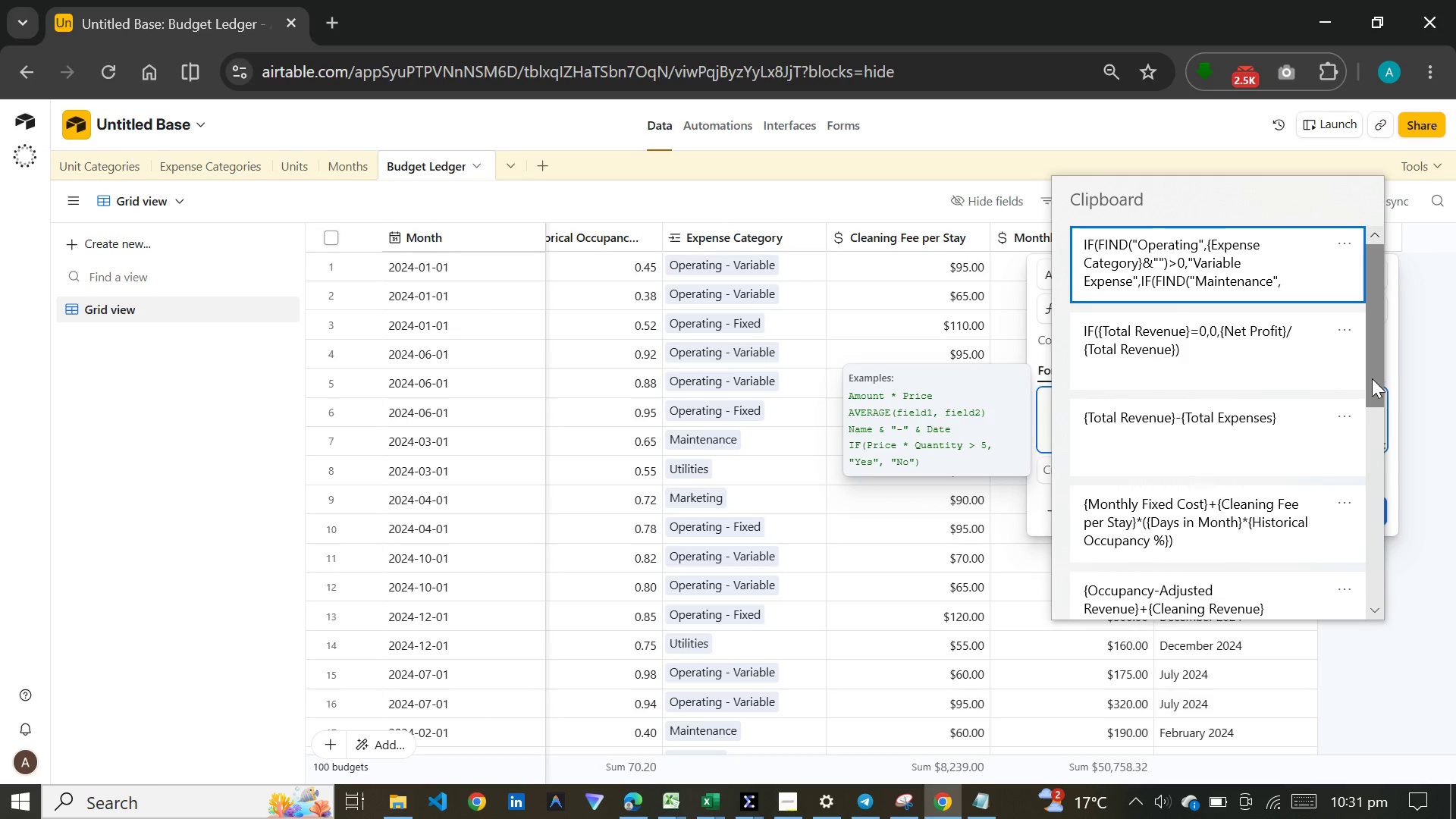 
left_click_drag(start_coordinate=[1372, 378], to_coordinate=[1359, 585])
 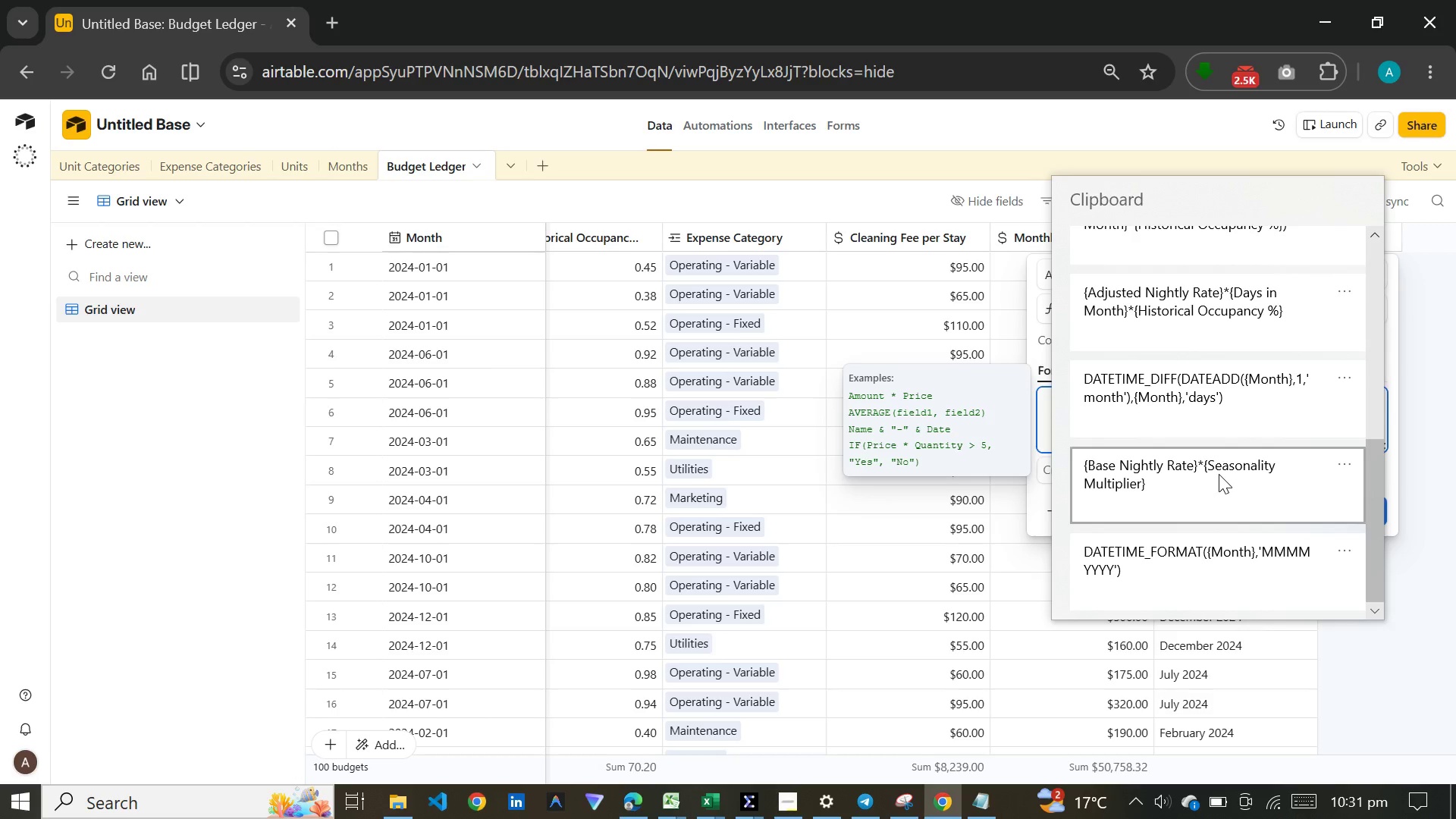 
left_click([1219, 474])
 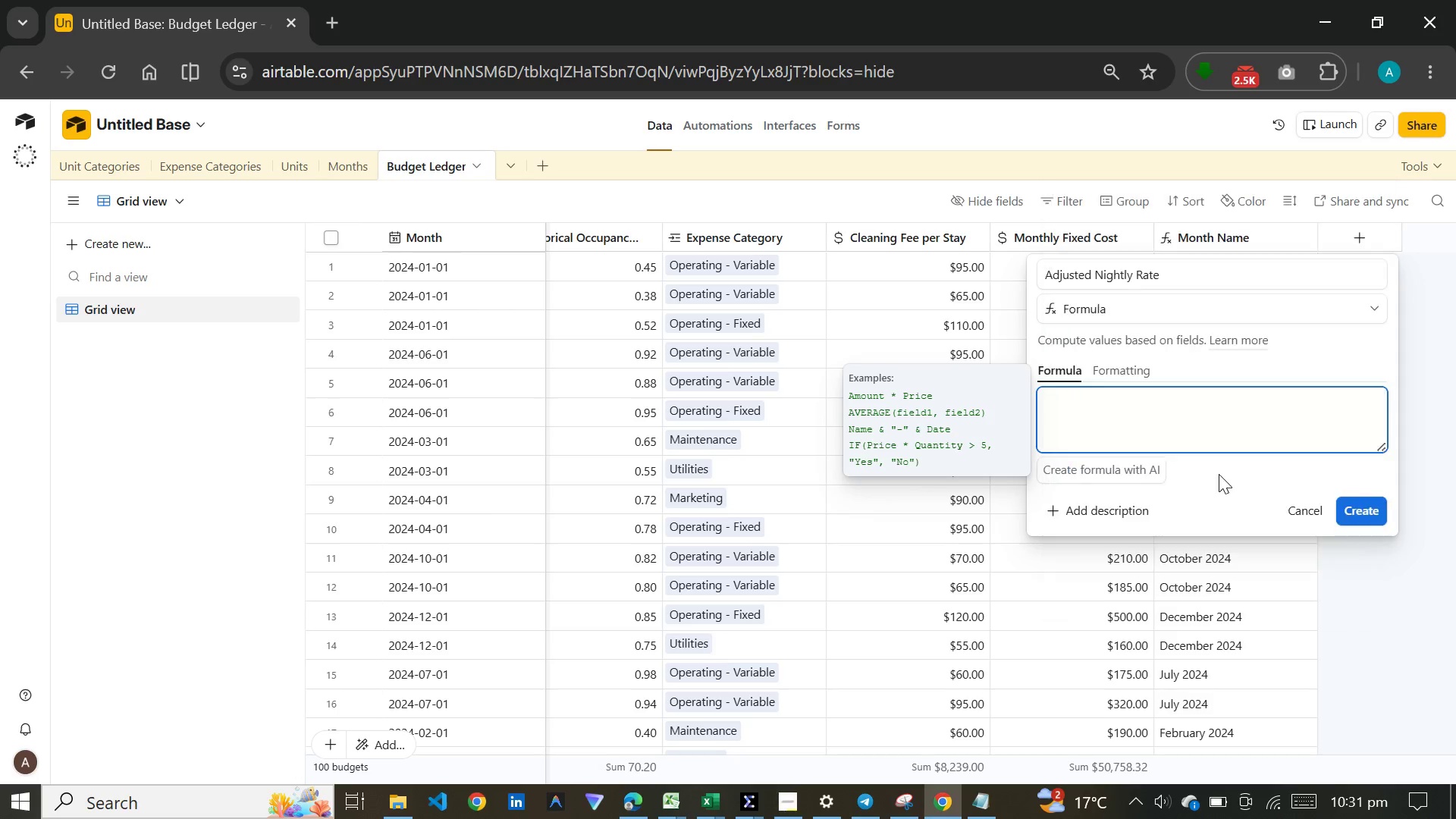 
key(Control+ControlLeft)
 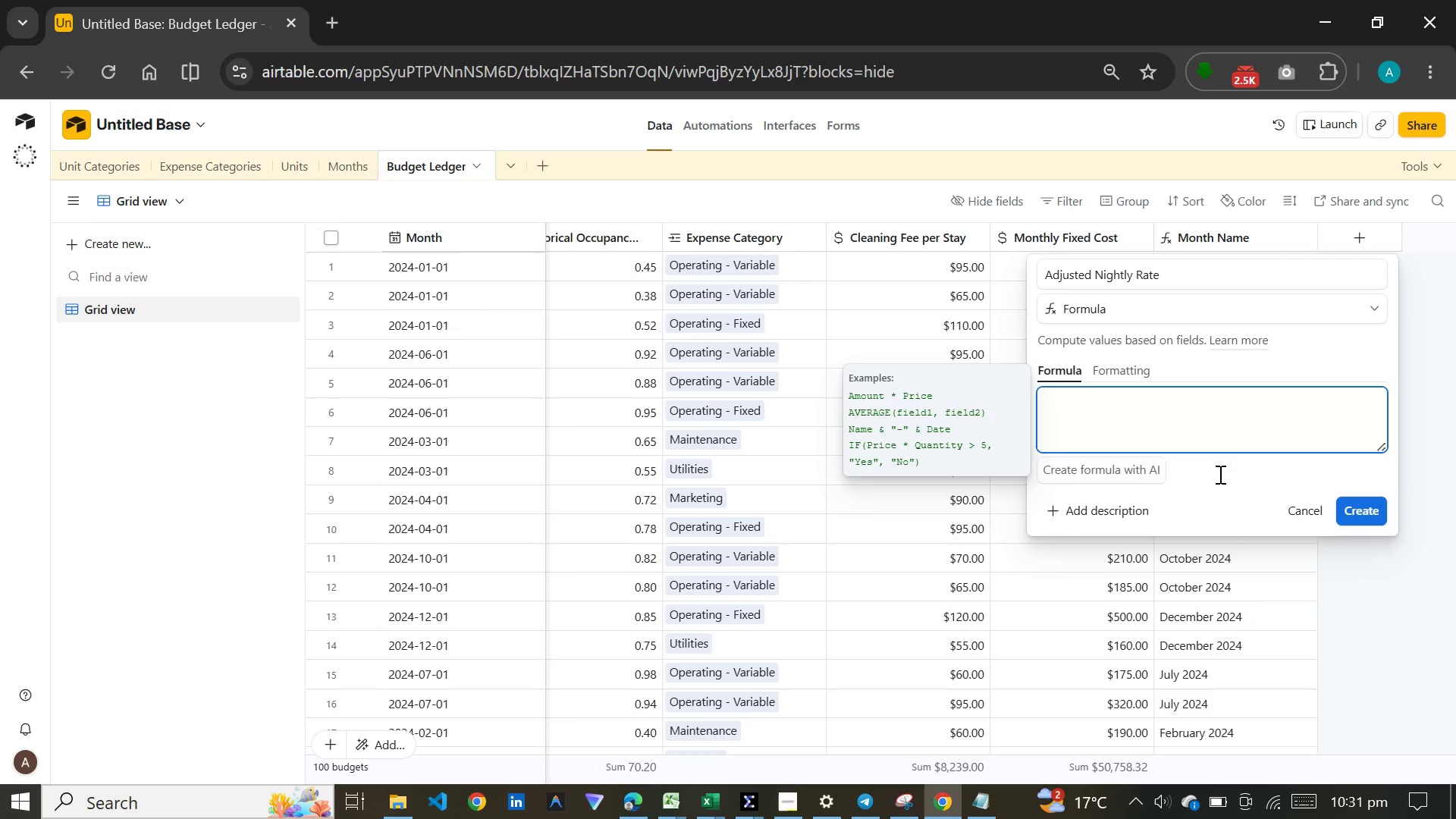 
key(Control+V)
 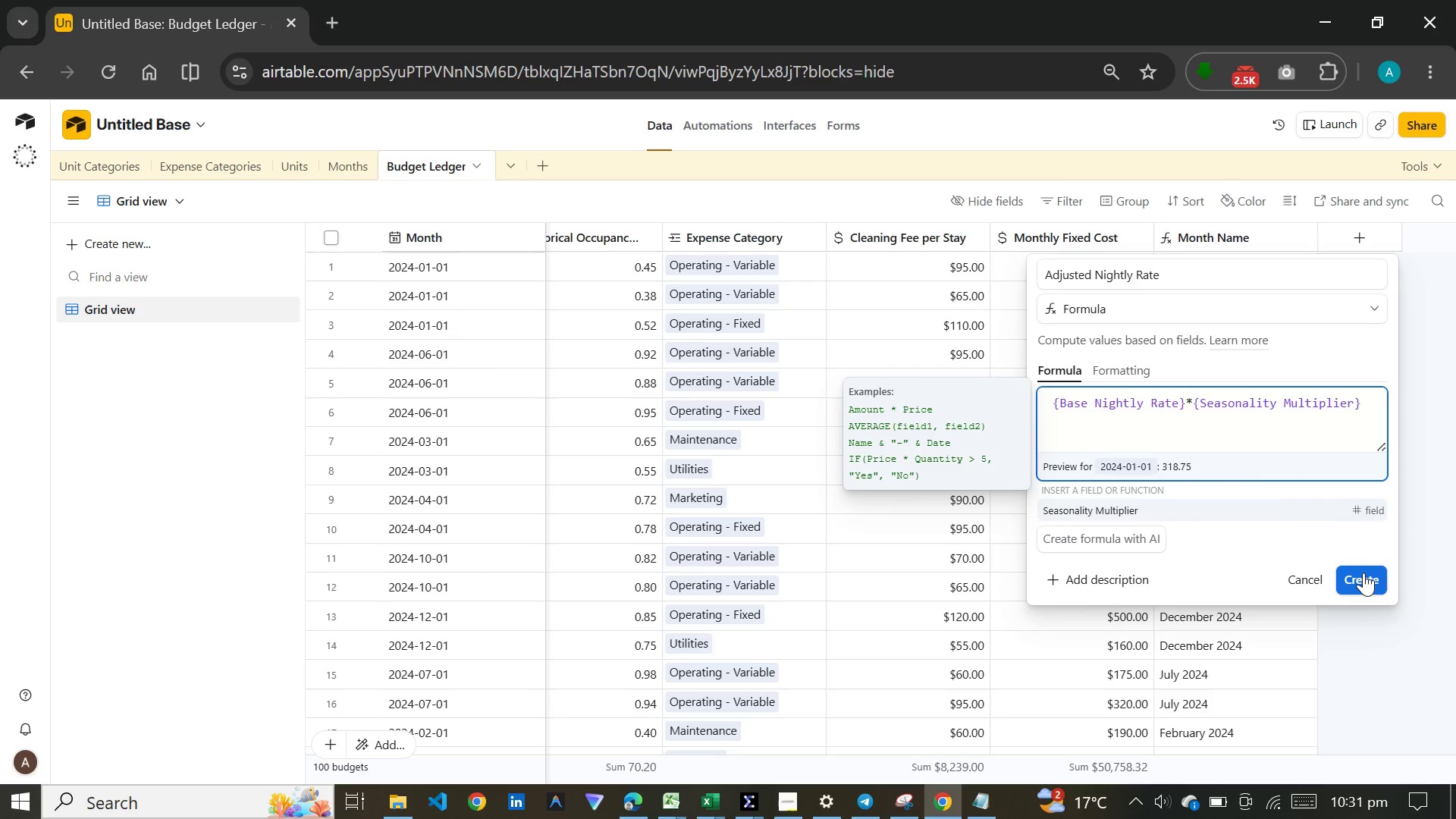 
wait(6.47)
 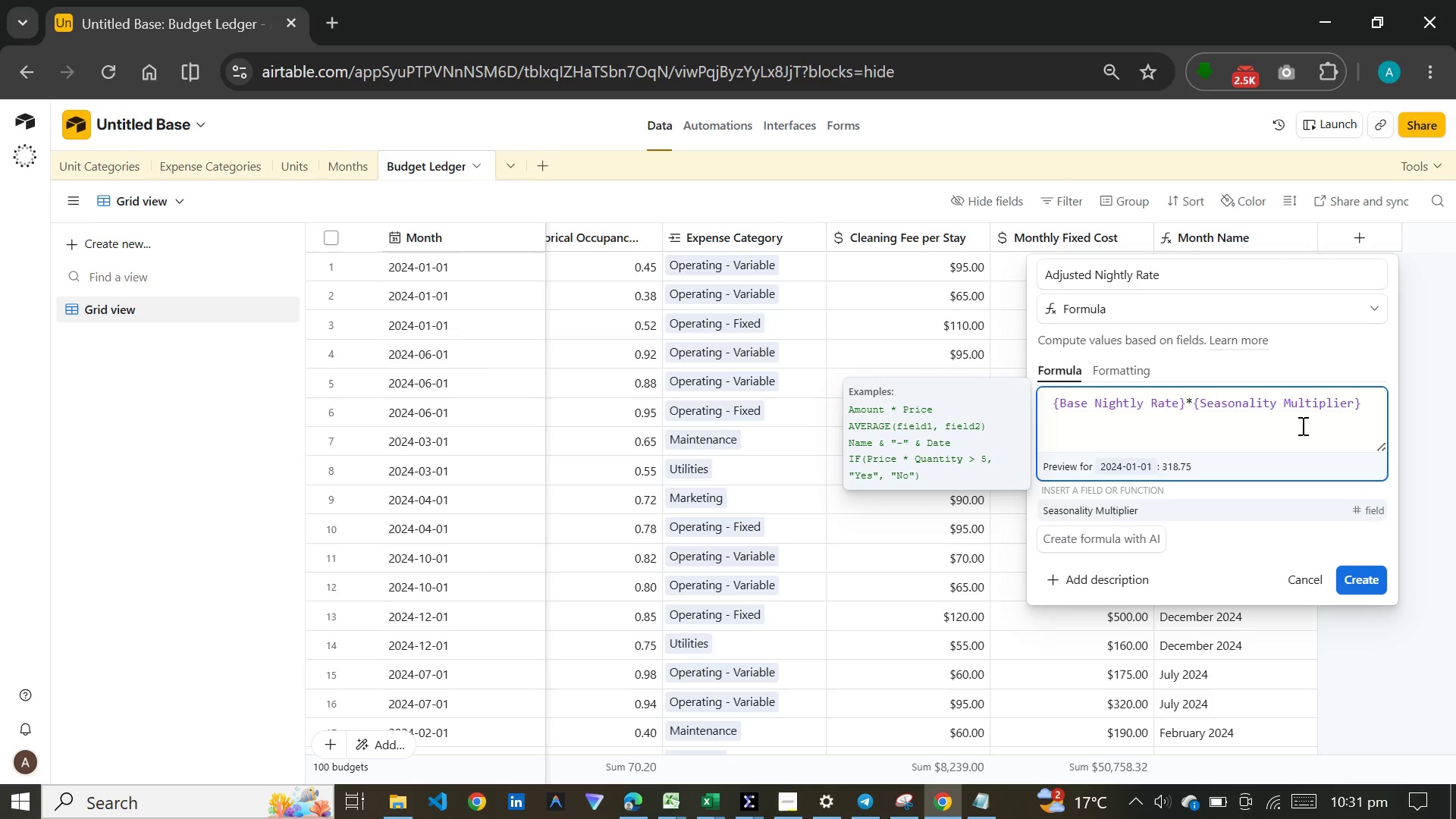 
left_click([1363, 573])
 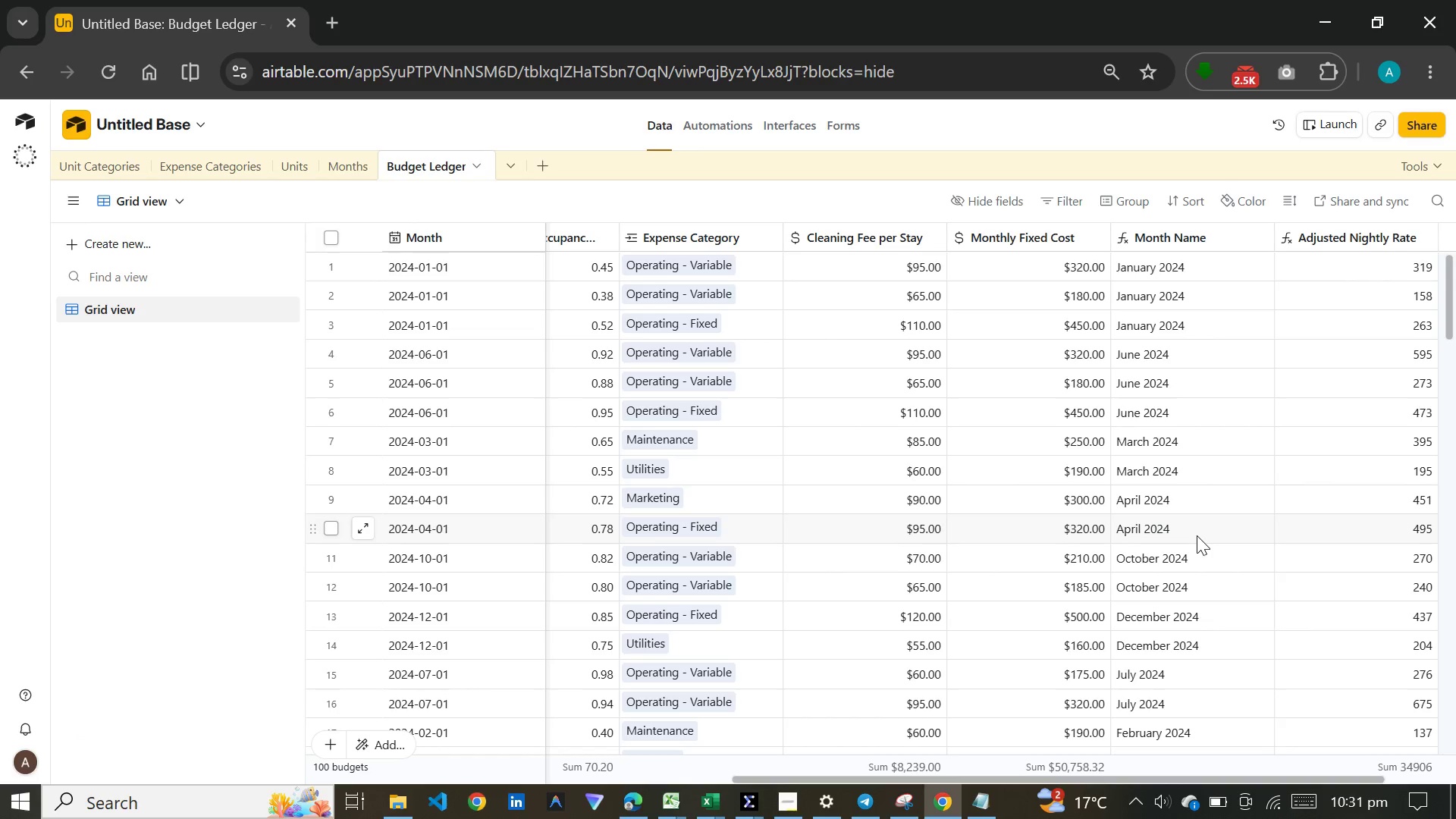 
wait(15.0)
 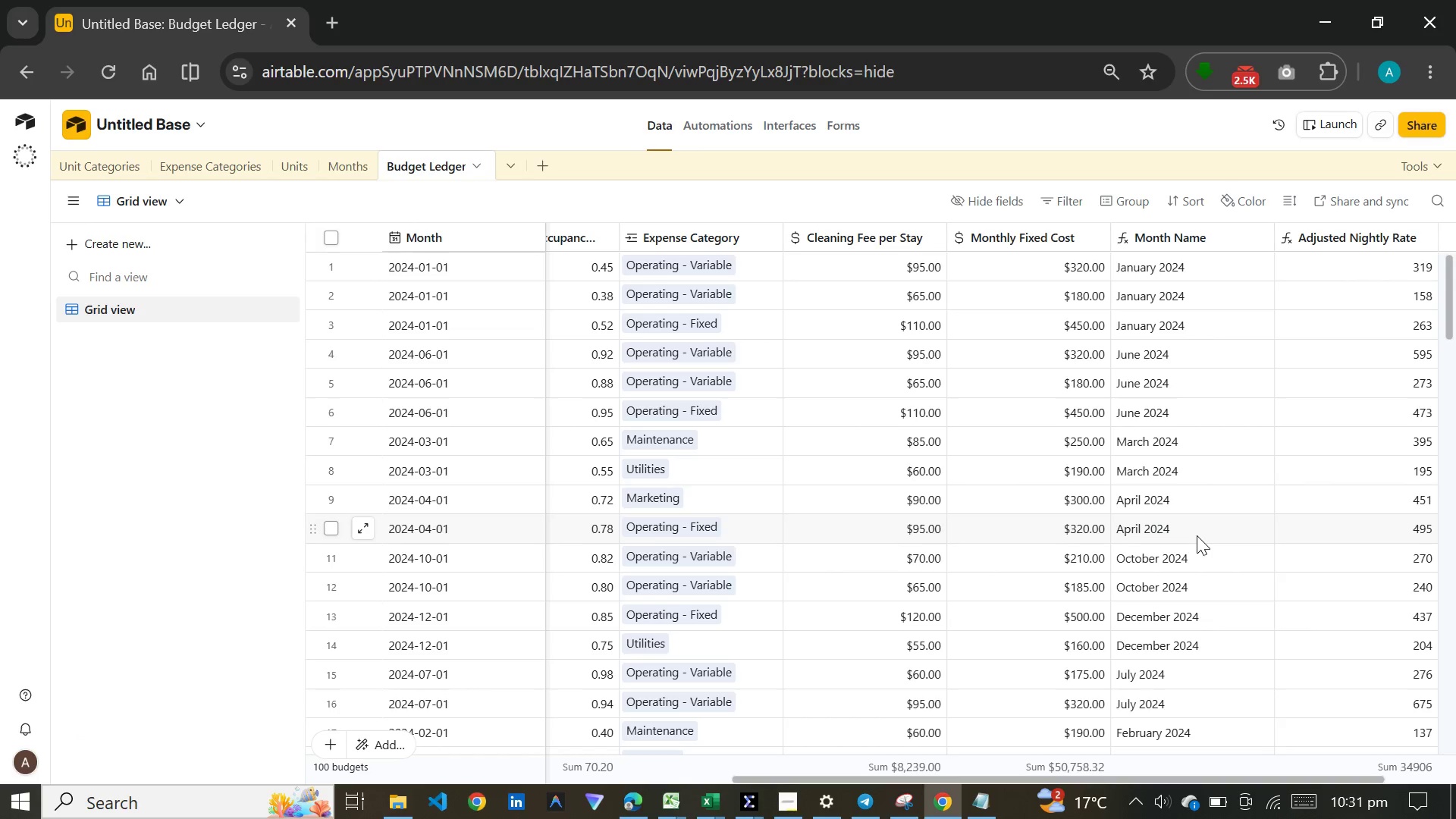 
double_click([1346, 232])
 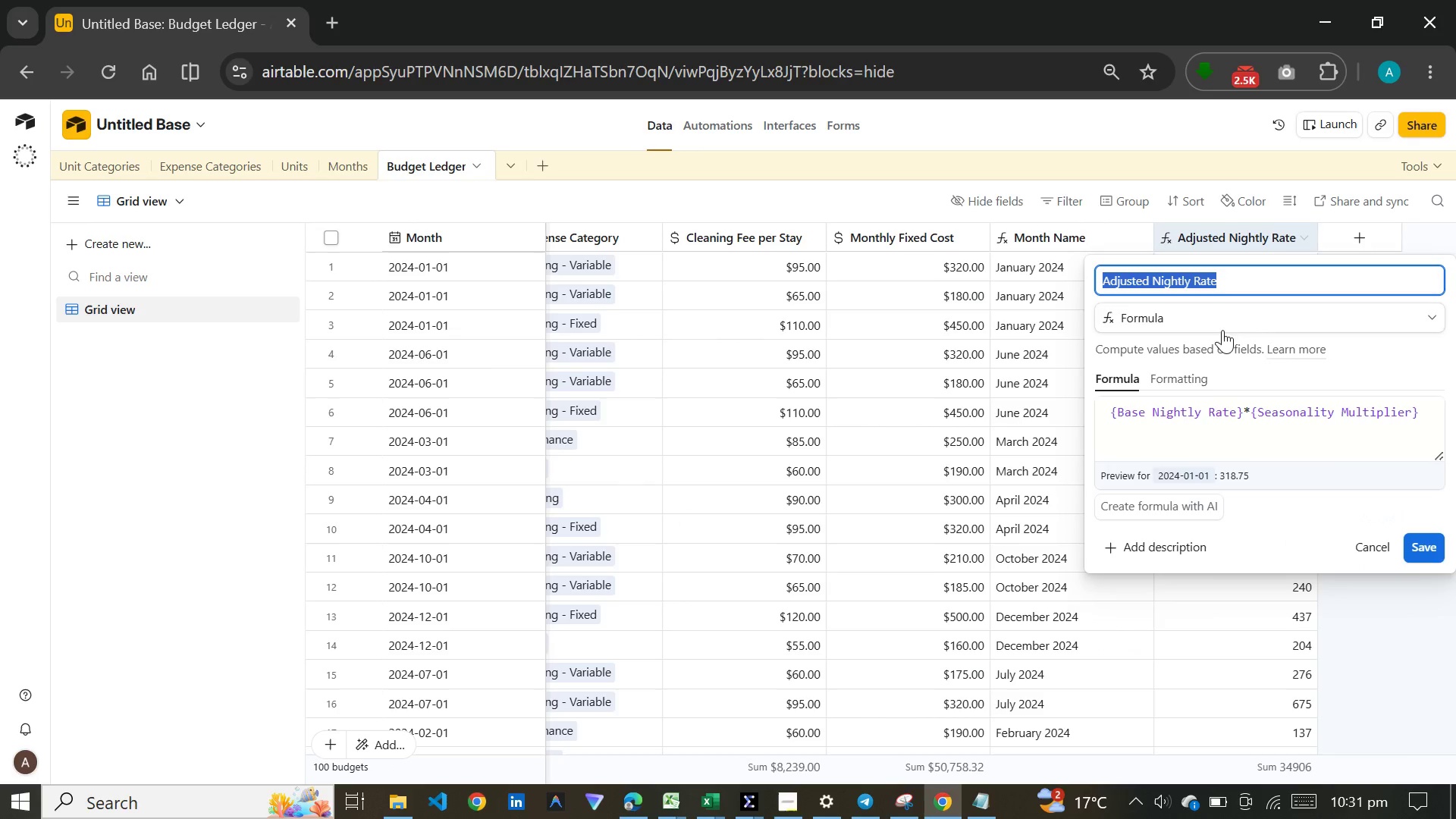 
left_click([1191, 381])
 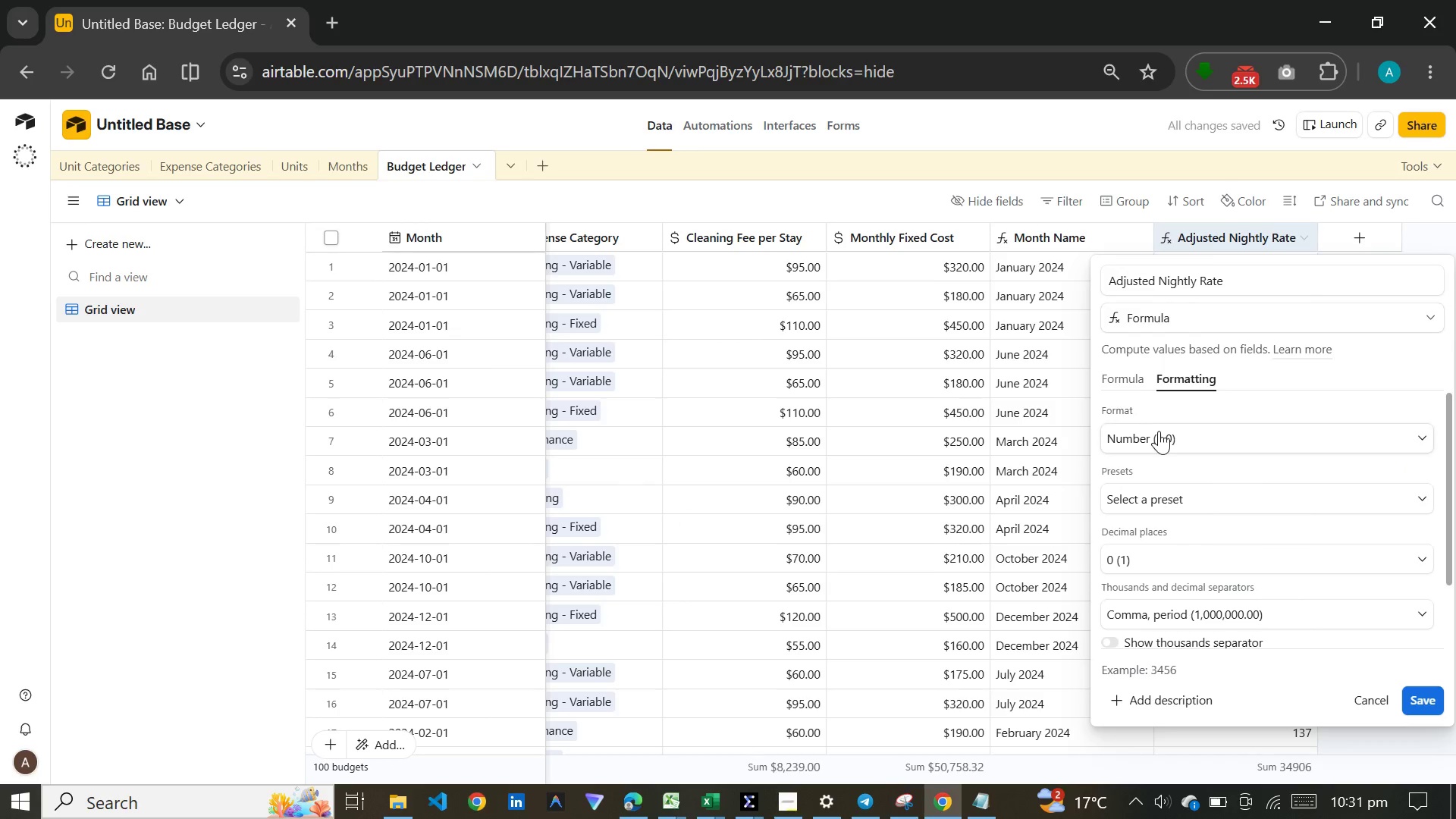 
left_click([1155, 438])
 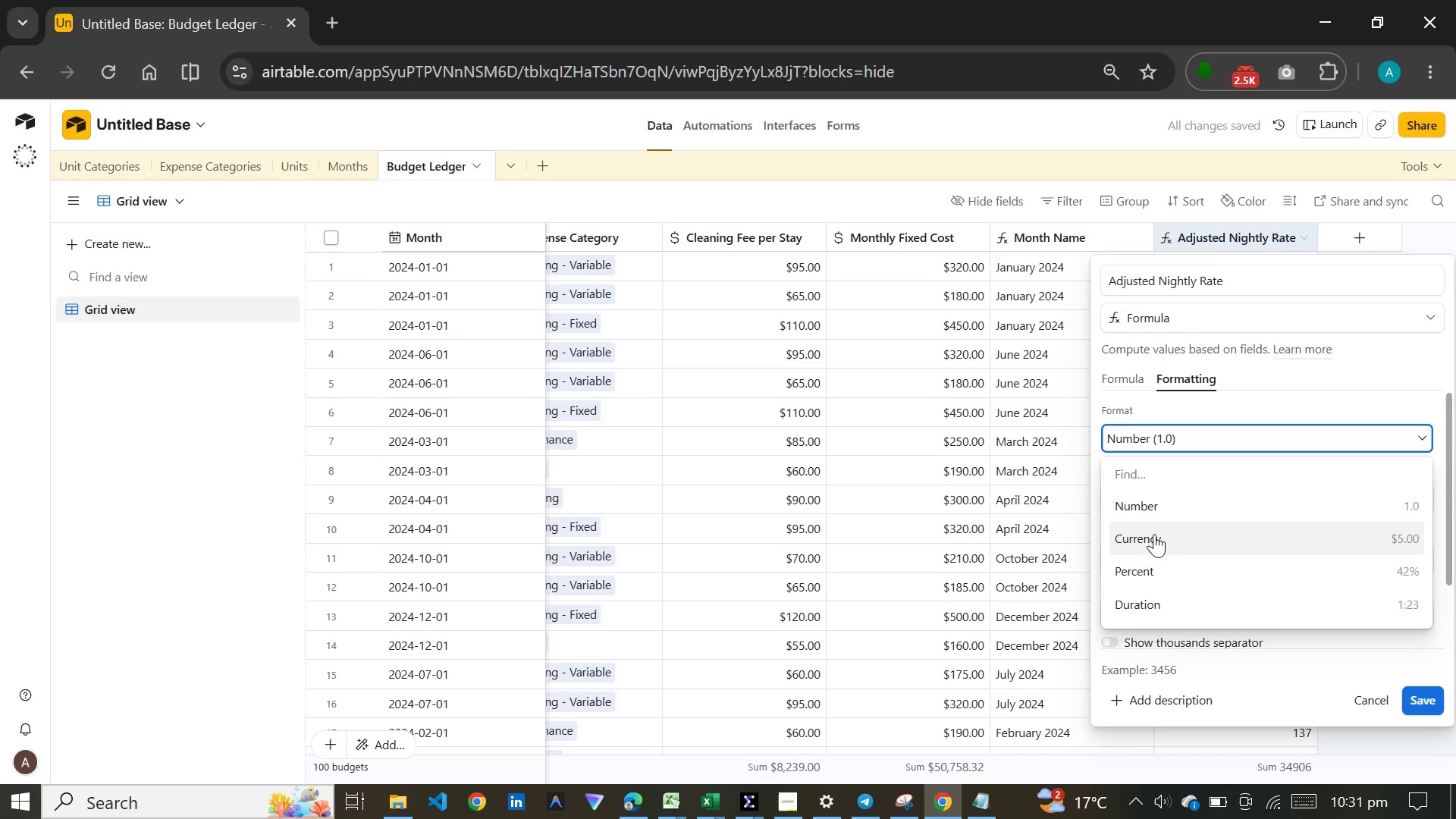 
left_click([1154, 534])
 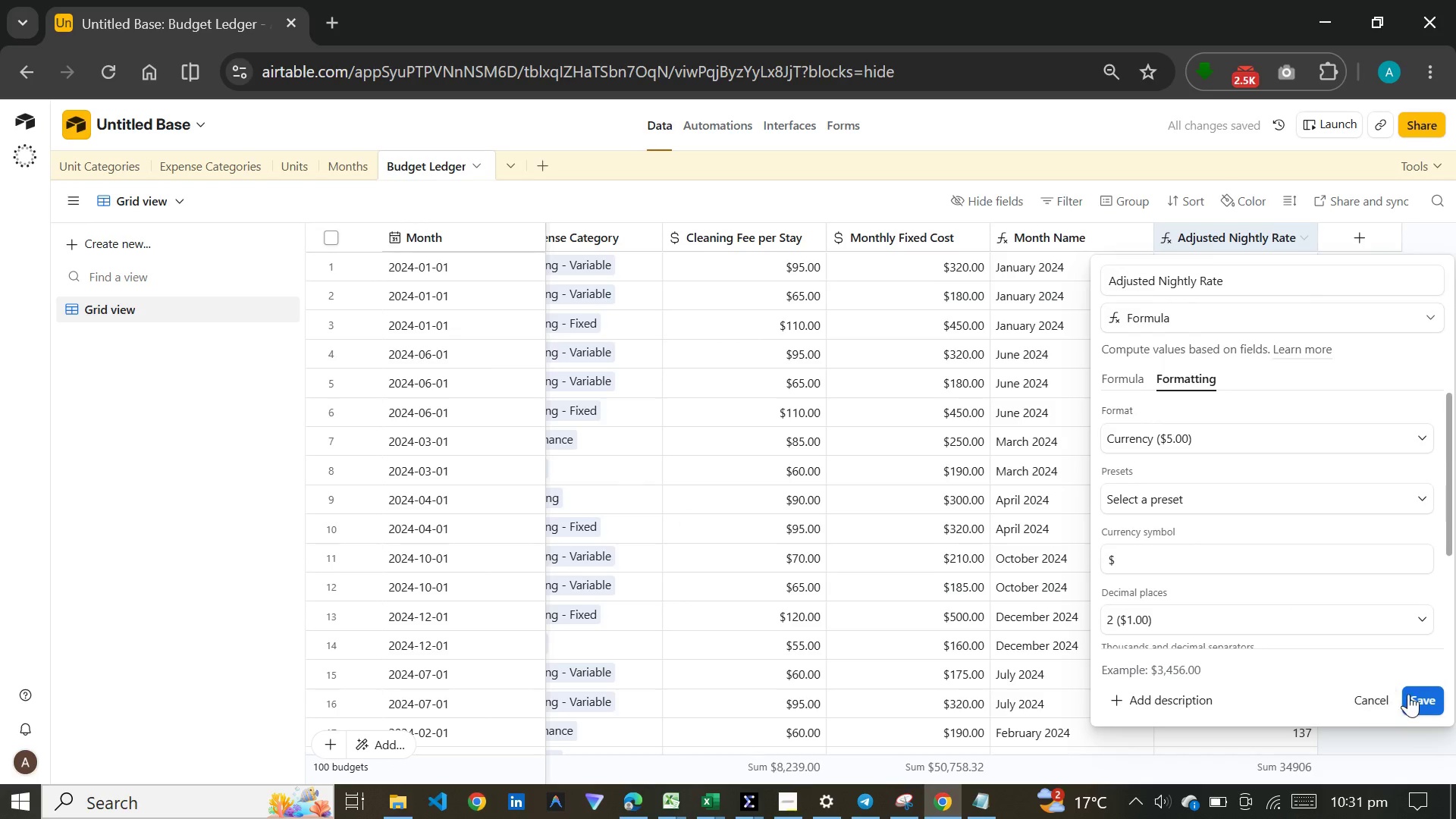 
left_click([1421, 699])
 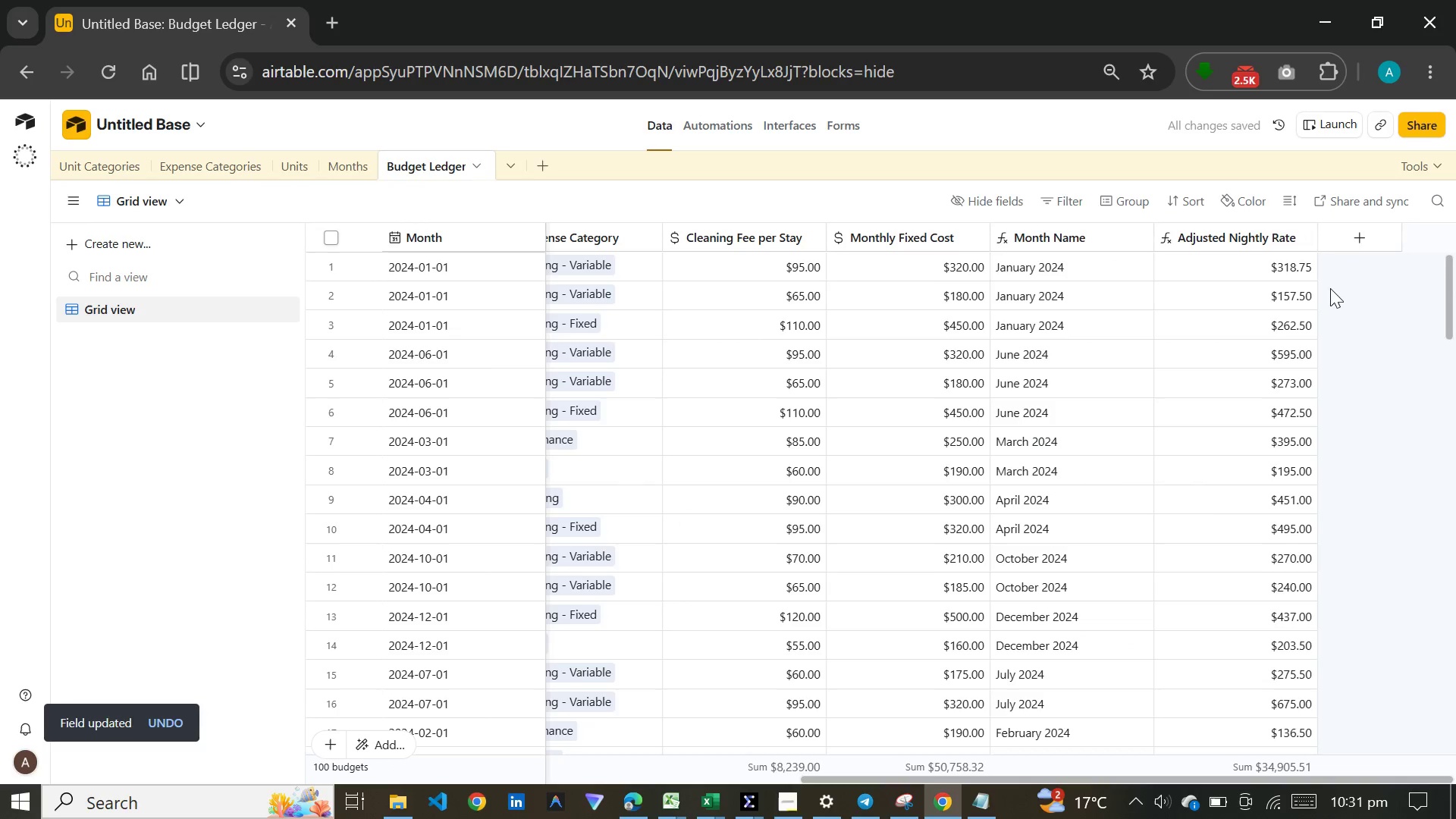 
left_click([1335, 243])
 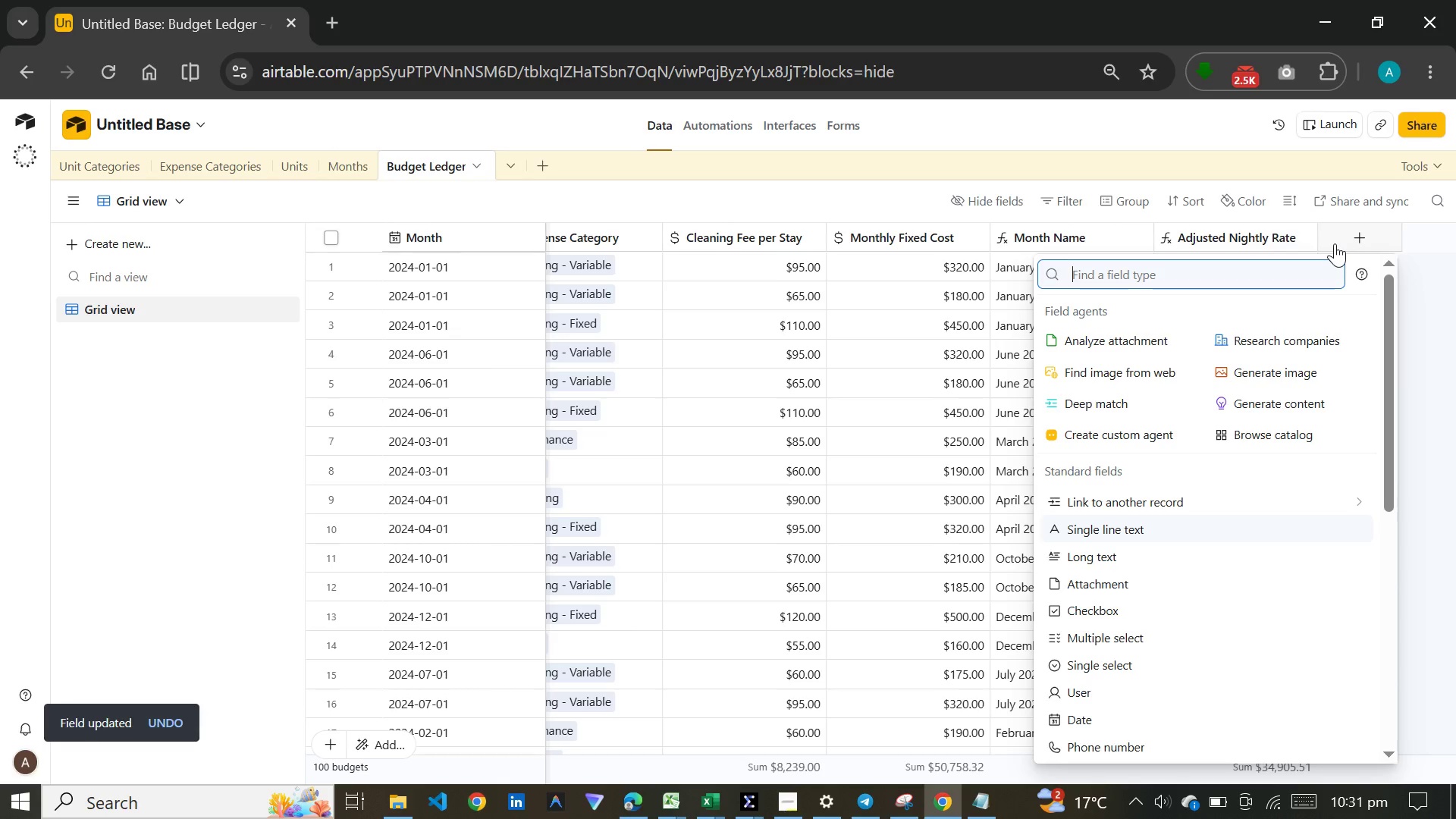 
wait(6.19)
 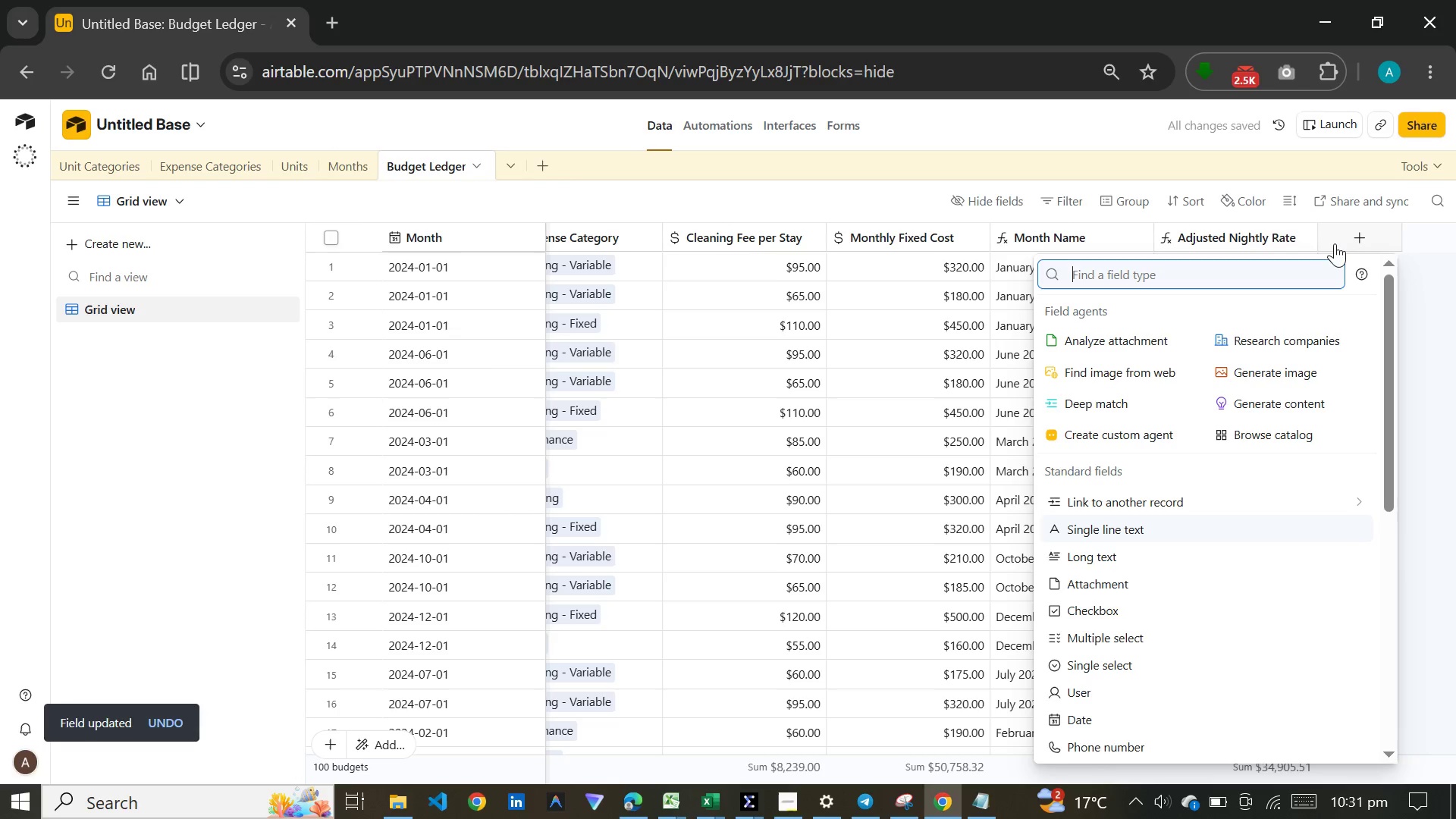 
type(for)
 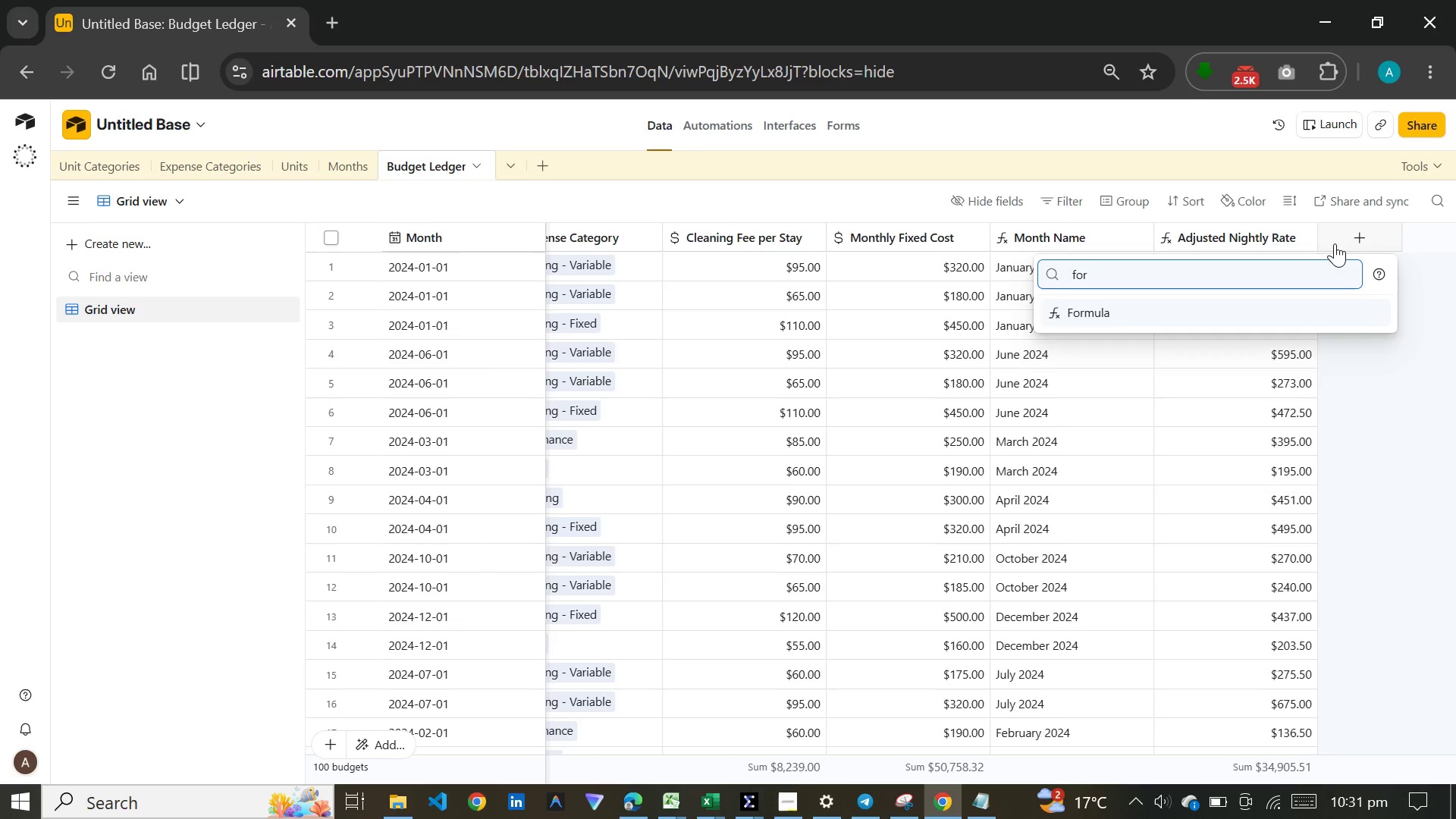 
key(Enter)
 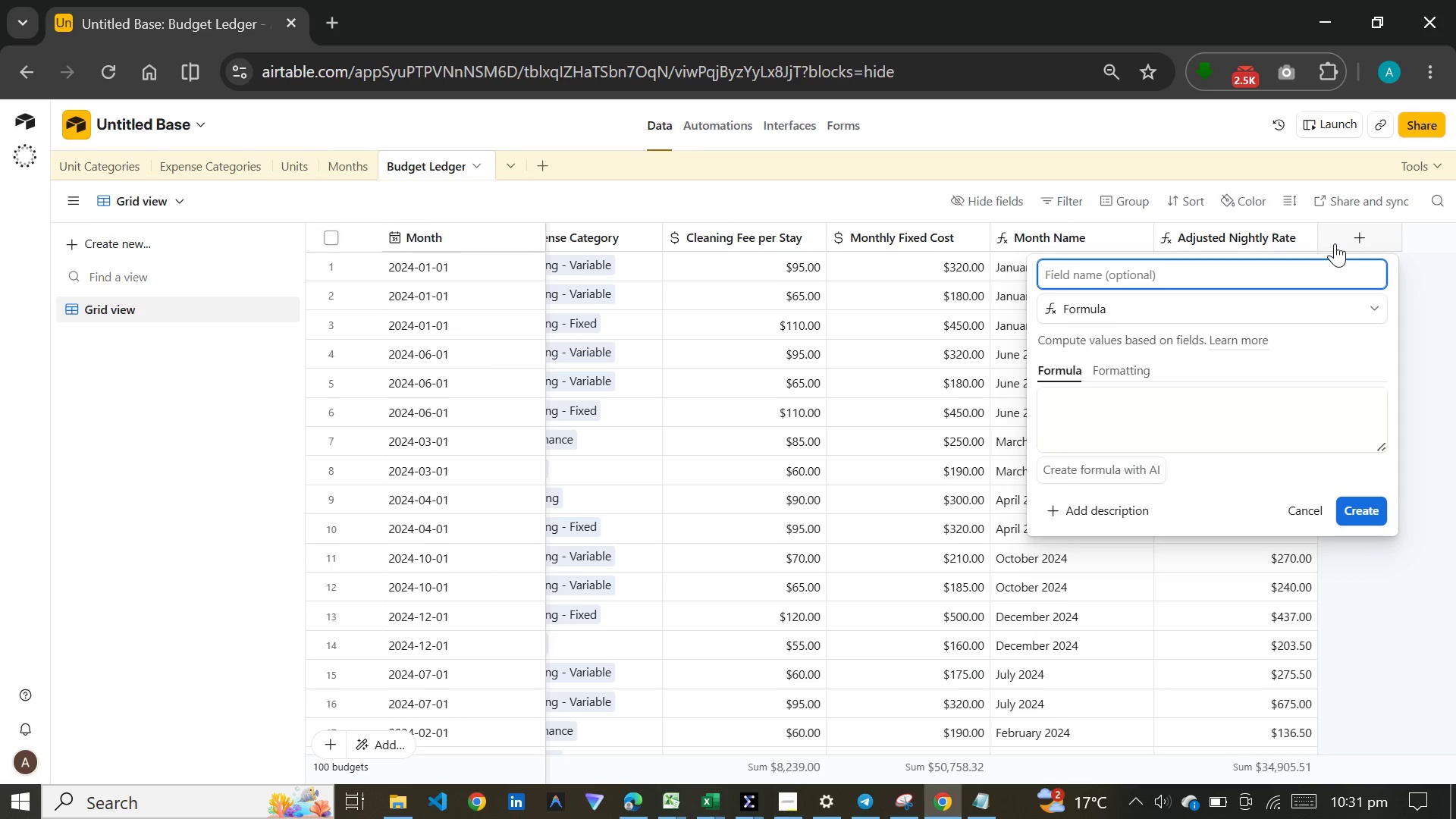 
type(Days in Month)
 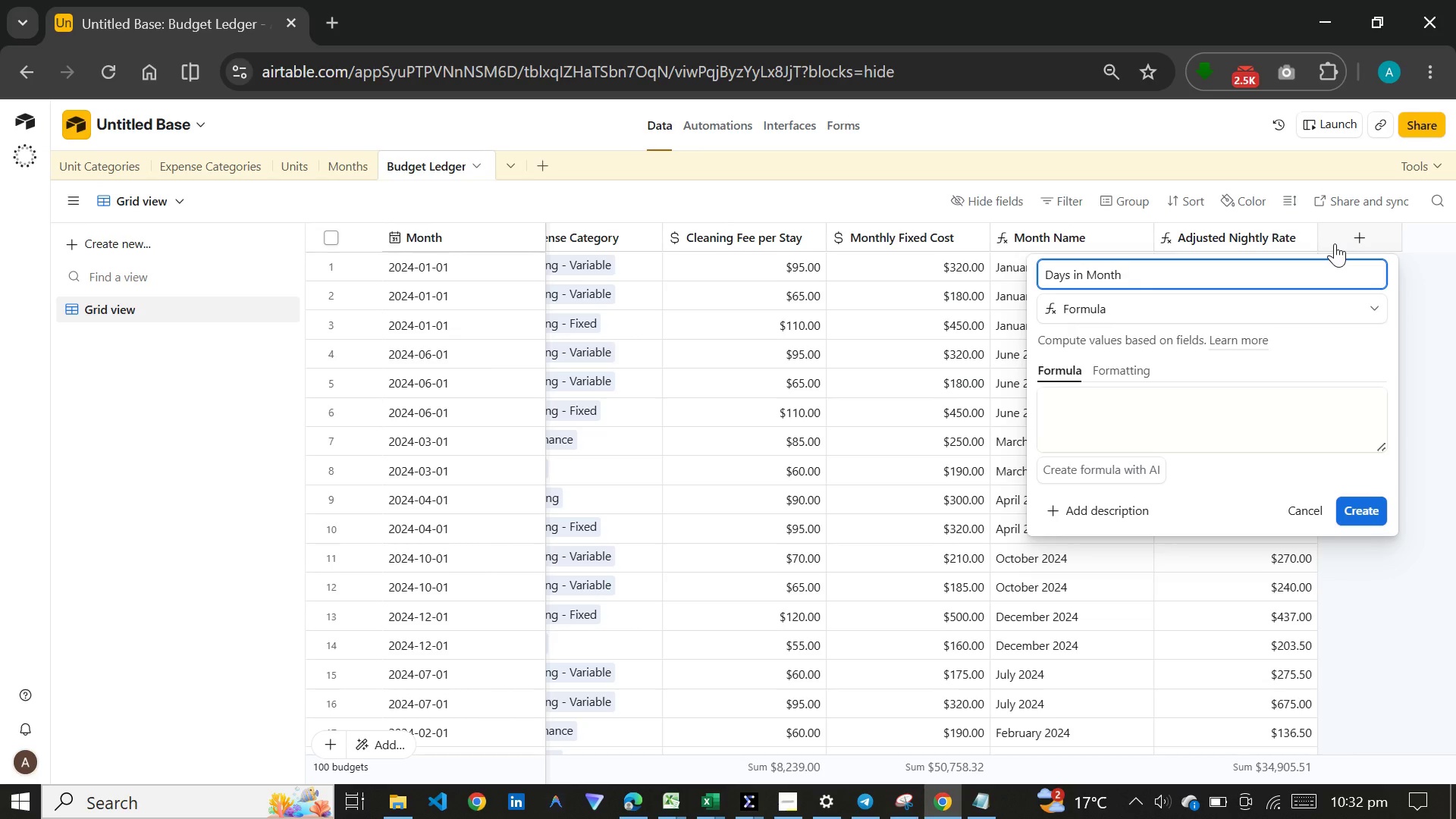 
left_click([1138, 403])
 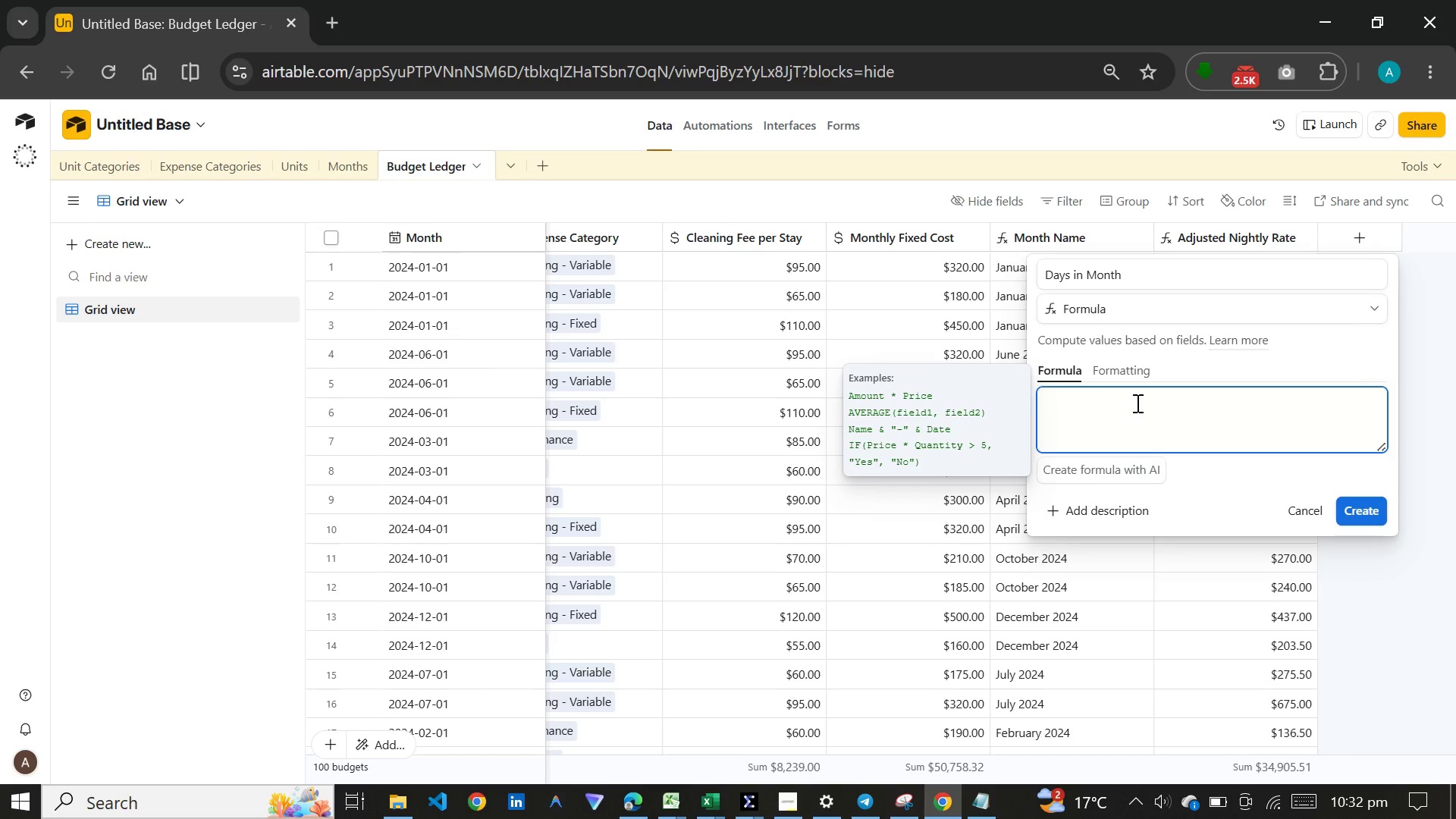 
key(Meta+V)
 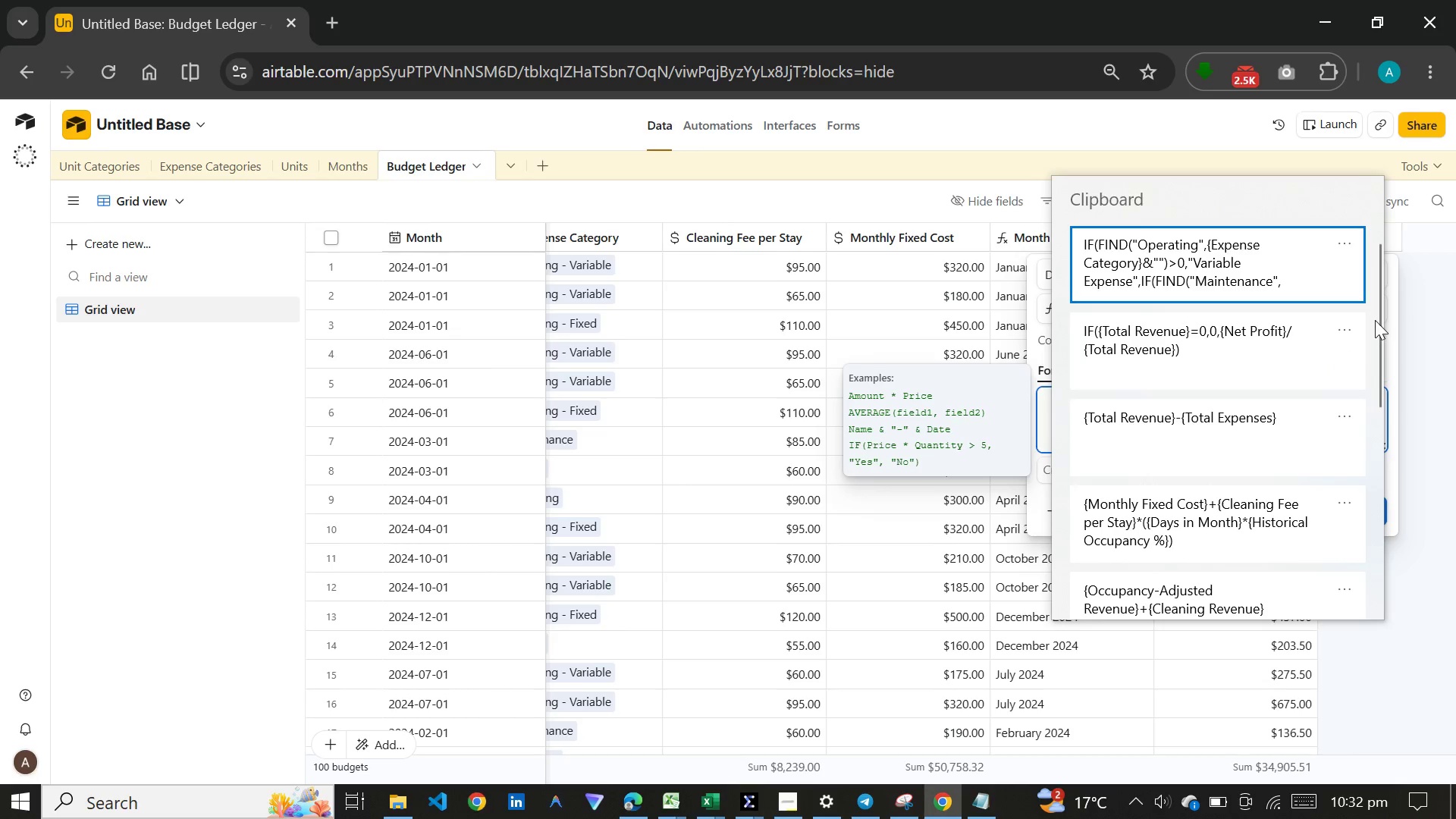 
left_click([1375, 319])
 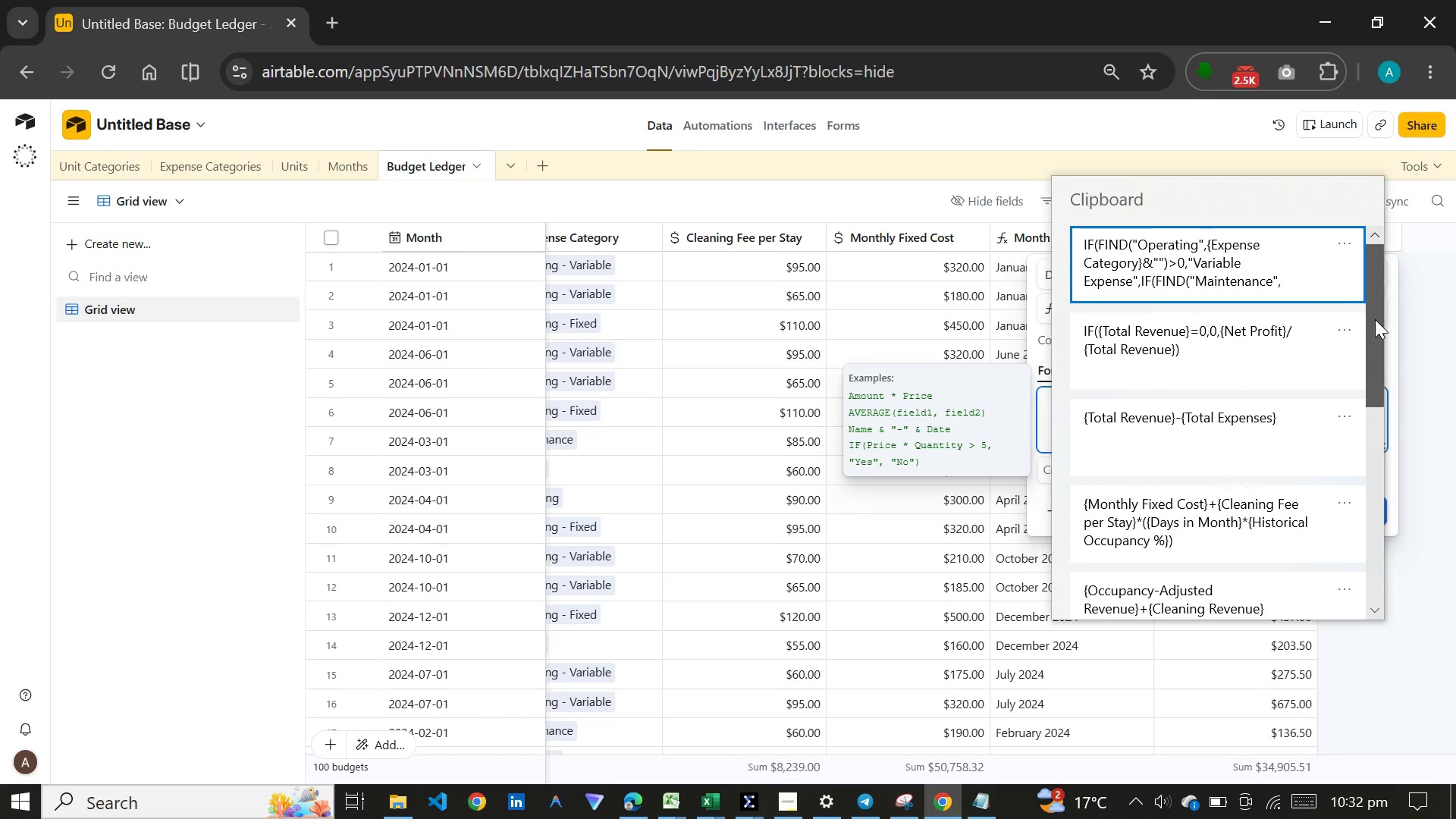 
left_click_drag(start_coordinate=[1375, 319], to_coordinate=[1361, 528])
 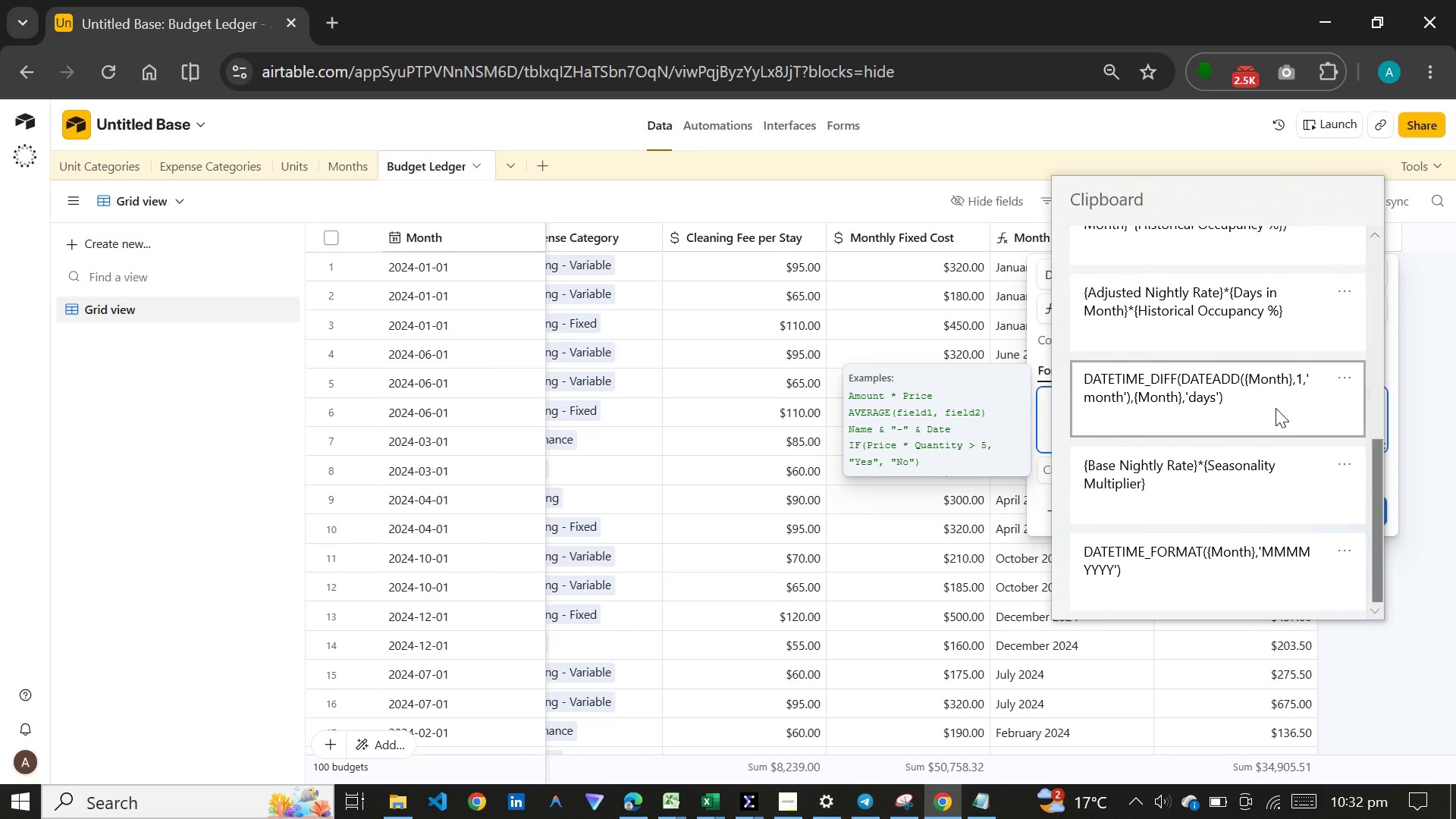 
left_click([1276, 408])
 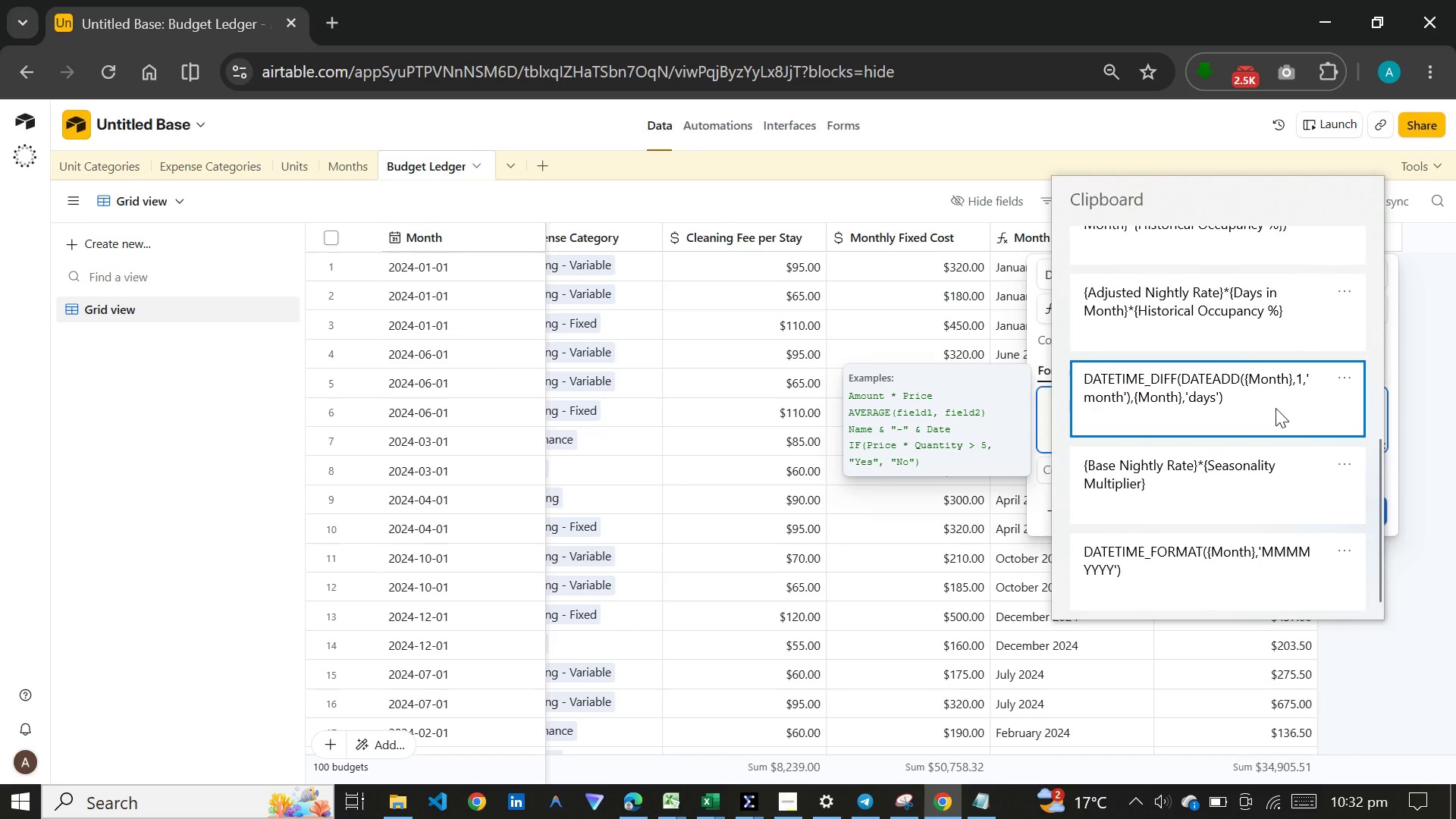 
key(Control+ControlLeft)
 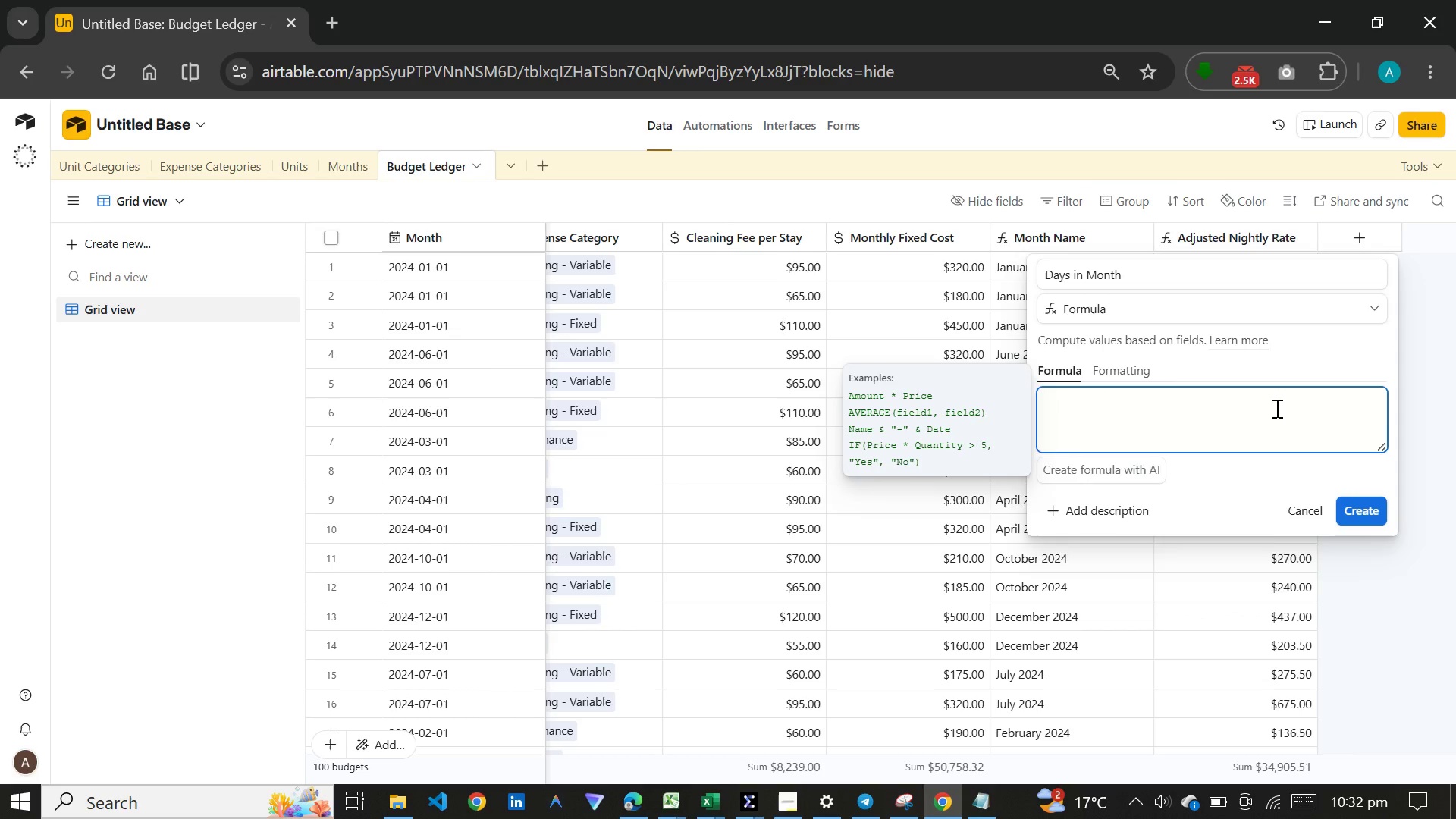 
left_click([1360, 516])
 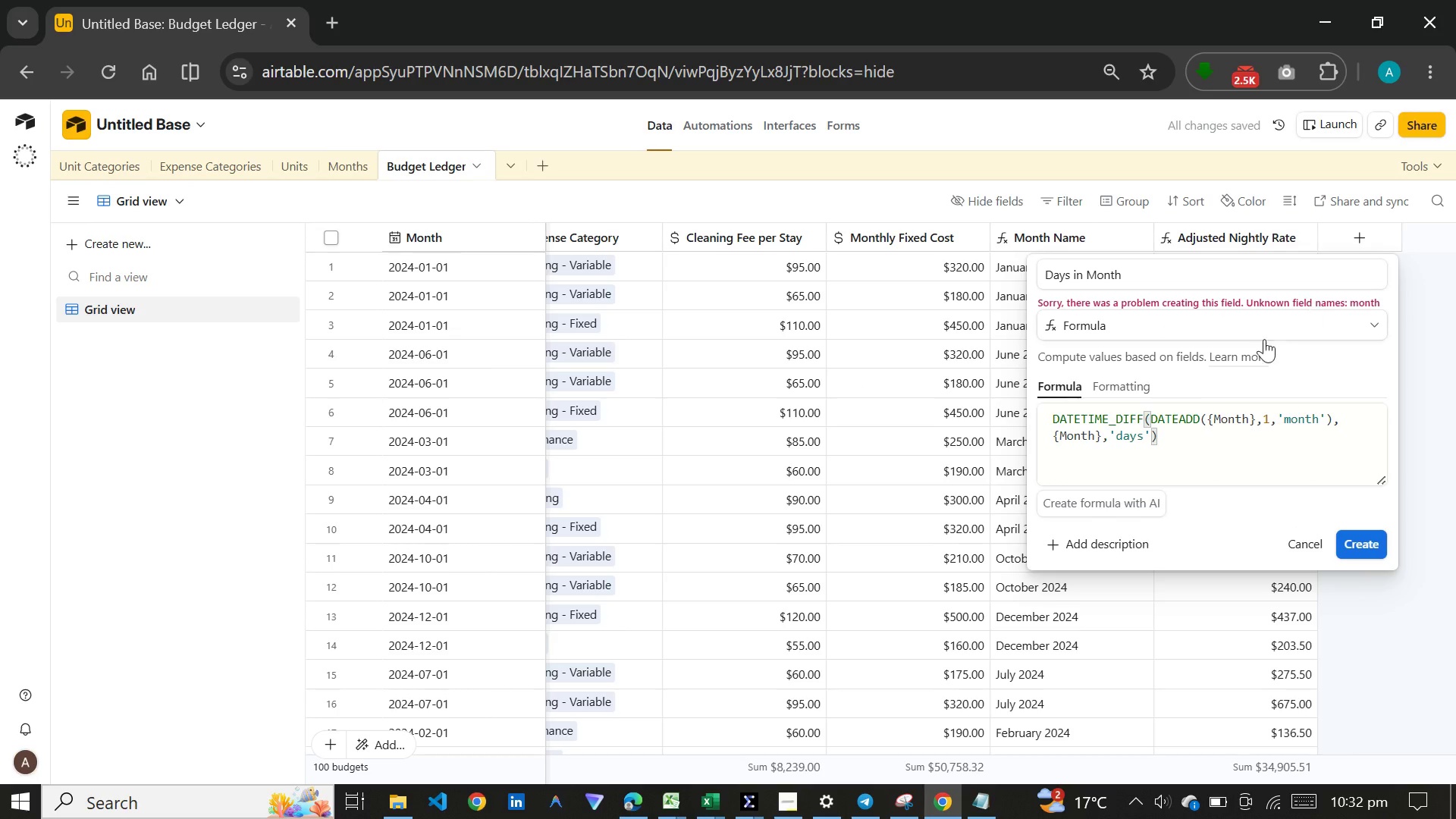 
wait(5.55)
 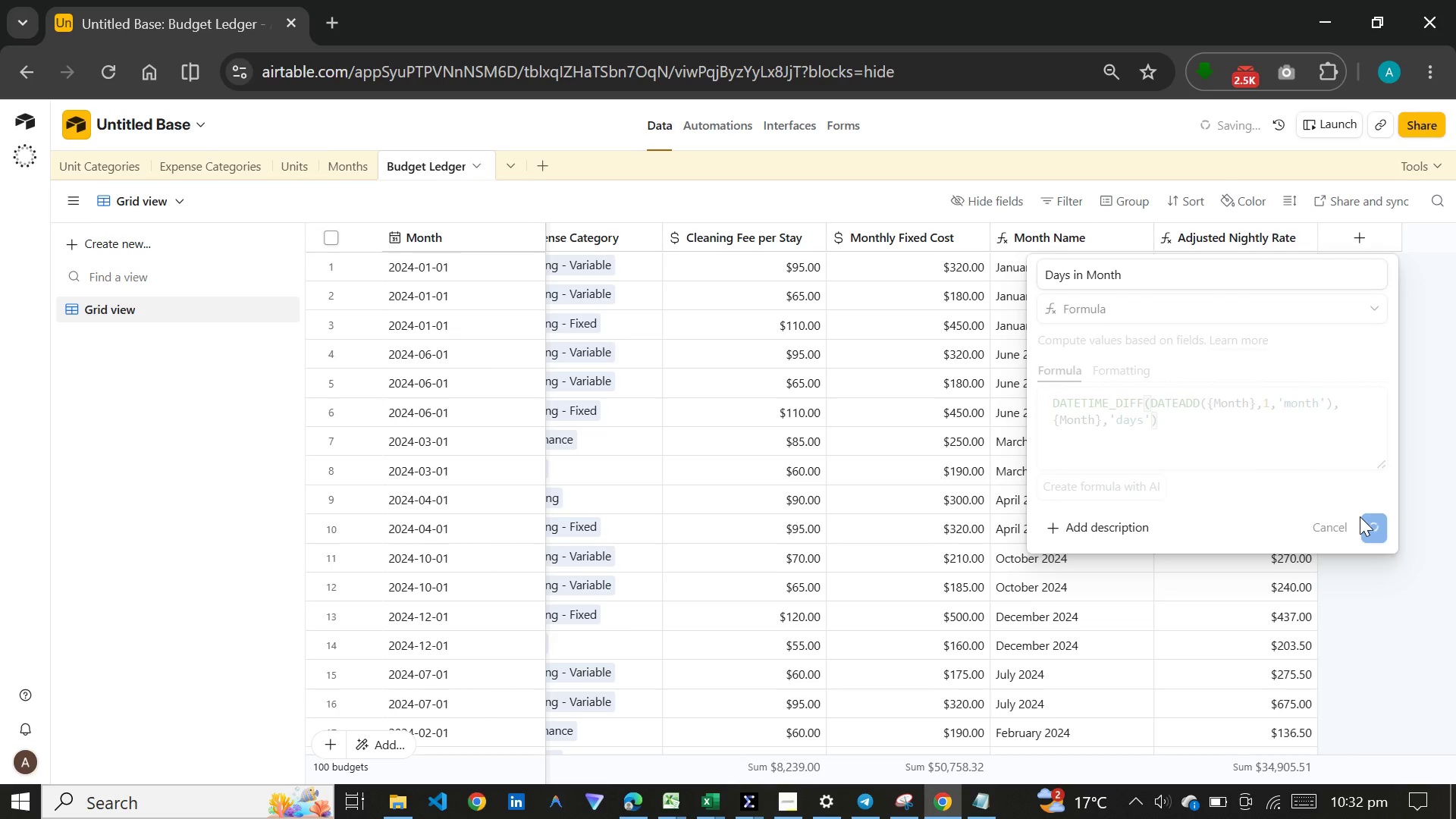 
left_click([1100, 439])
 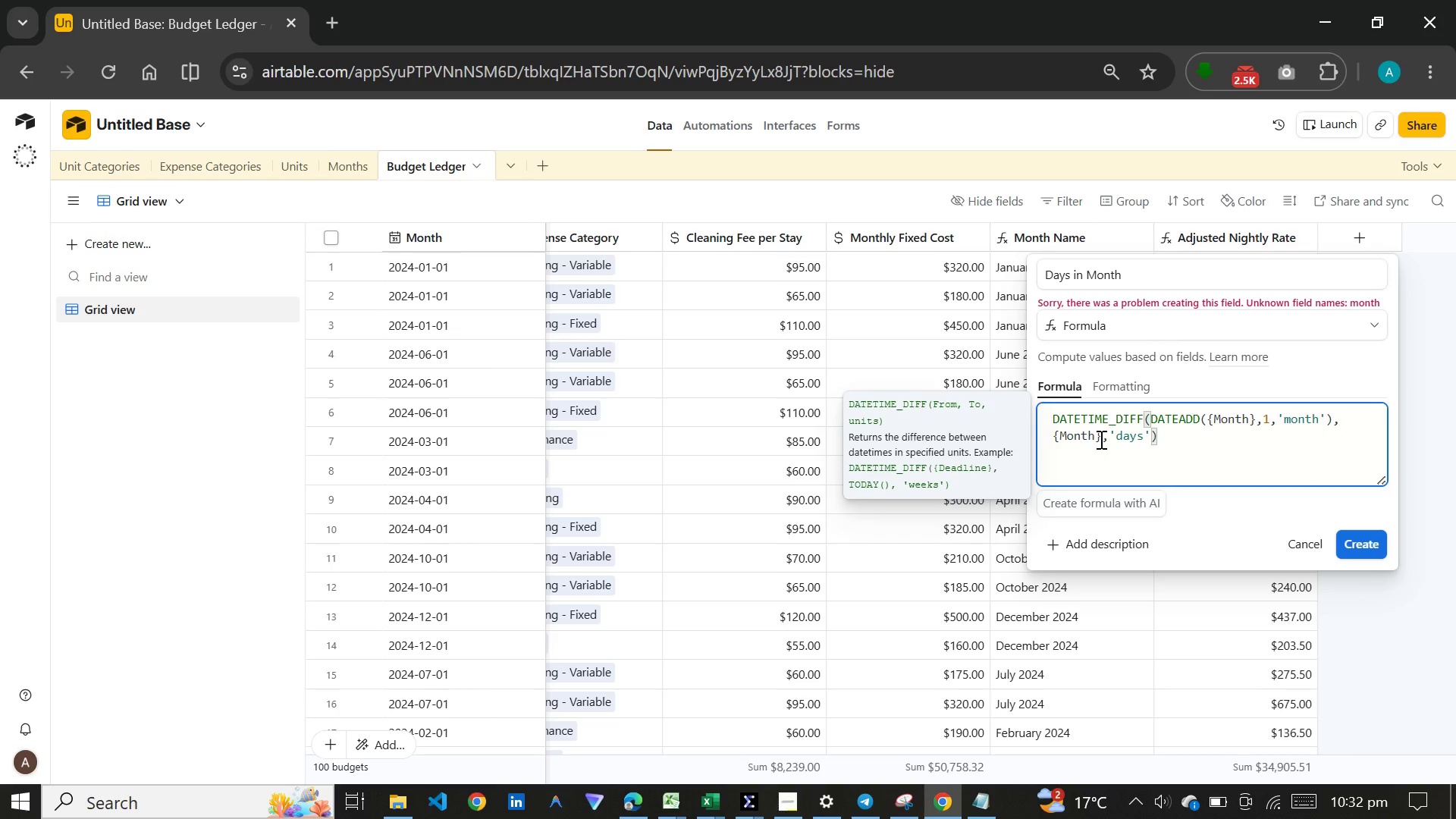 
key(Backspace)
 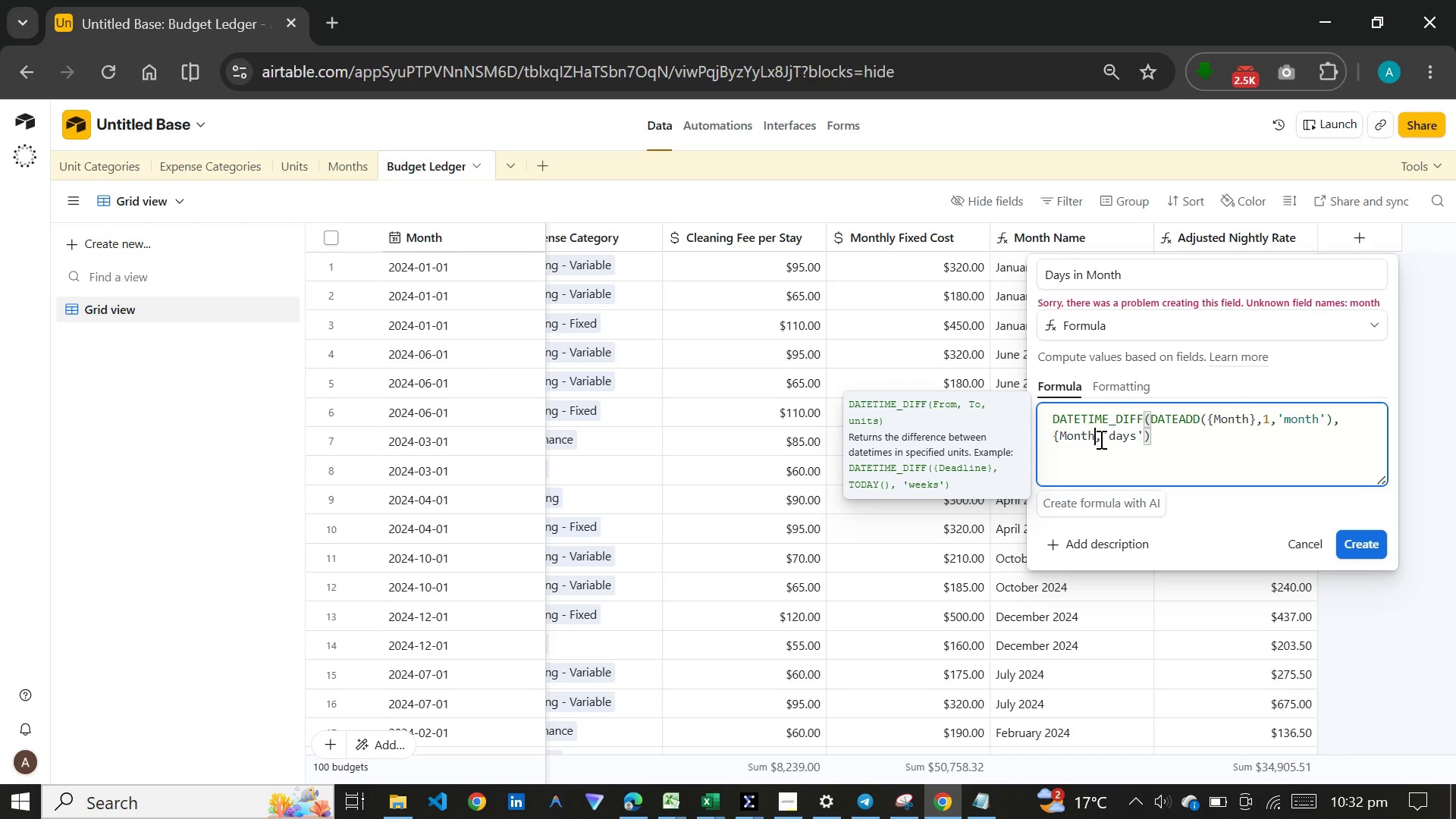 
key(Backspace)
 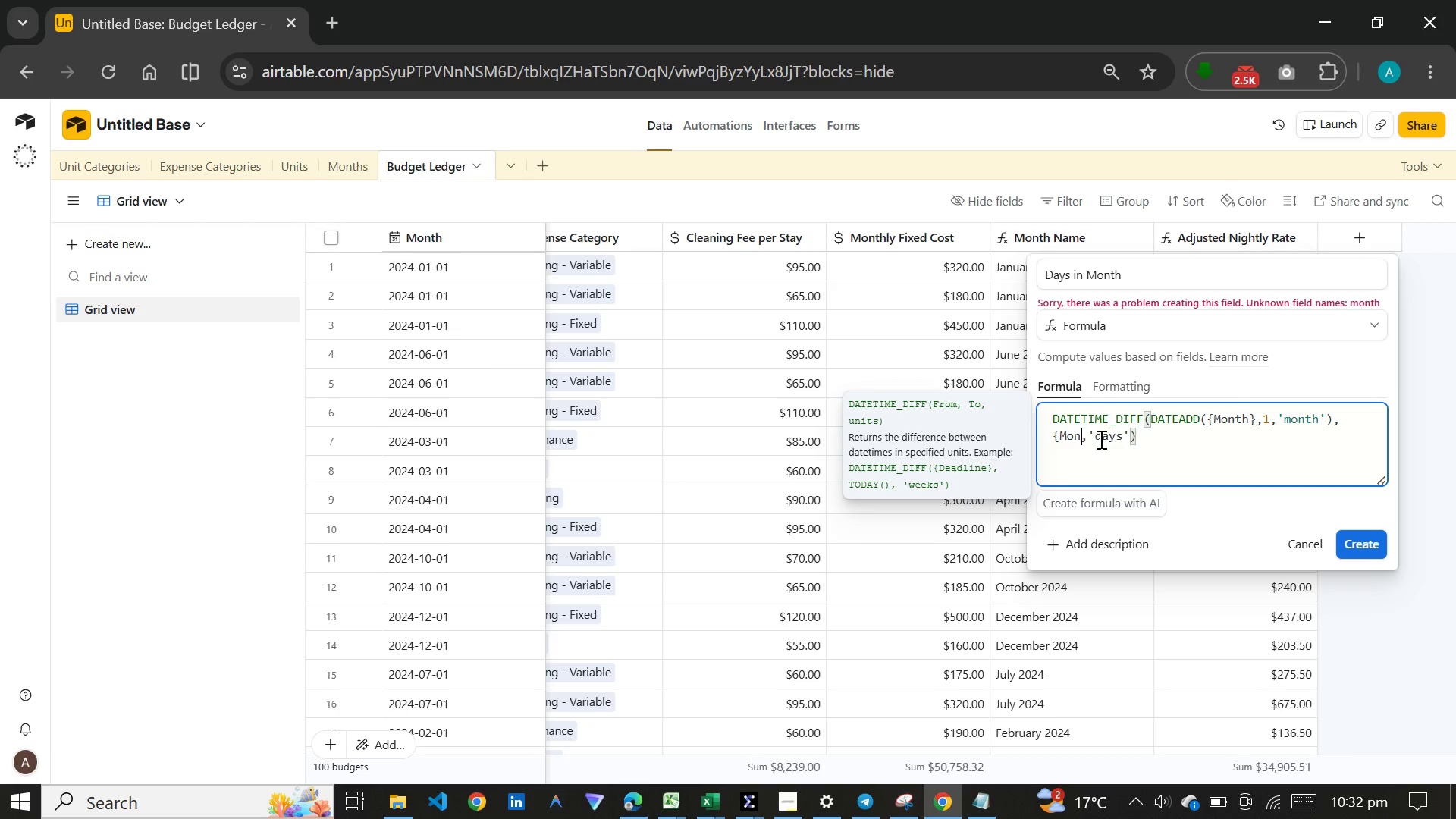 
key(Backspace)
 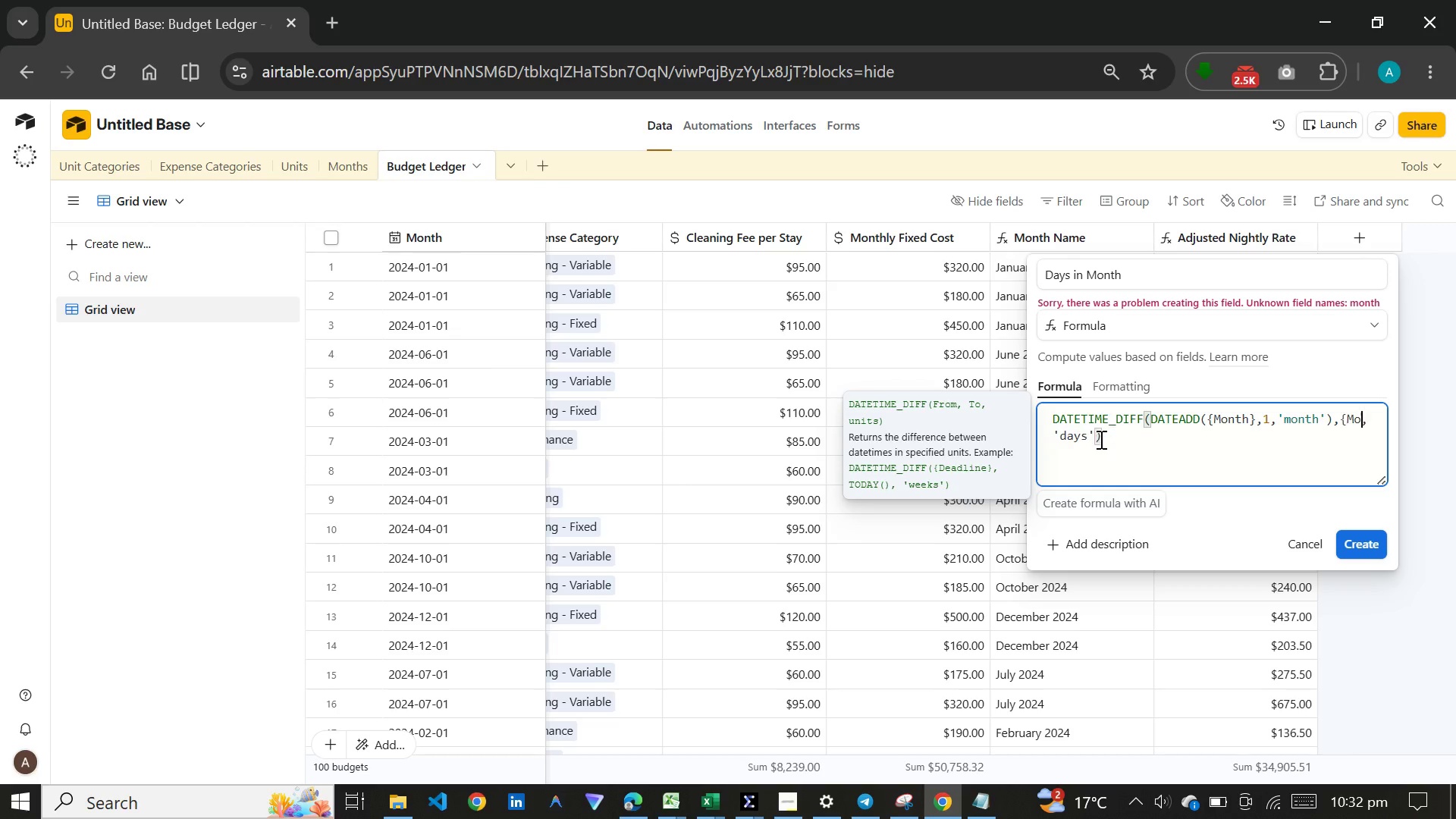 
key(Backspace)
 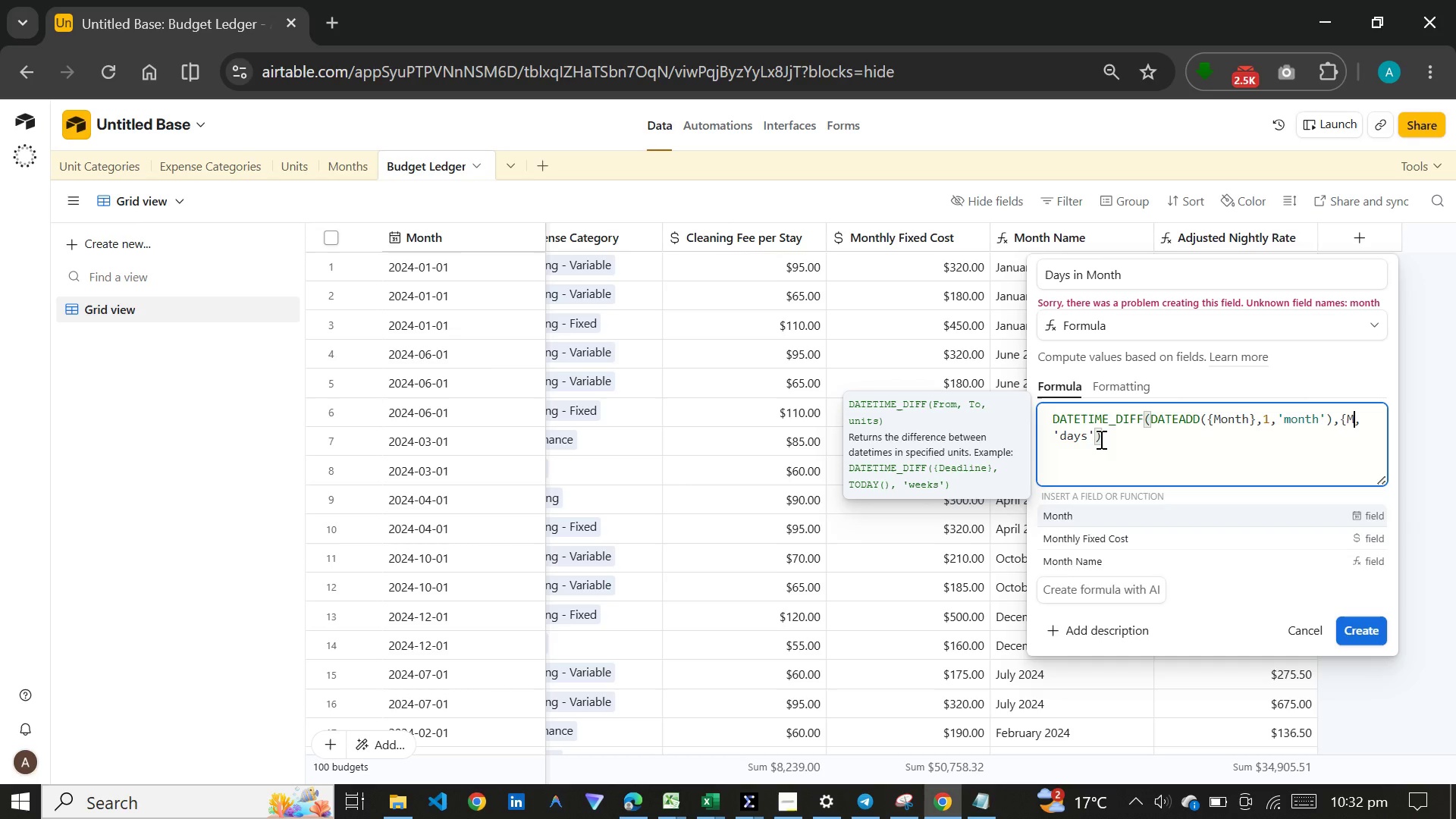 
key(Backspace)
 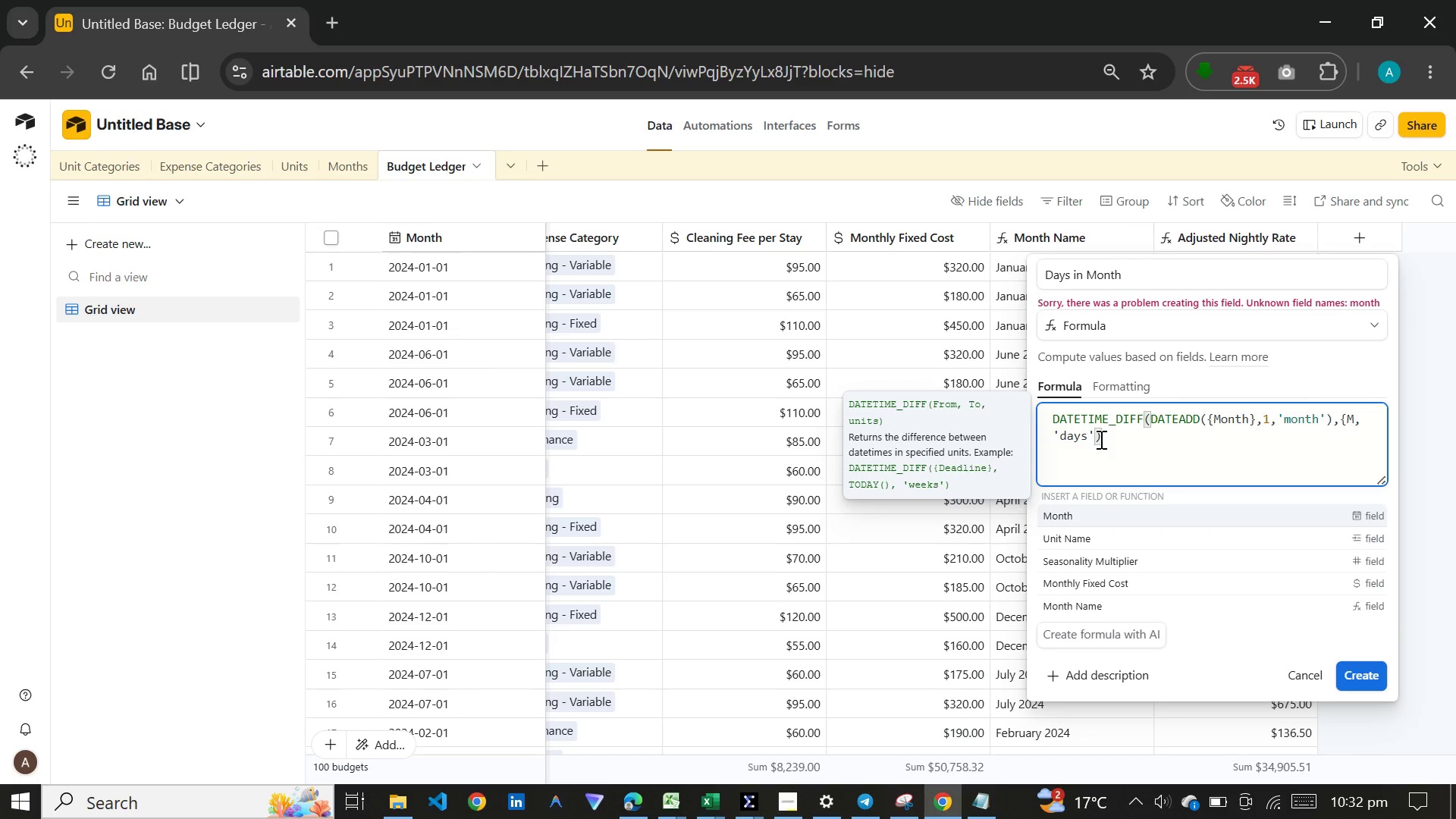 
key(Backspace)
 